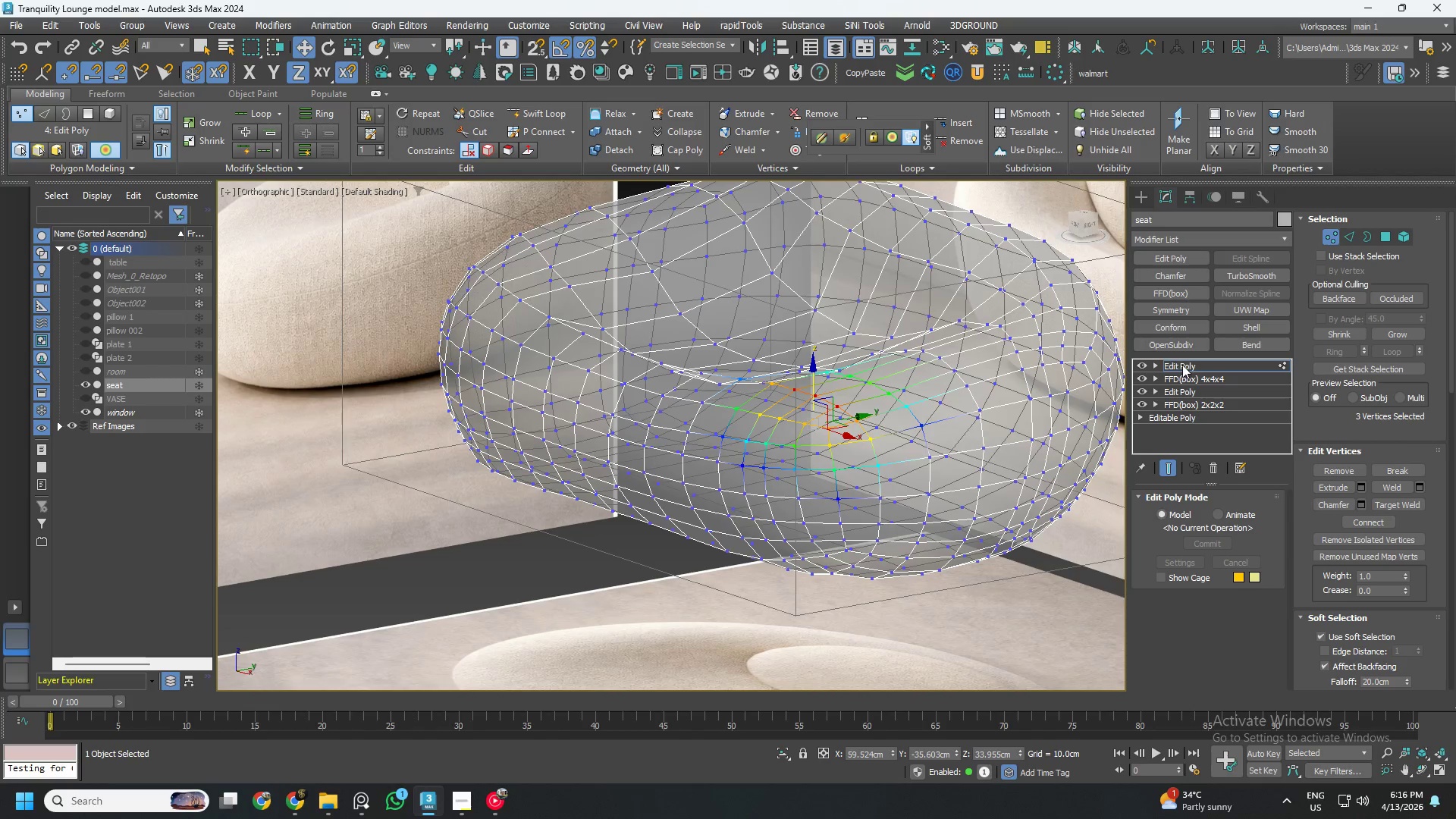 
left_click([1187, 362])
 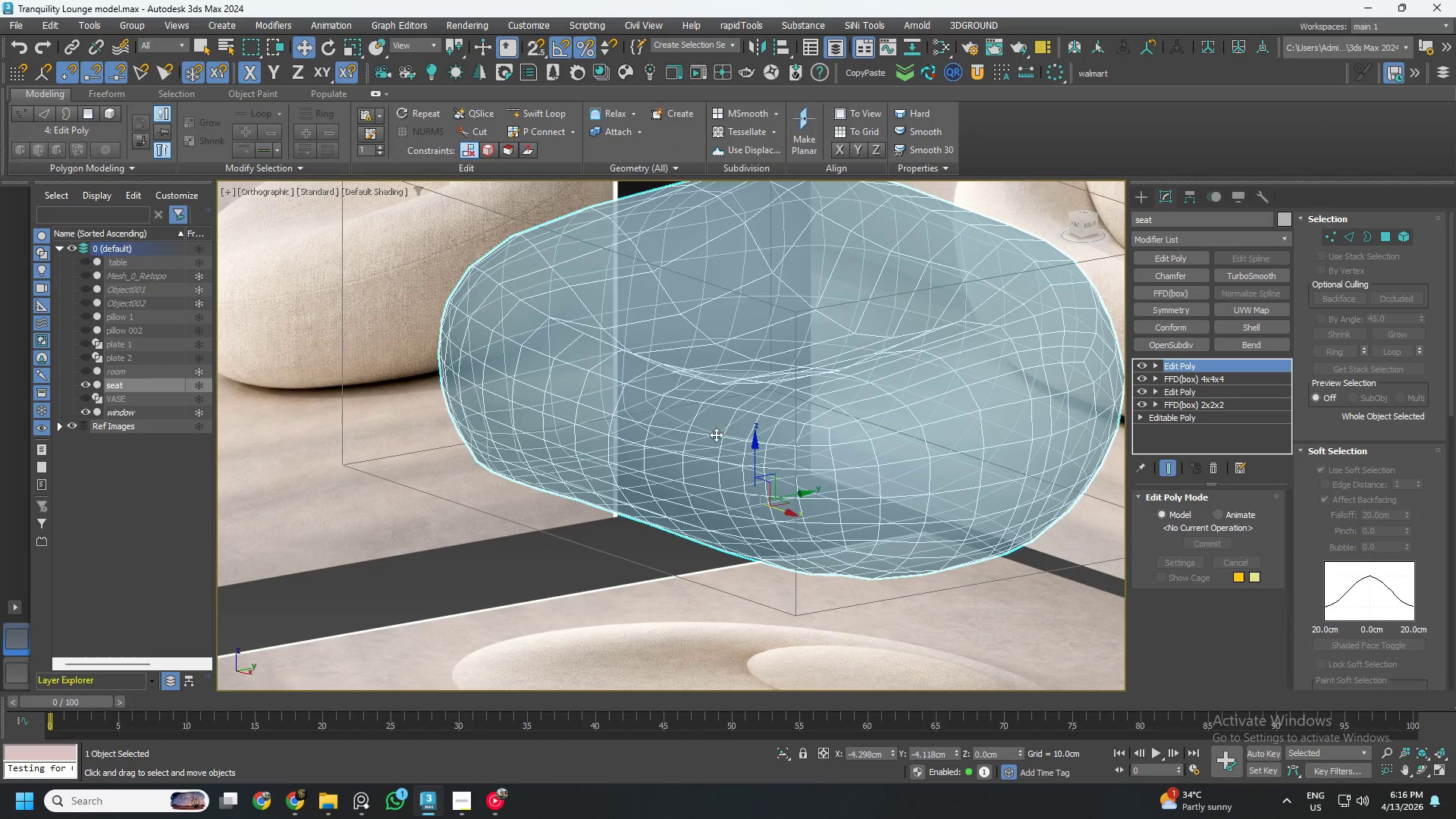 
hold_key(key=AltLeft, duration=1.24)
 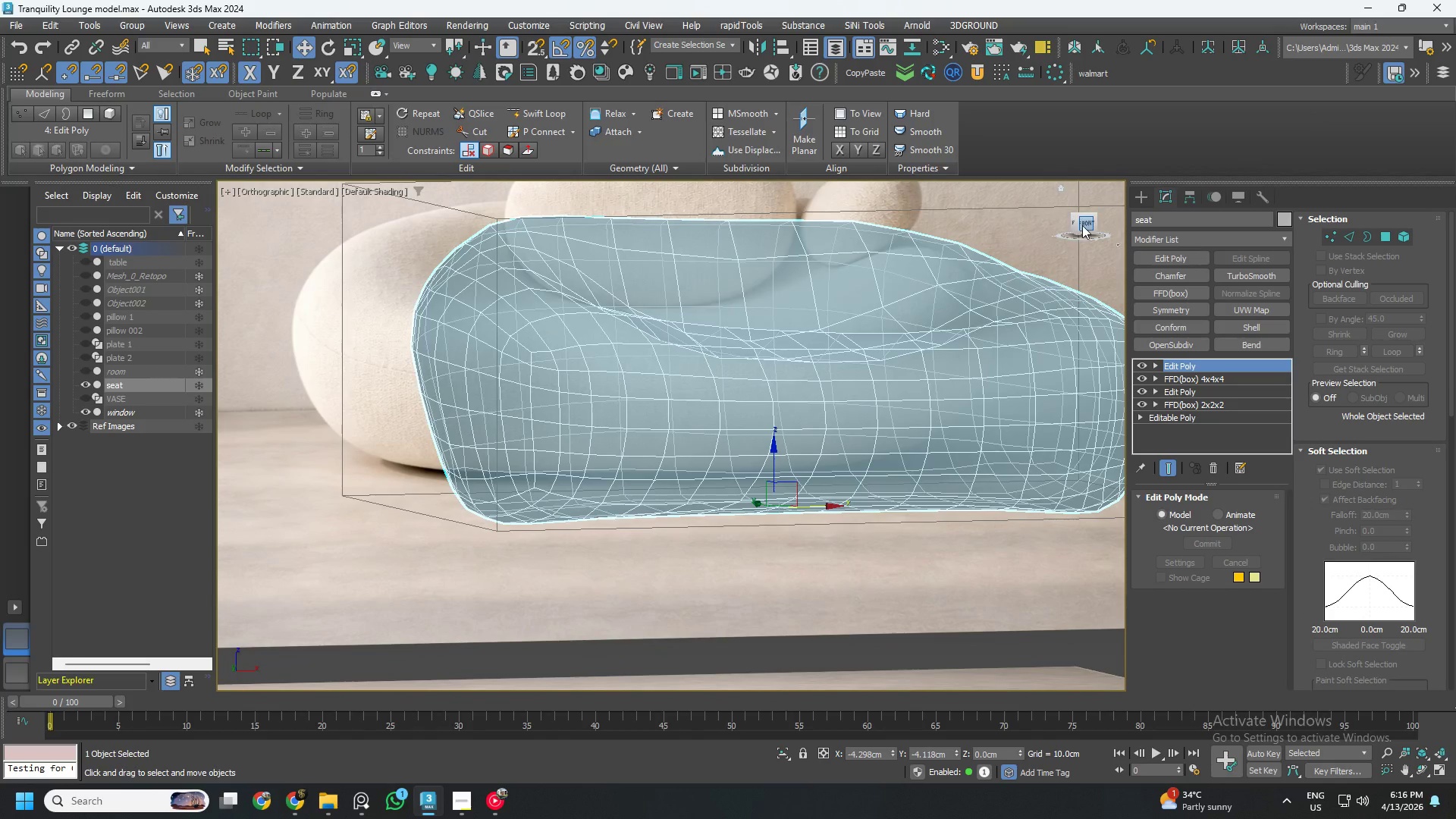 
left_click([1085, 225])
 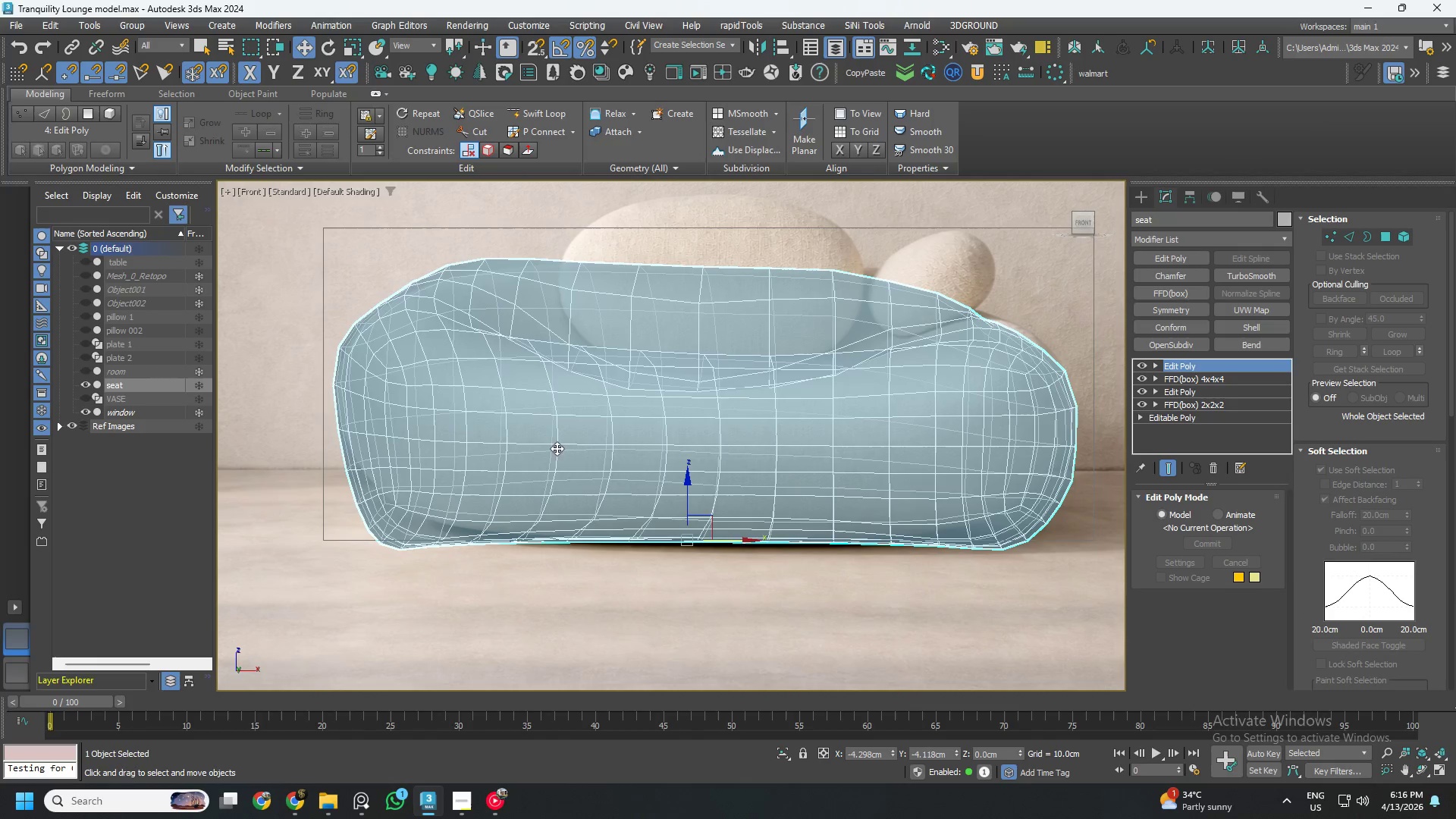 
left_click([1181, 378])
 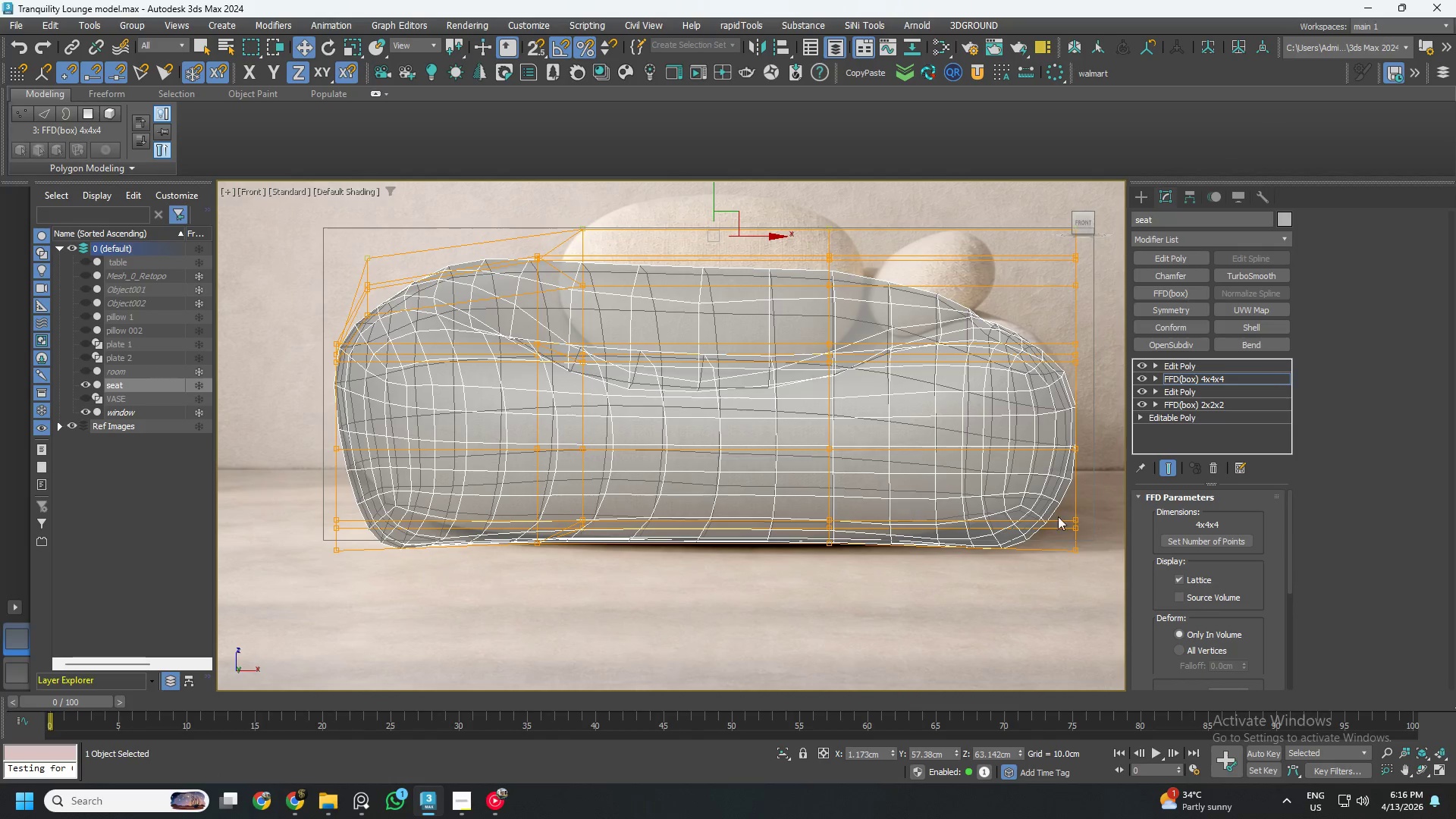 
key(1)
 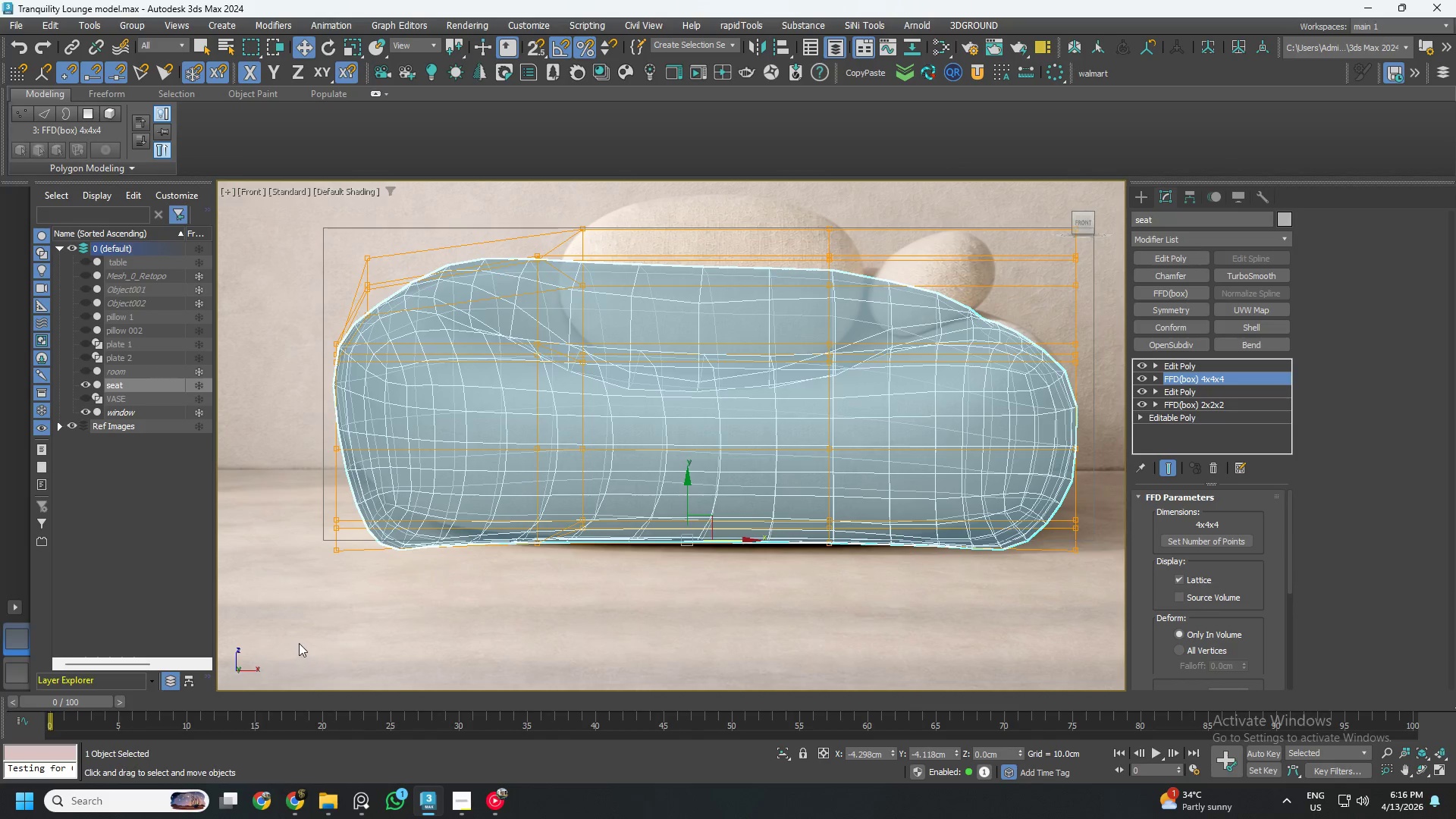 
left_click_drag(start_coordinate=[425, 613], to_coordinate=[271, 400])
 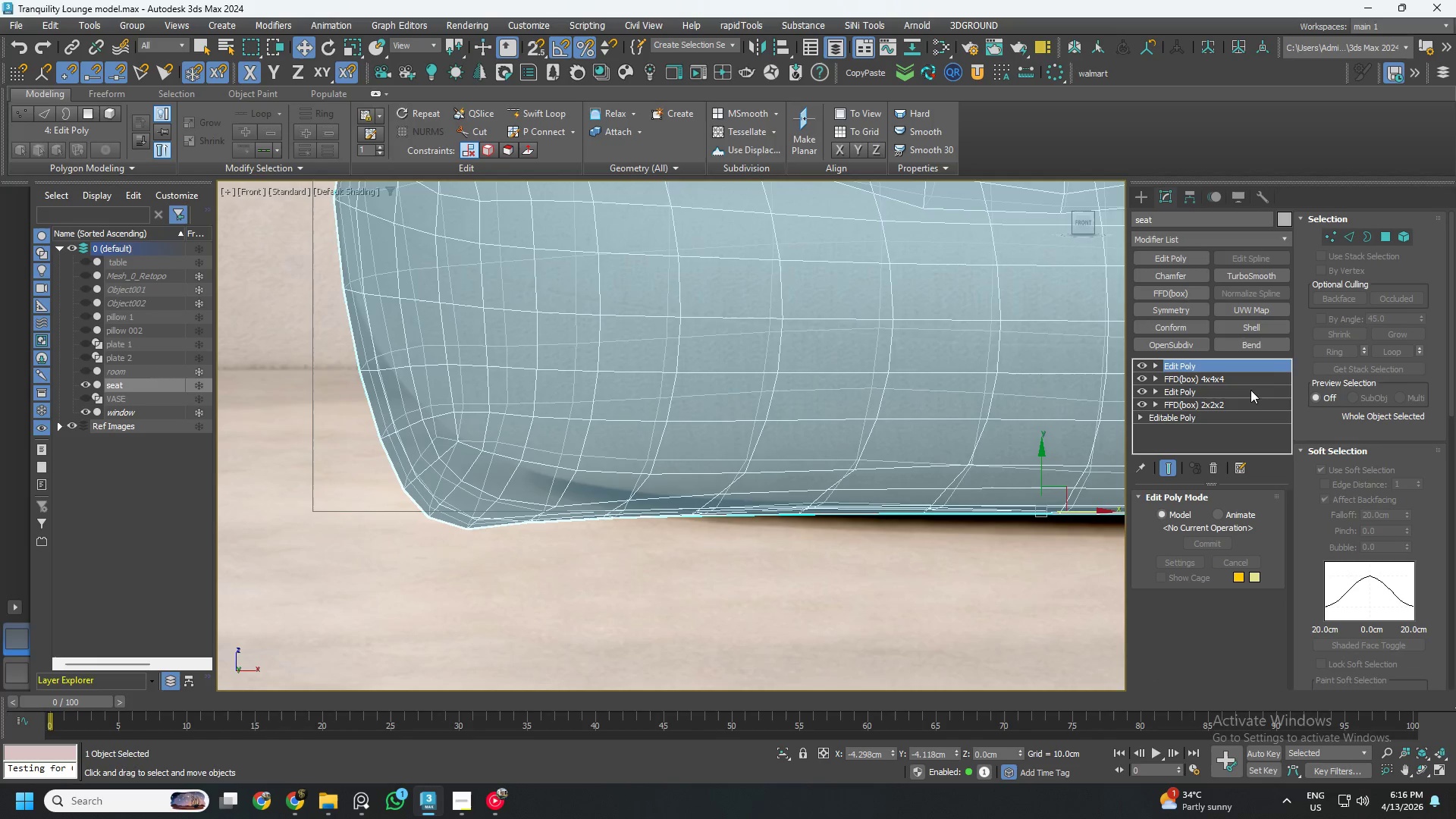 
scroll: coordinate [337, 567], scroll_direction: up, amount: 2.0
 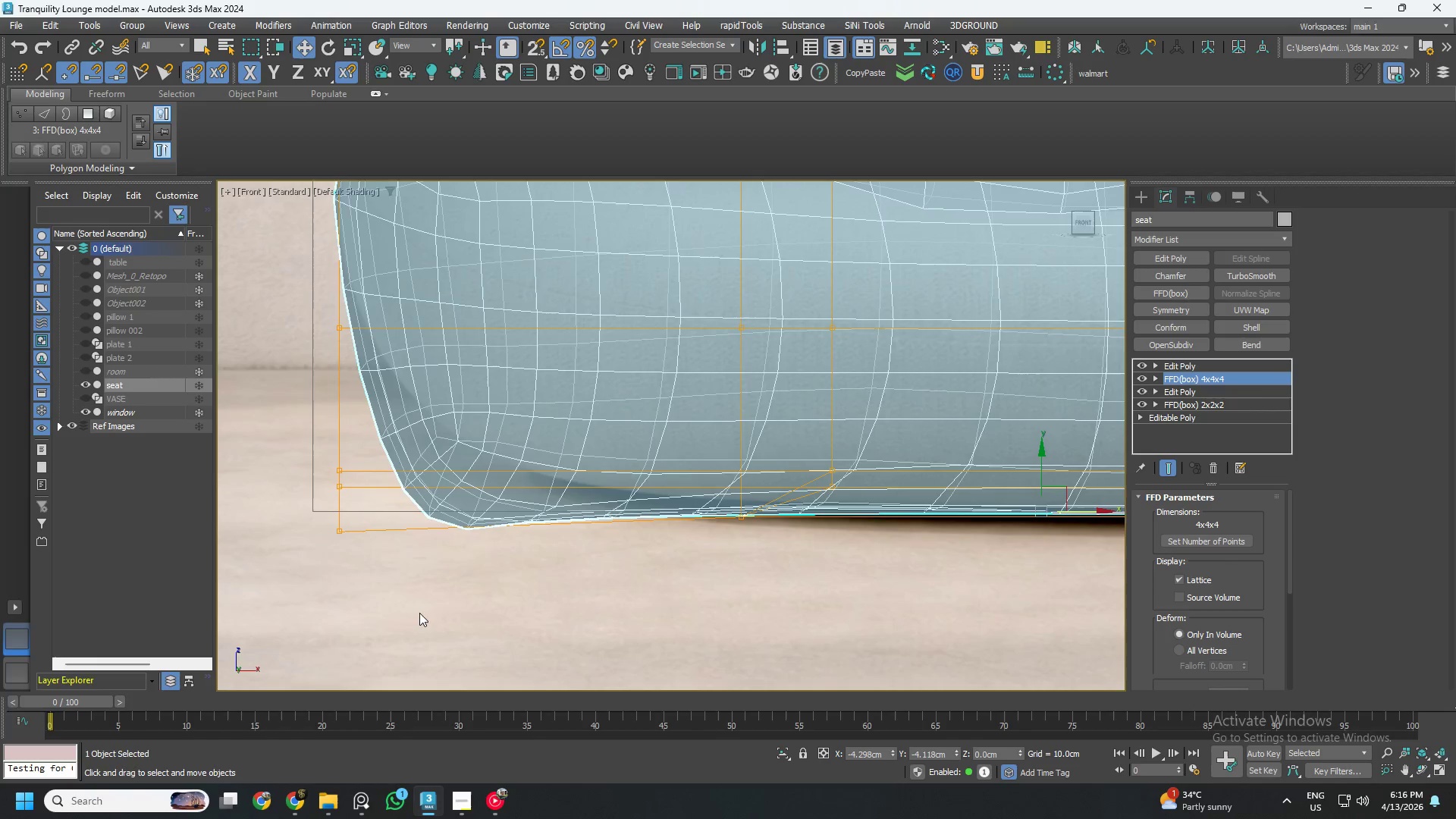 
left_click([1250, 375])
 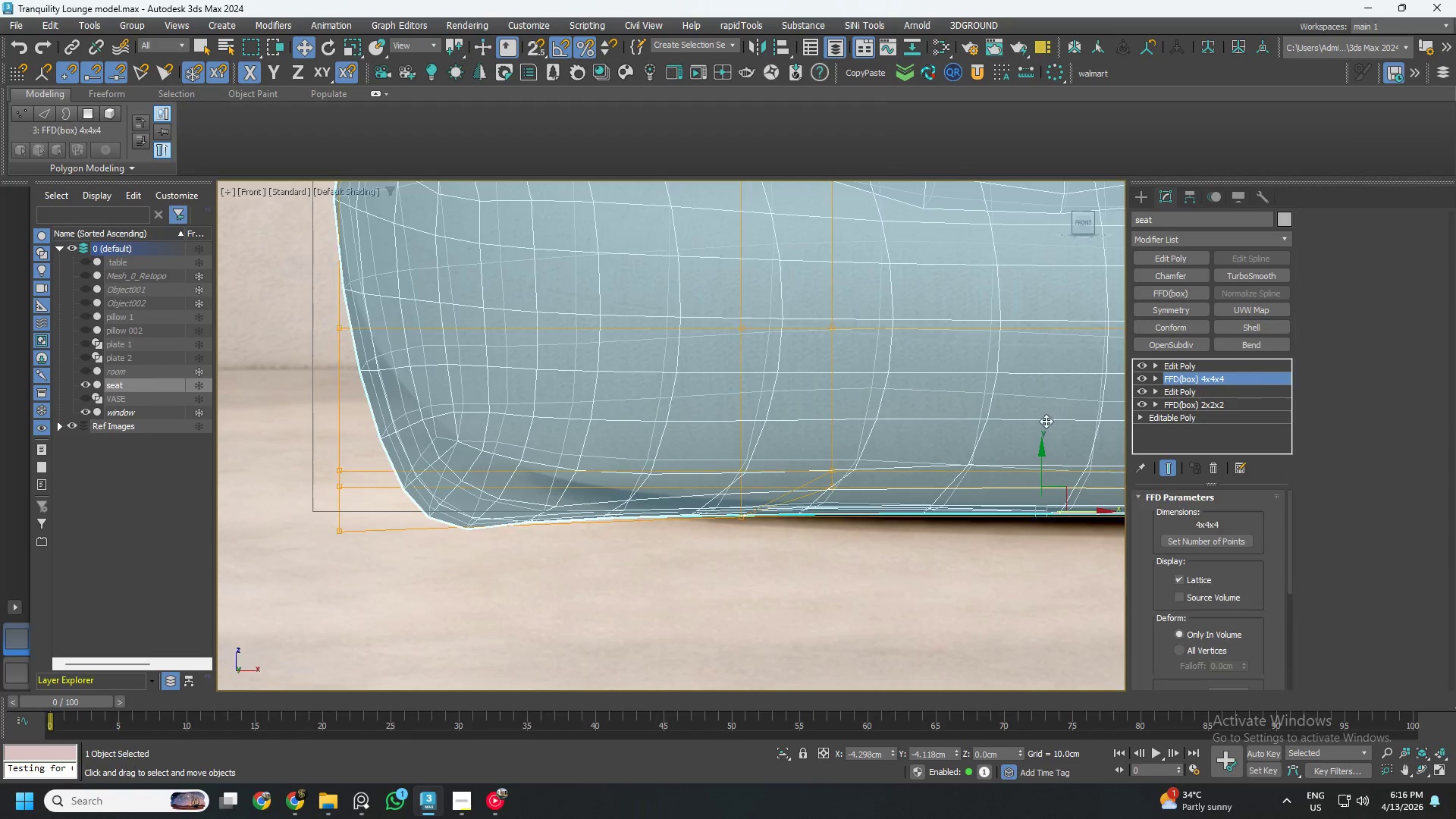 
key(1)
 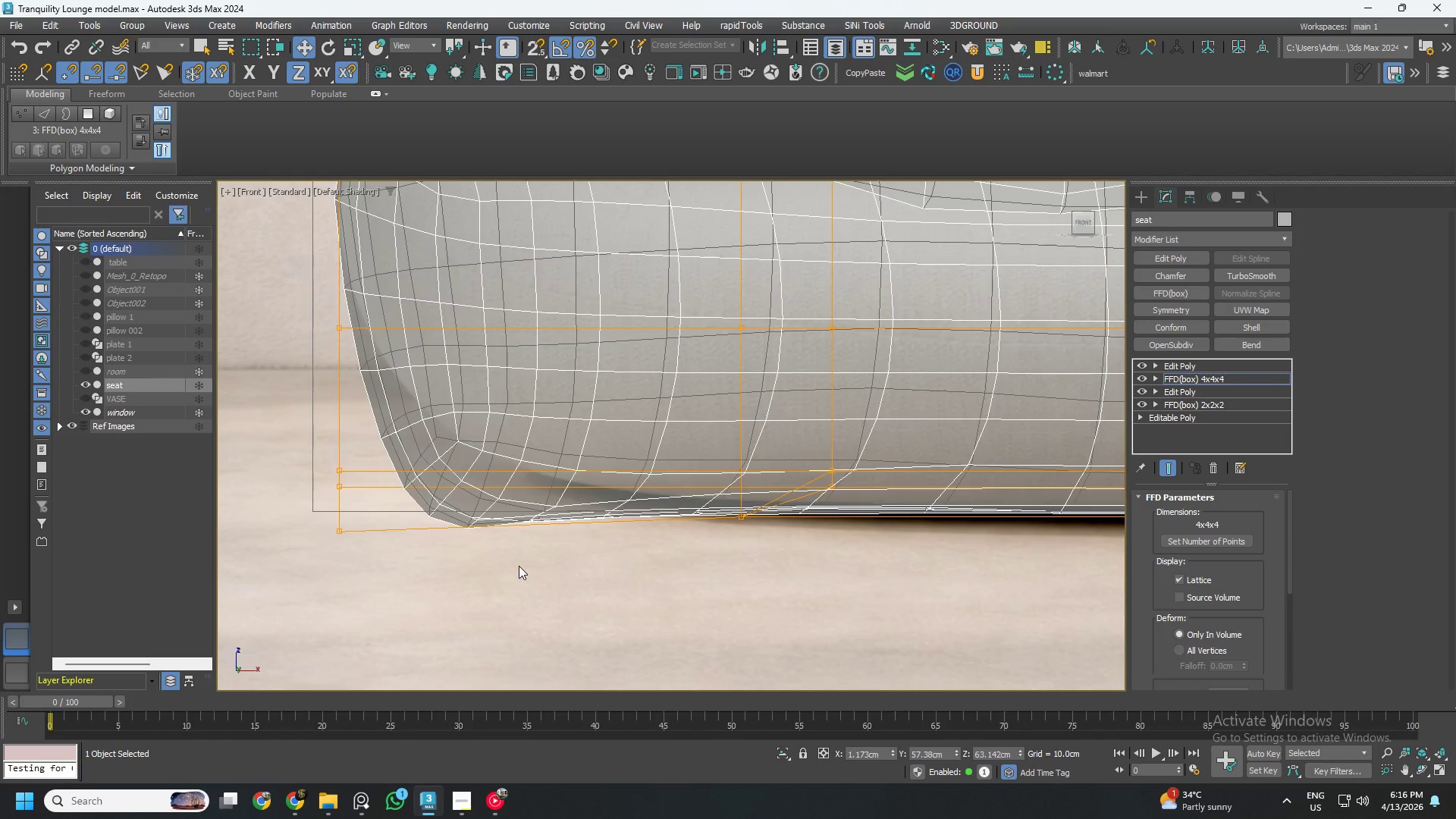 
scroll: coordinate [519, 566], scroll_direction: down, amount: 2.0
 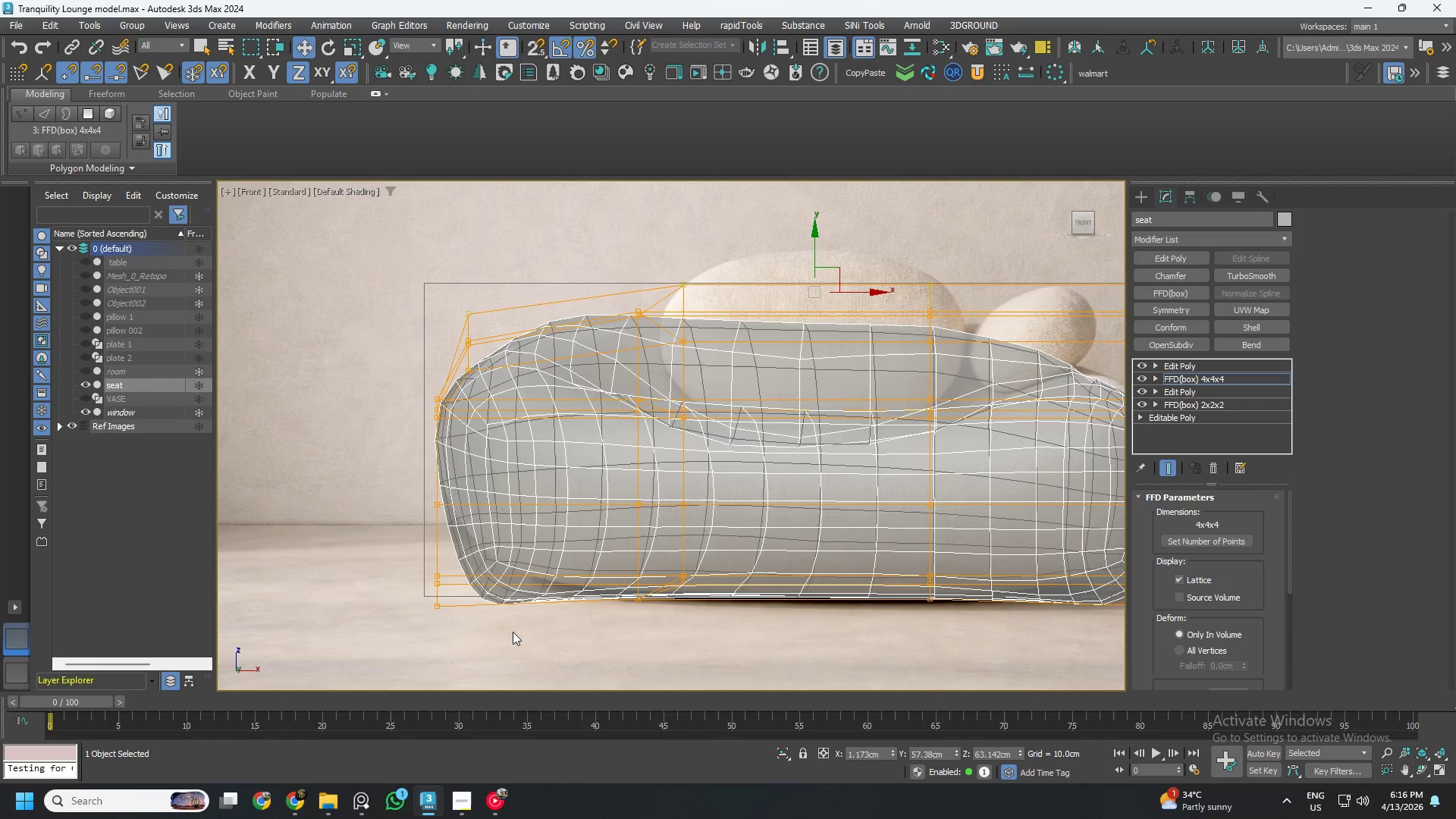 
left_click_drag(start_coordinate=[508, 651], to_coordinate=[414, 535])
 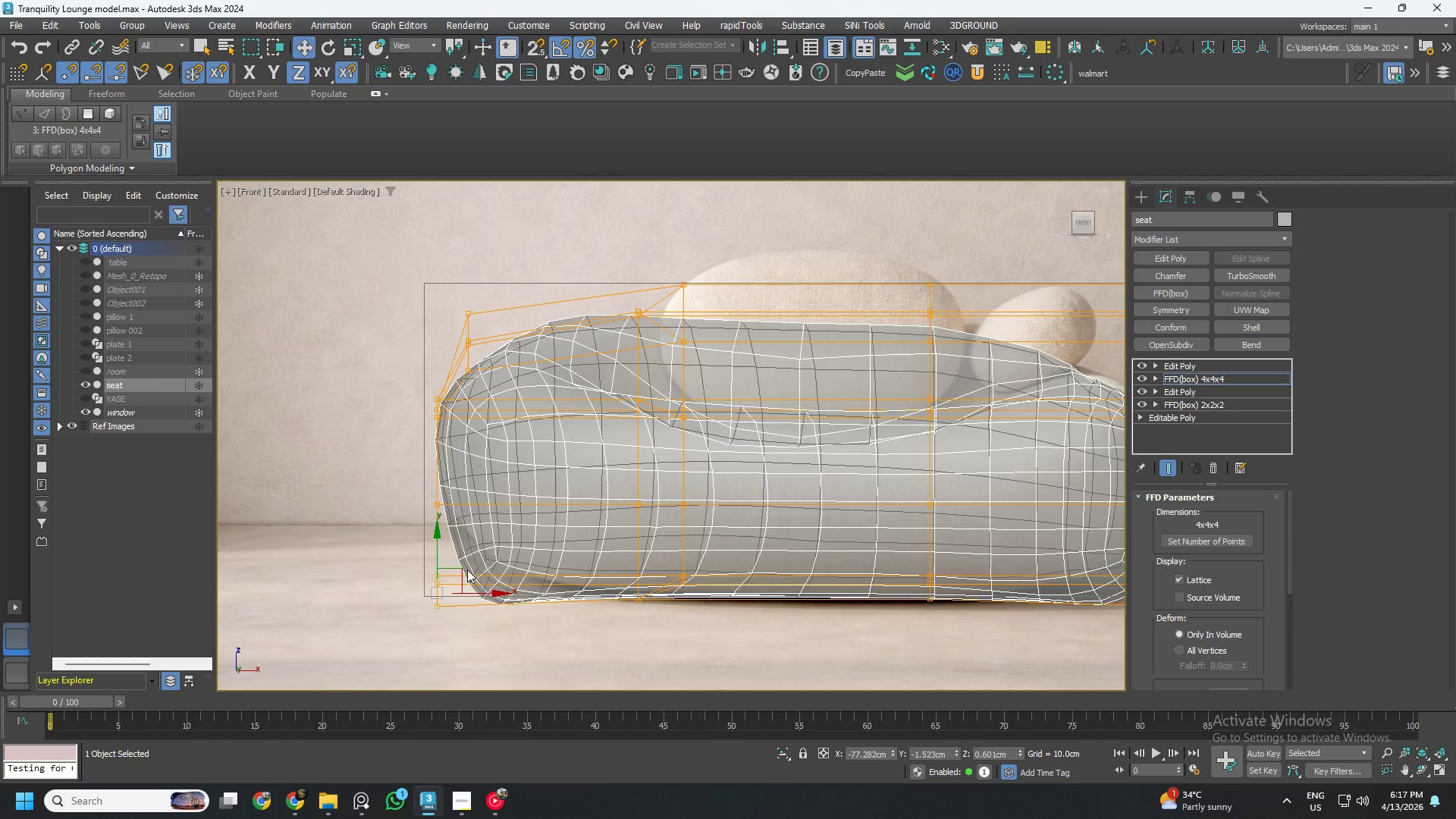 
left_click_drag(start_coordinate=[466, 570], to_coordinate=[510, 516])
 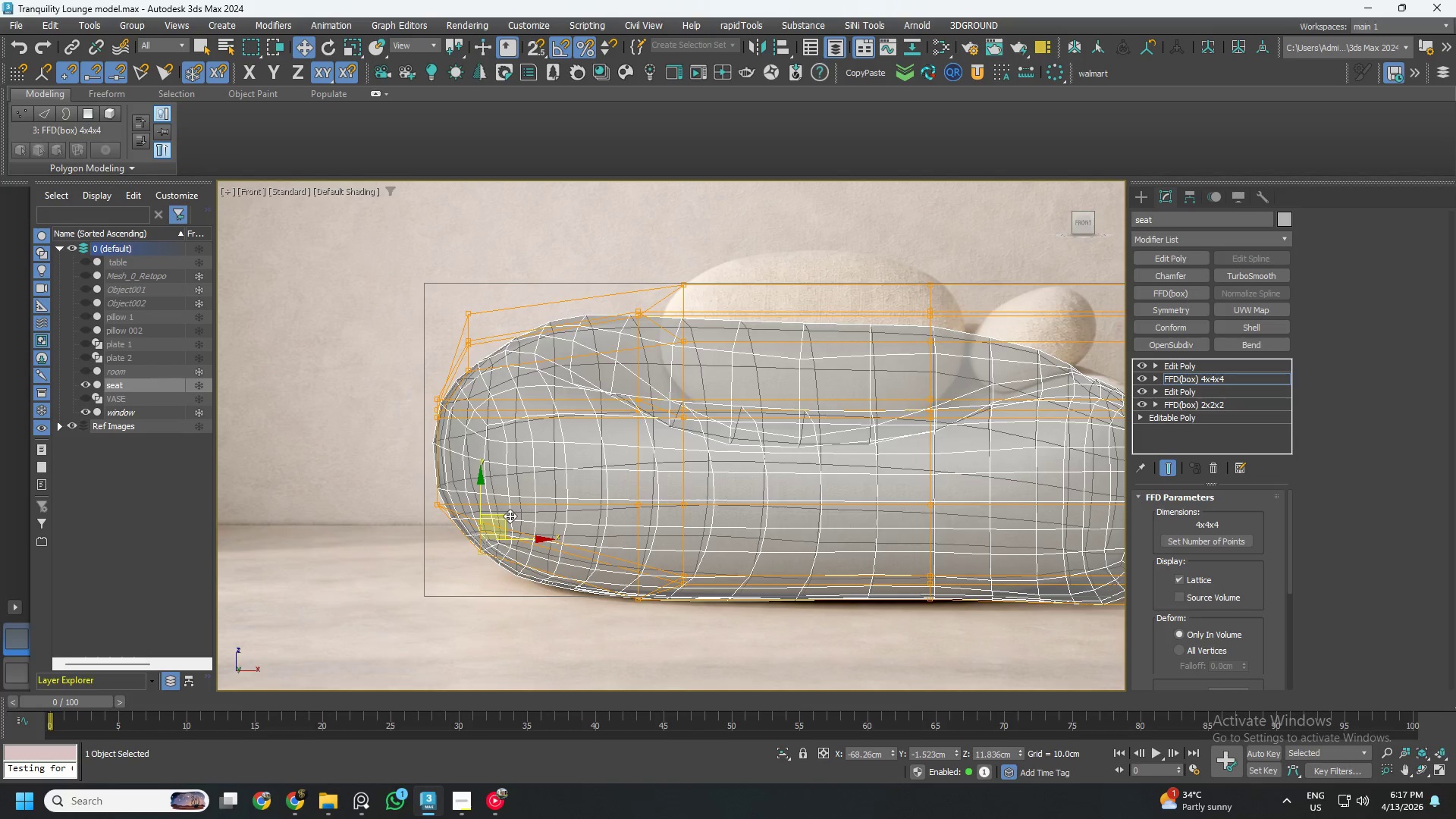 
scroll: coordinate [510, 516], scroll_direction: down, amount: 1.0
 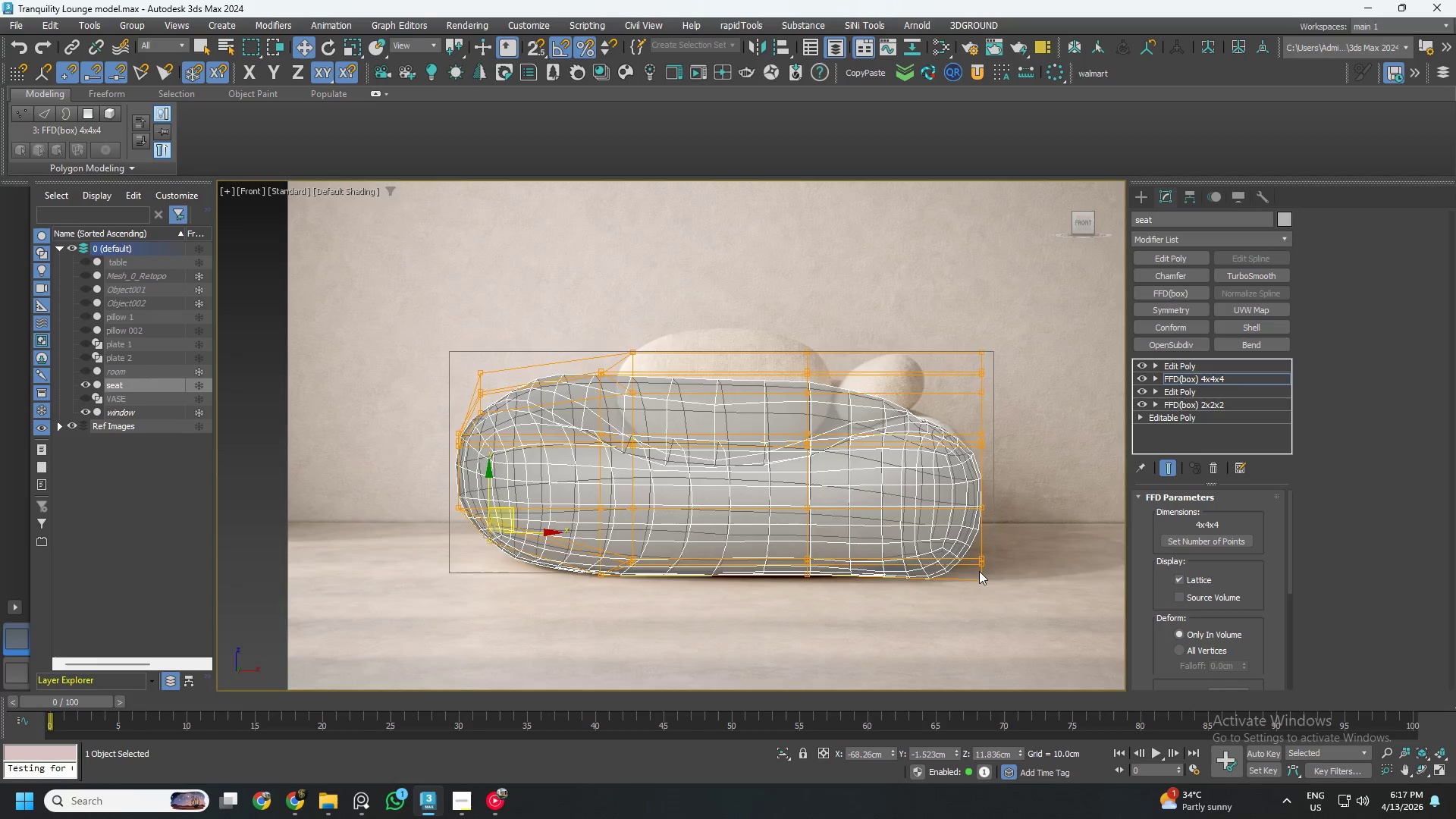 
left_click_drag(start_coordinate=[1011, 667], to_coordinate=[896, 500])
 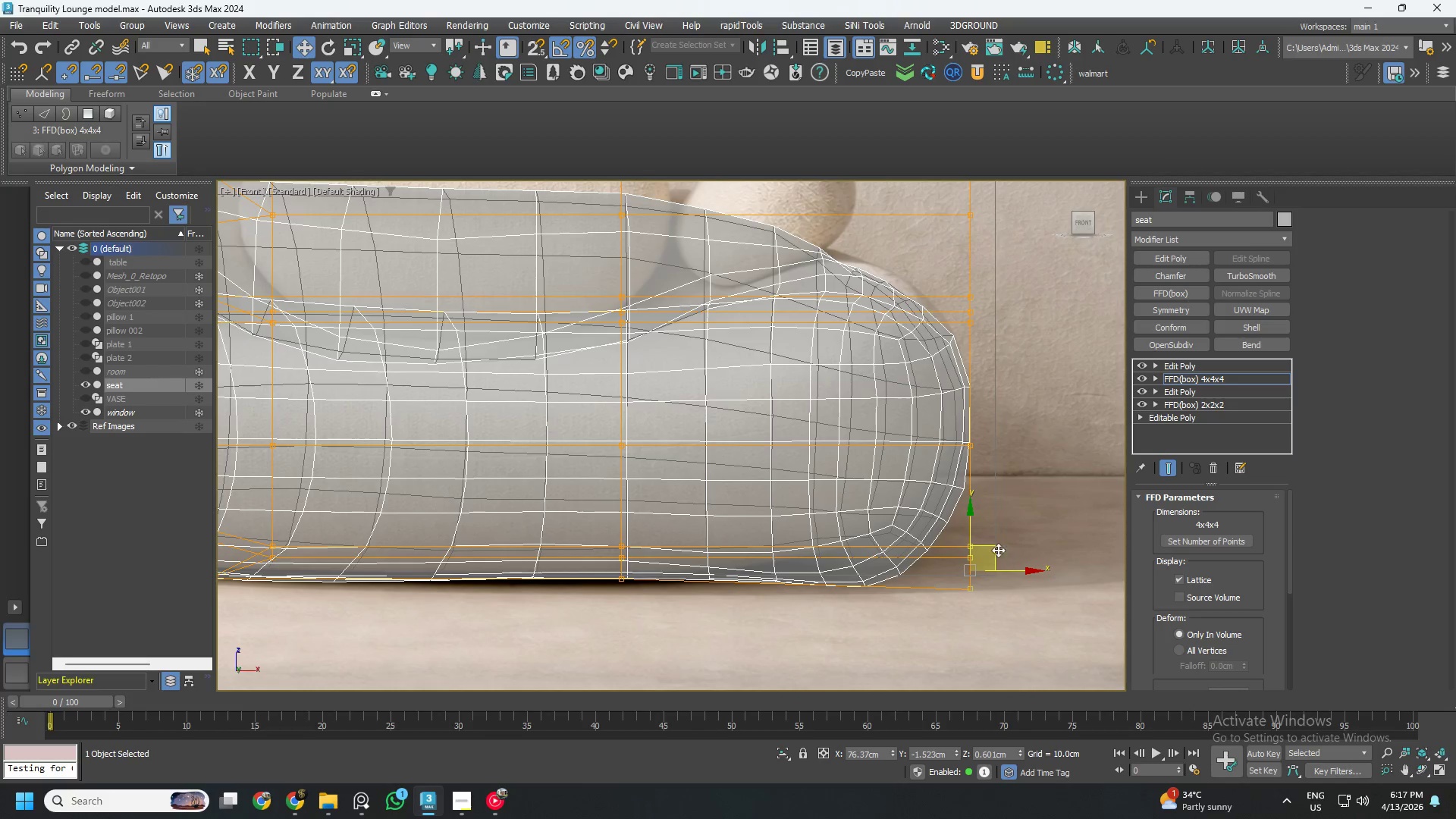 
scroll: coordinate [997, 570], scroll_direction: up, amount: 2.0
 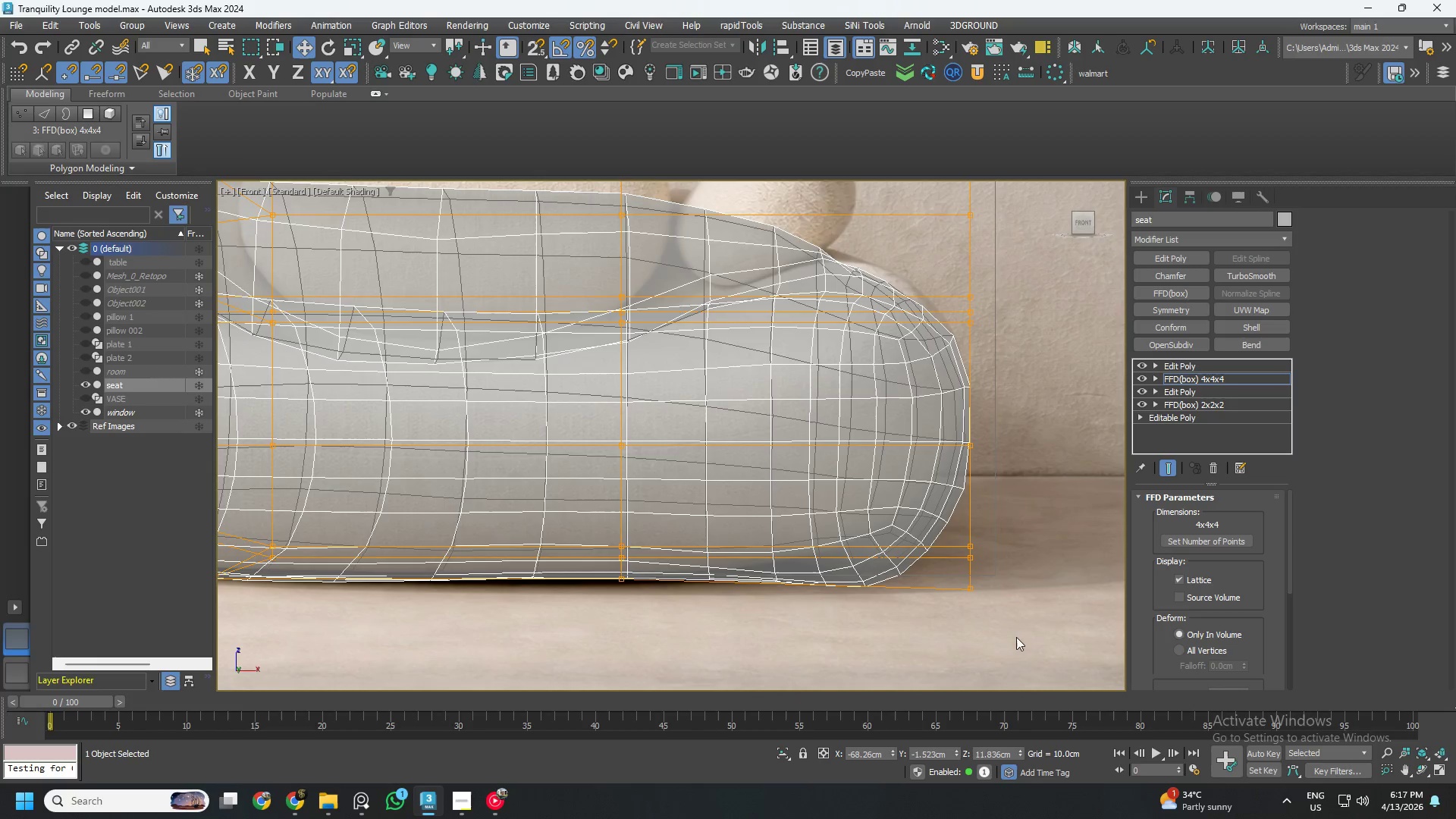 
left_click_drag(start_coordinate=[996, 548], to_coordinate=[946, 516])
 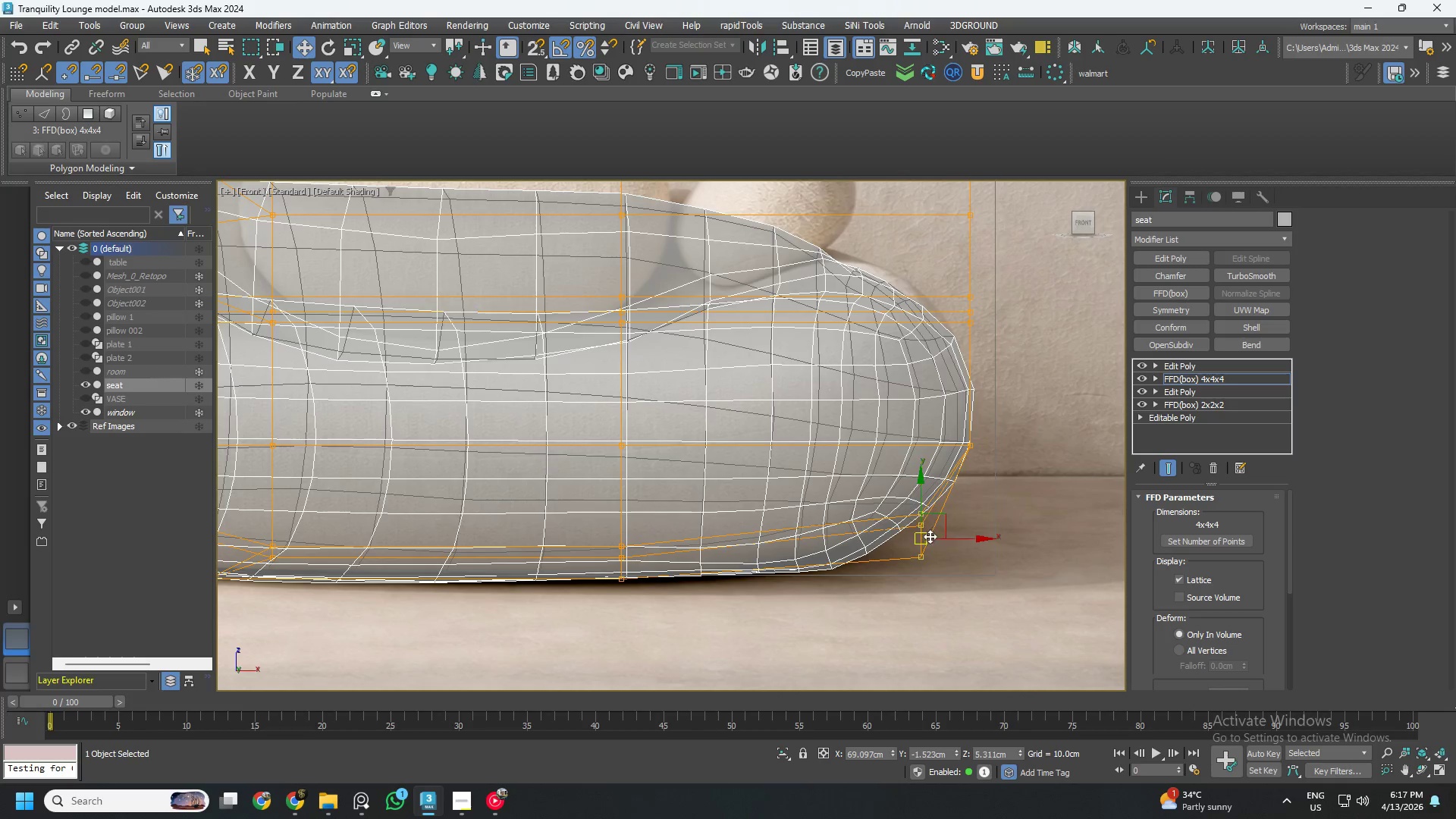 
scroll: coordinate [930, 547], scroll_direction: down, amount: 1.0
 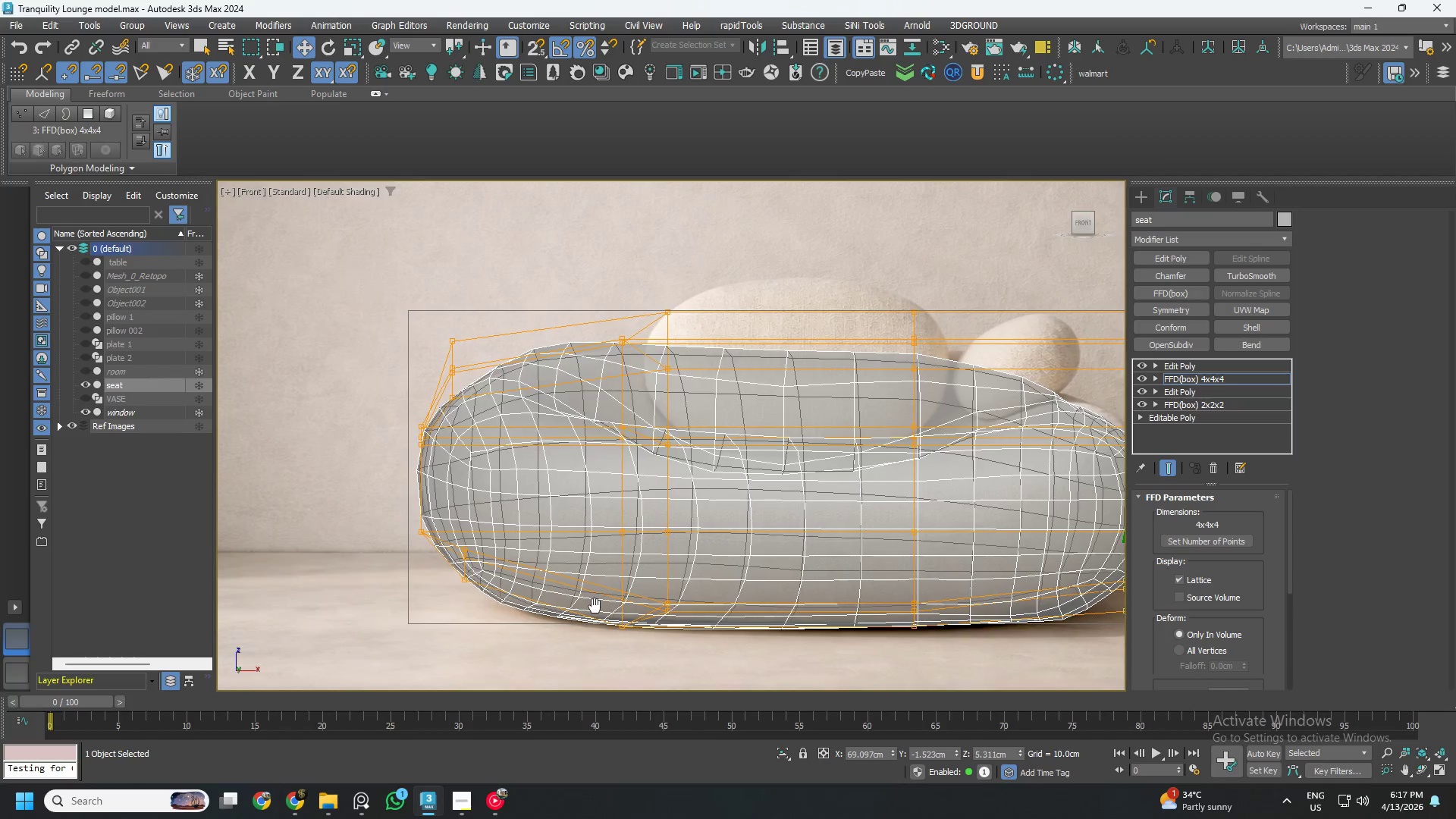 
scroll: coordinate [369, 460], scroll_direction: up, amount: 1.0
 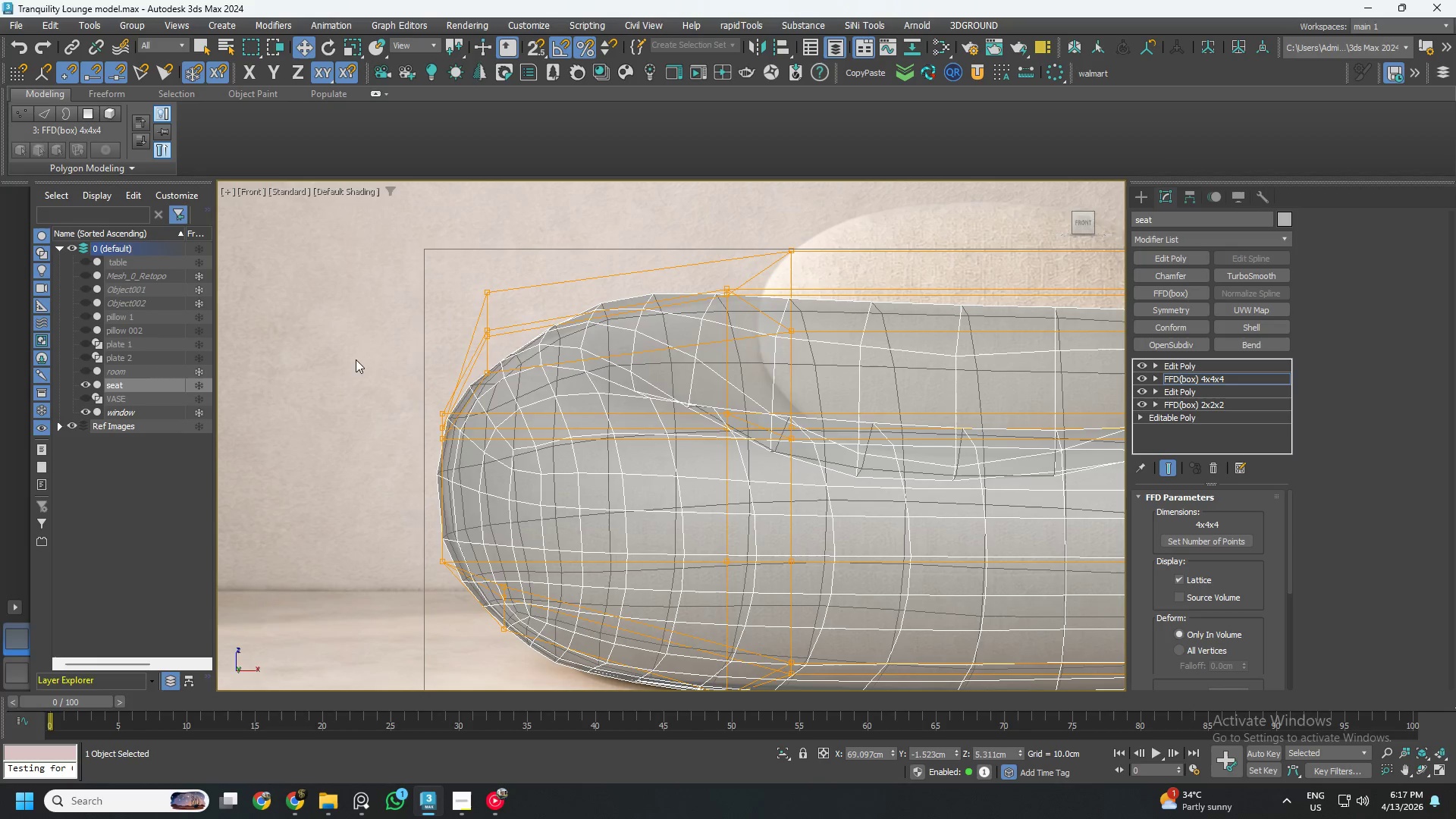 
left_click_drag(start_coordinate=[391, 259], to_coordinate=[569, 463])
 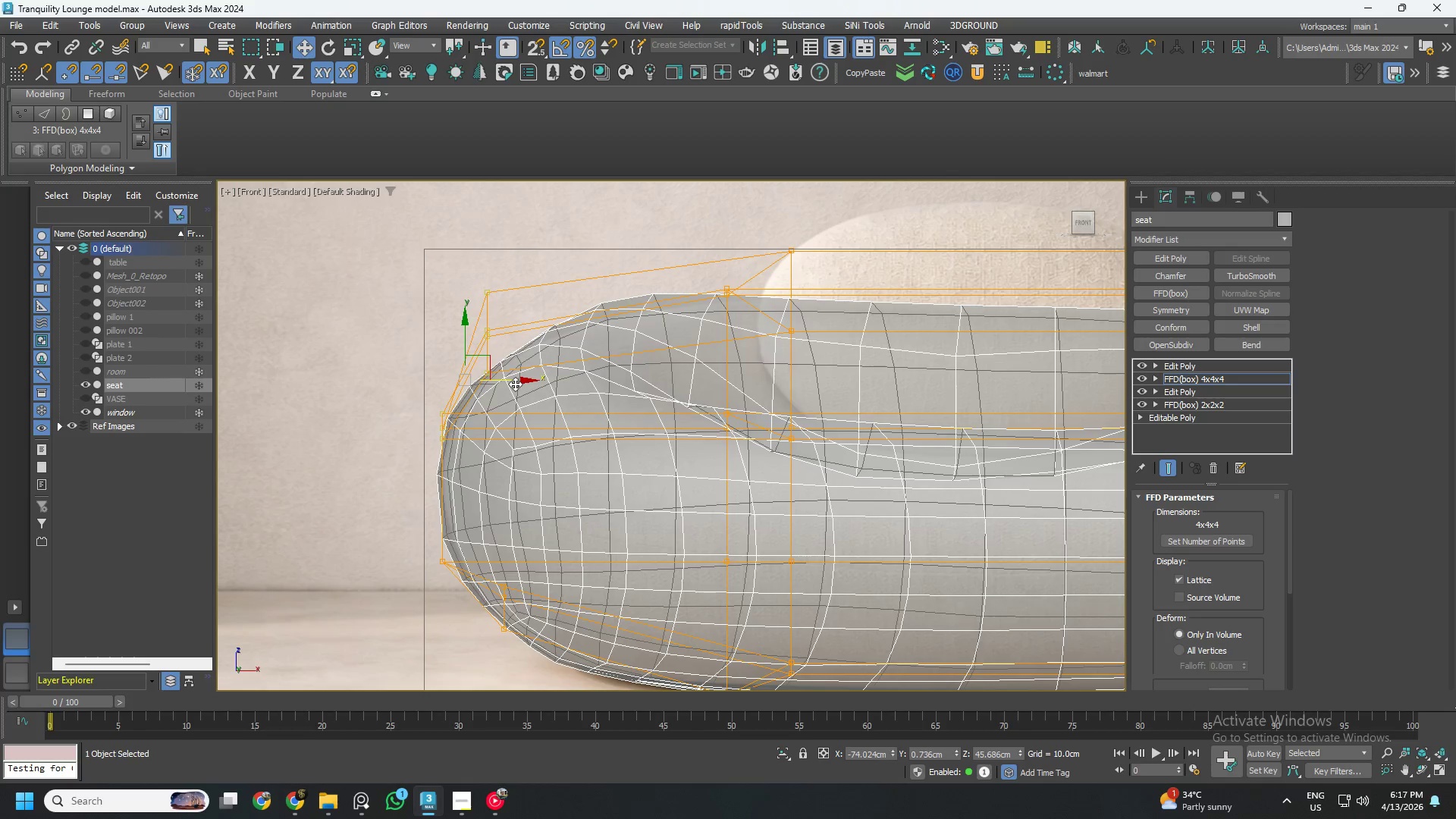 
left_click_drag(start_coordinate=[514, 382], to_coordinate=[526, 371])
 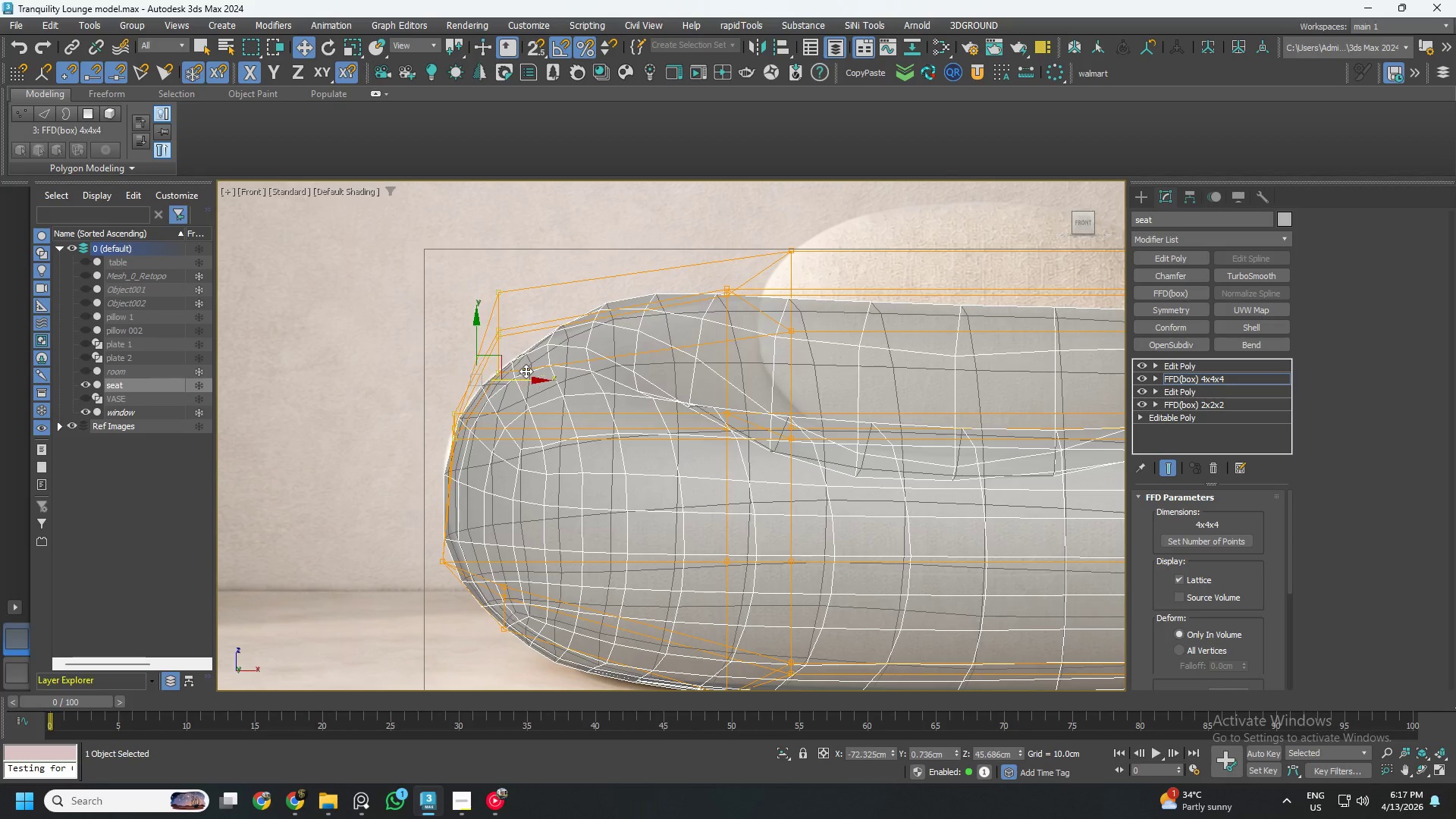 
key(Control+ControlLeft)
 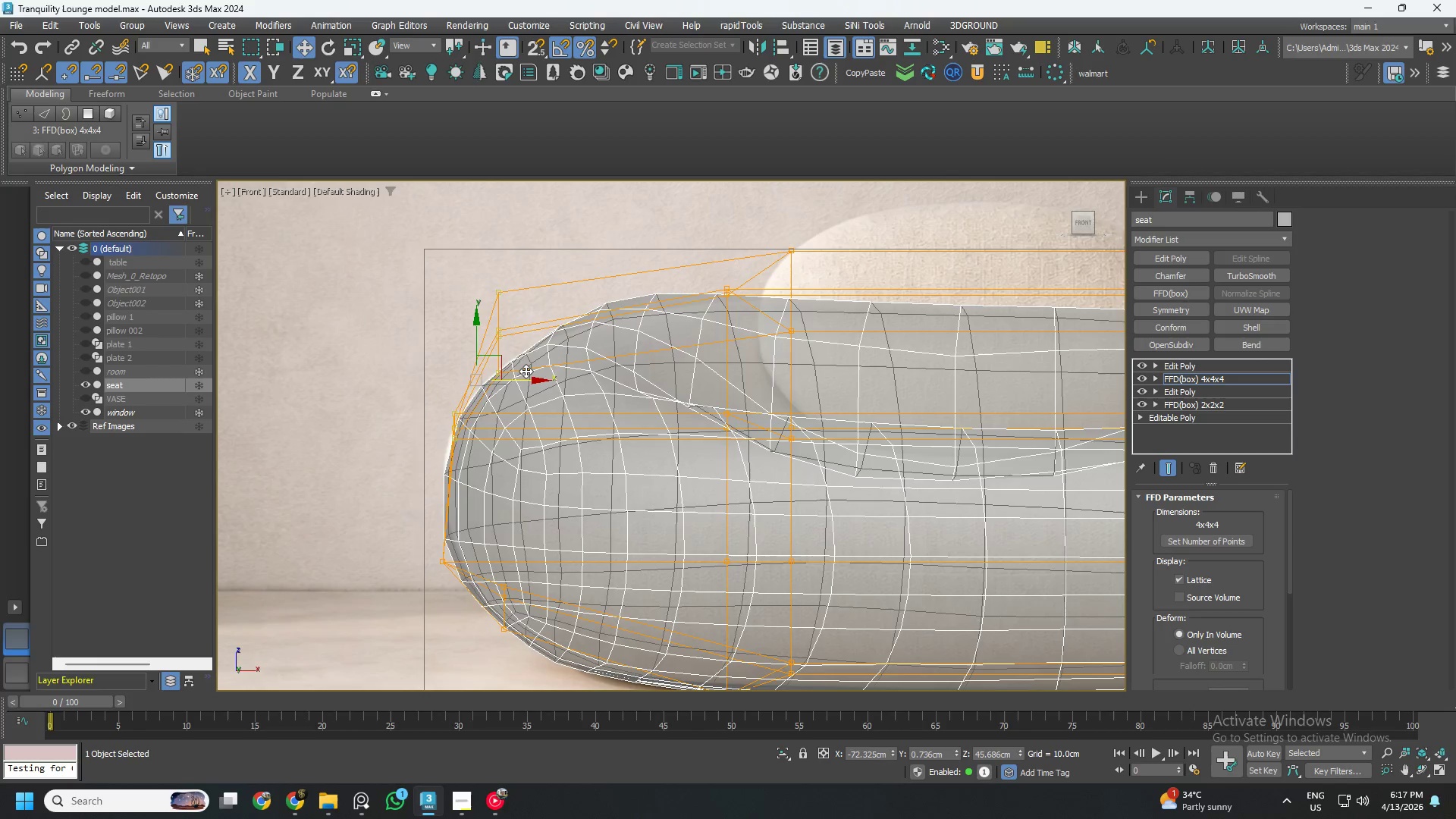 
key(Control+Z)
 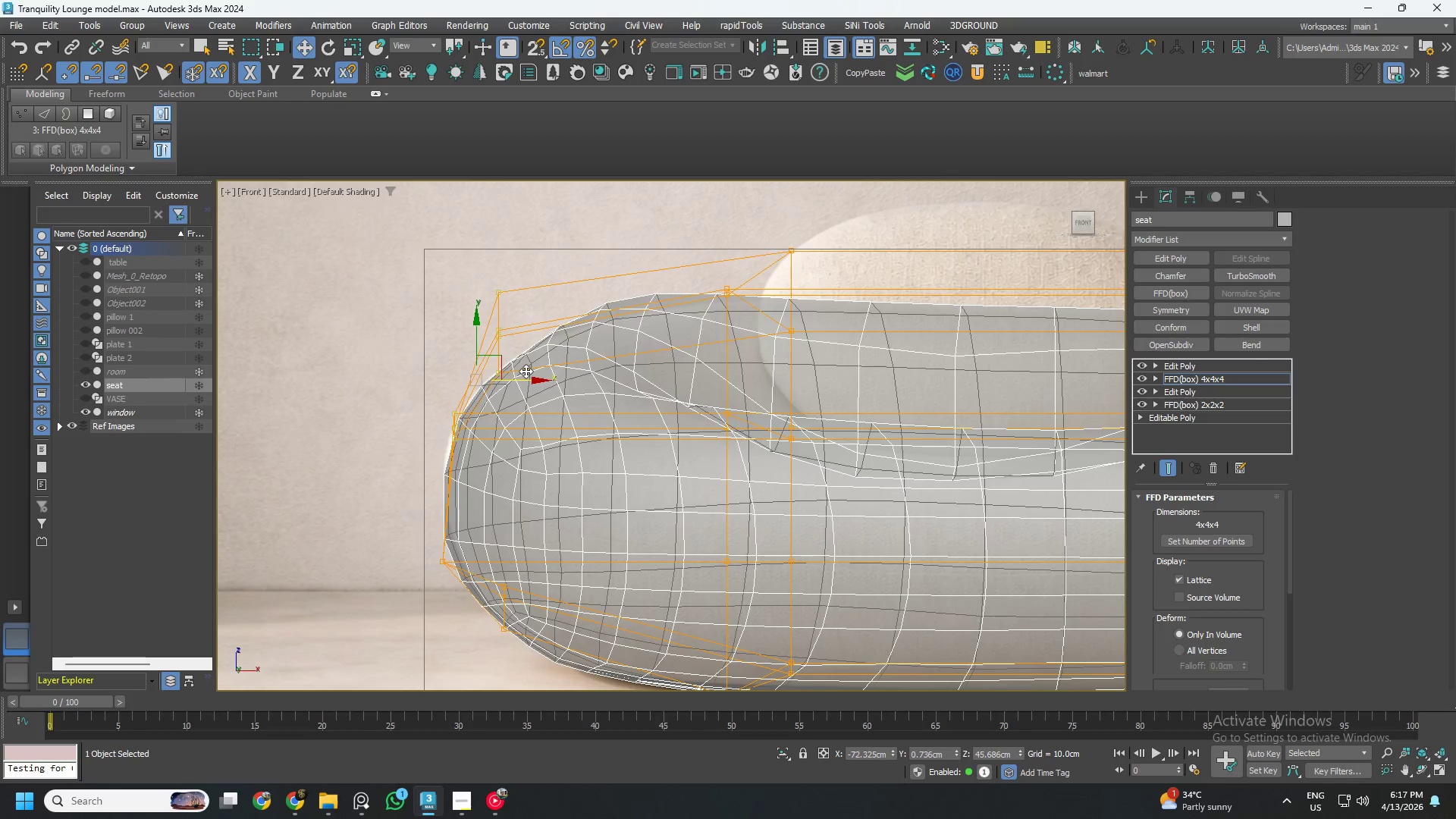 
key(Control+ControlLeft)
 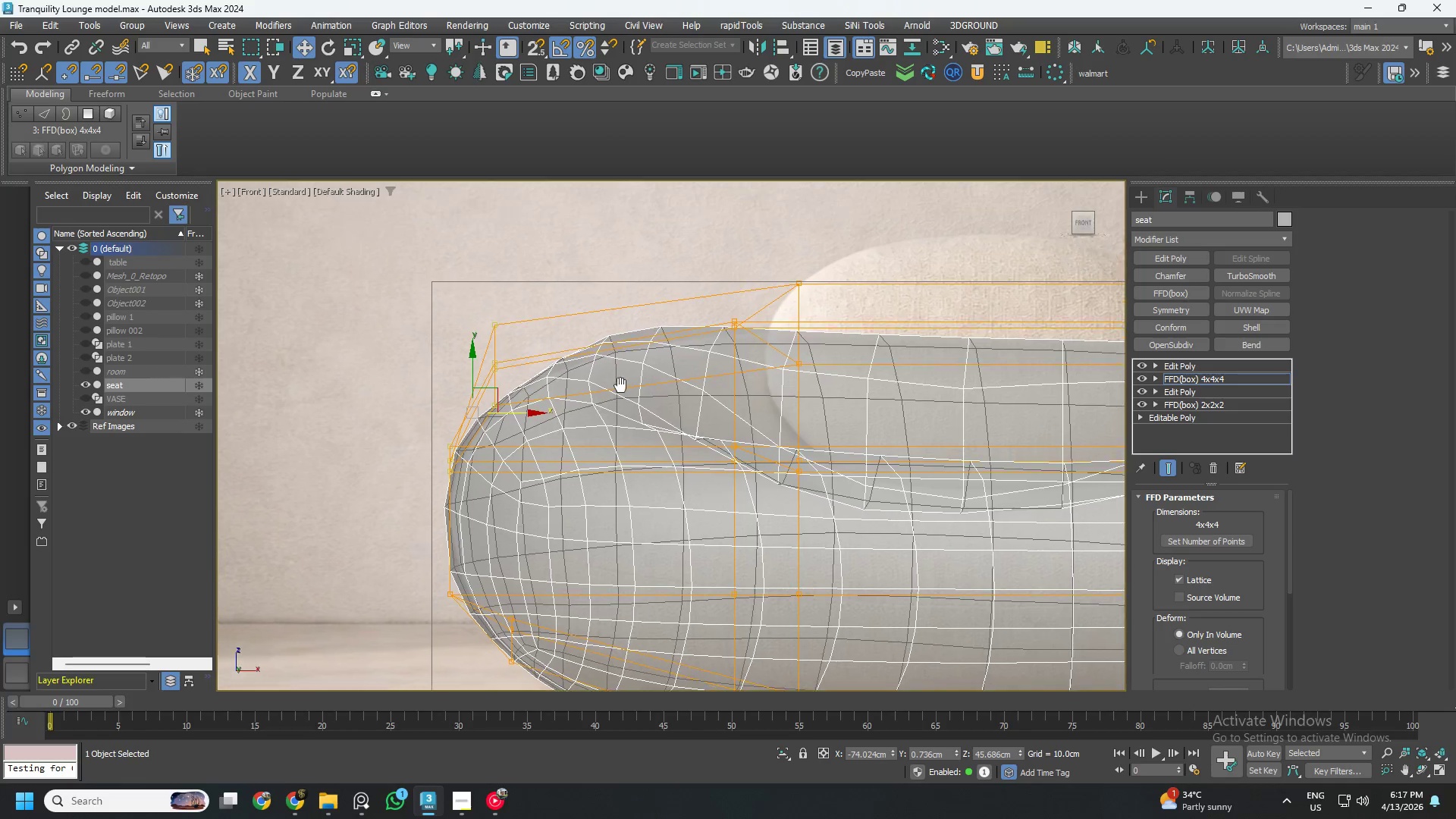 
scroll: coordinate [613, 466], scroll_direction: down, amount: 1.0
 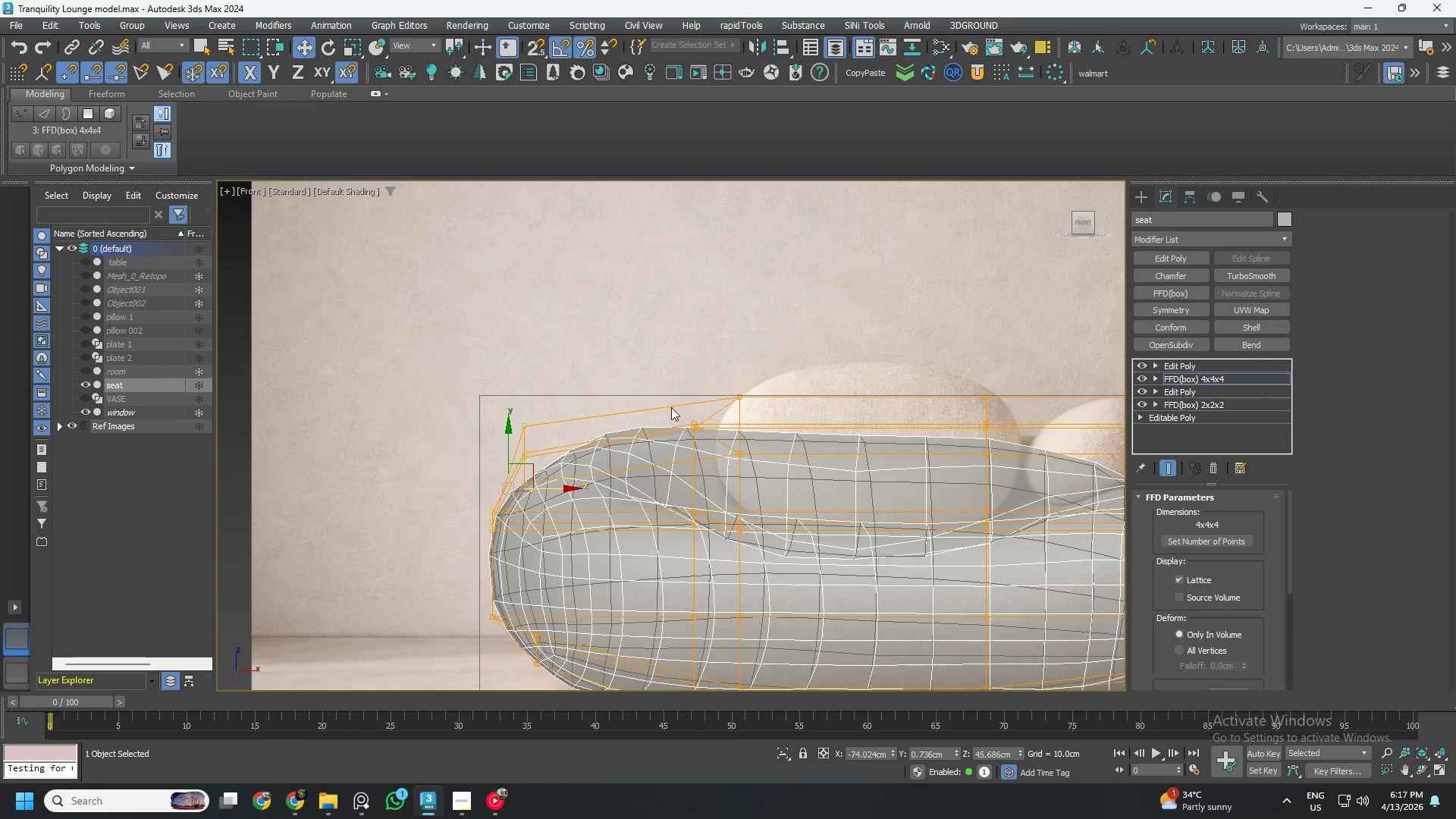 
left_click_drag(start_coordinate=[668, 397], to_coordinate=[722, 453])
 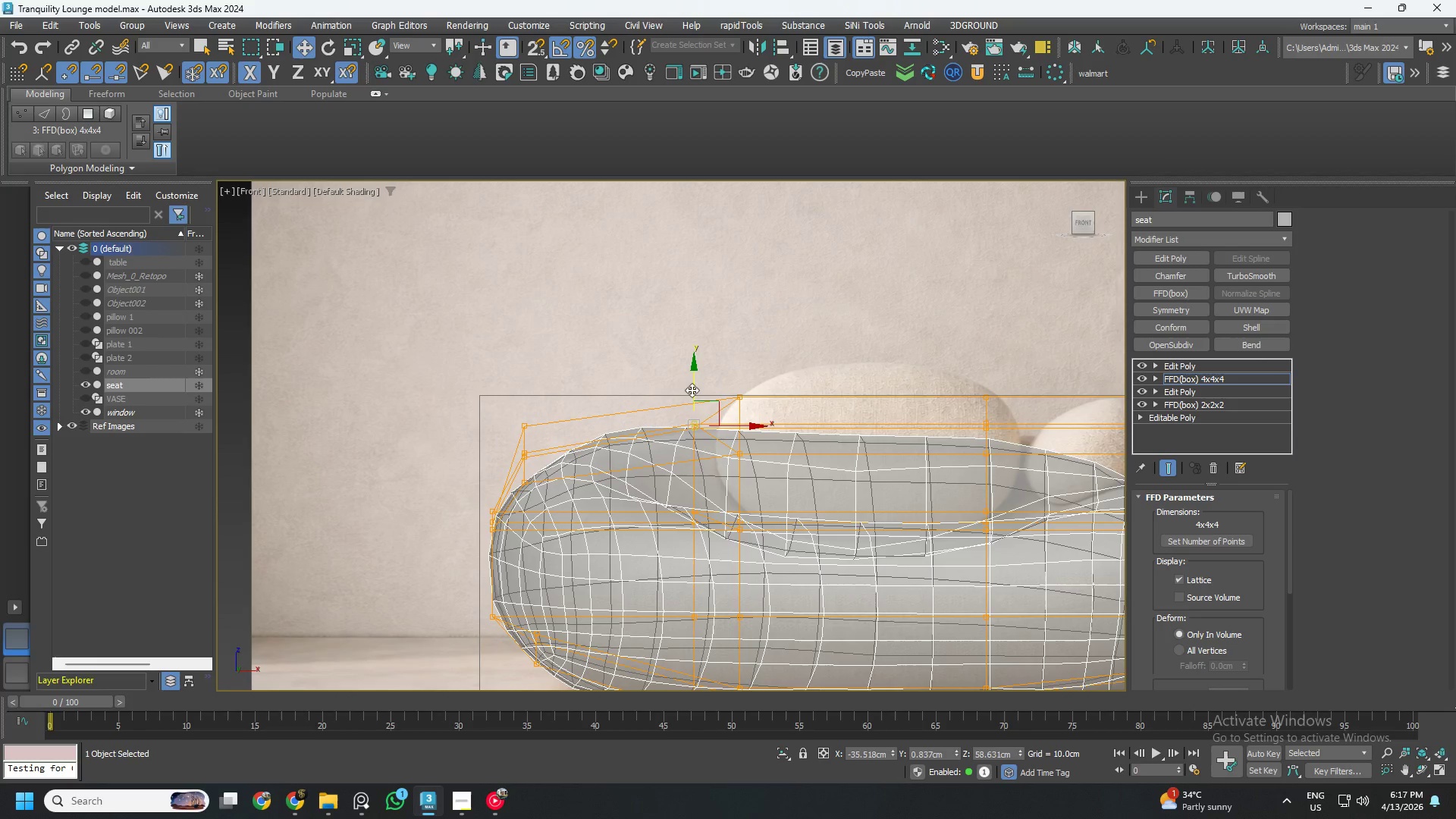 
left_click_drag(start_coordinate=[691, 389], to_coordinate=[691, 399])
 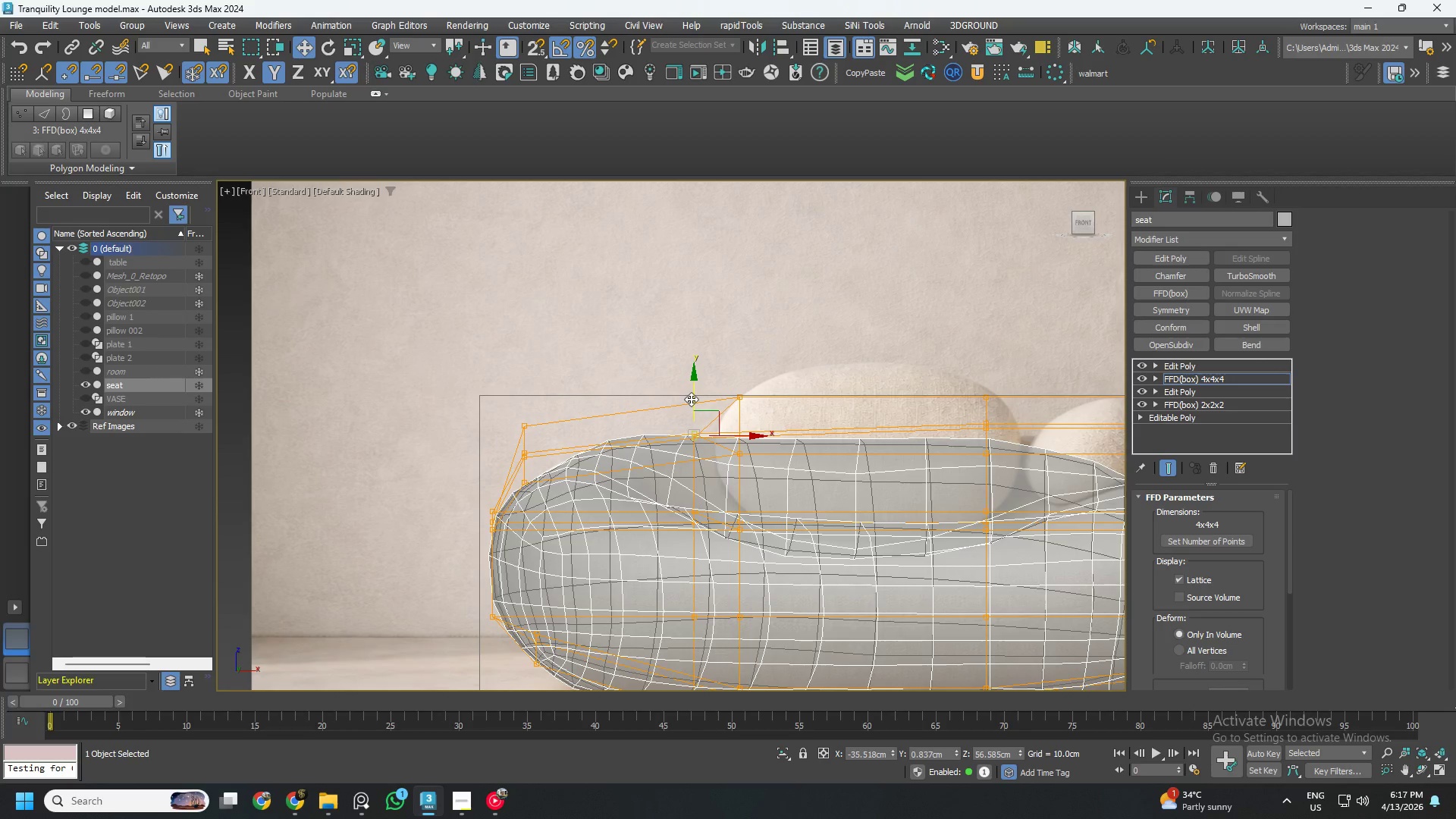 
key(Control+ControlLeft)
 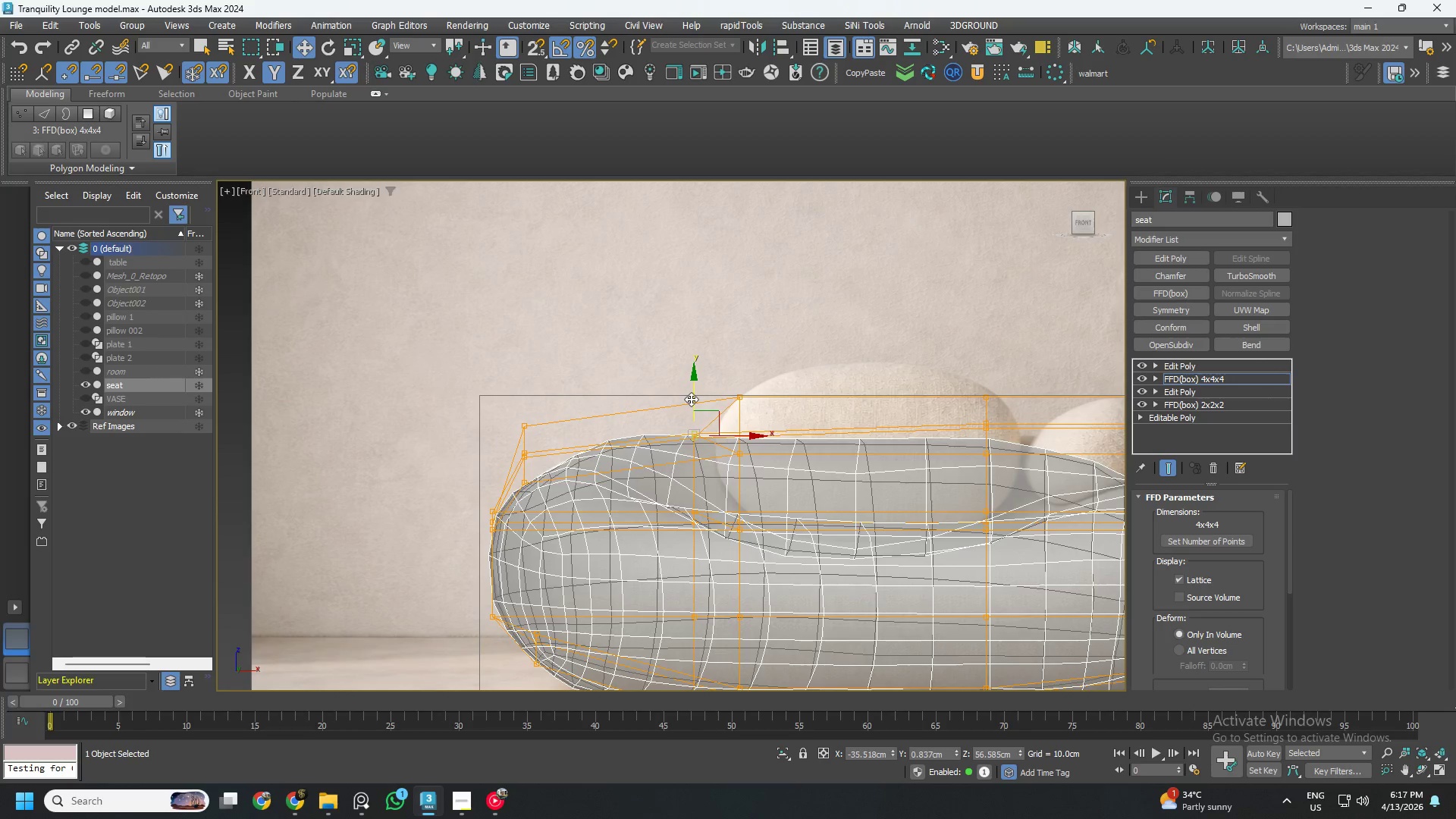 
key(Control+Z)
 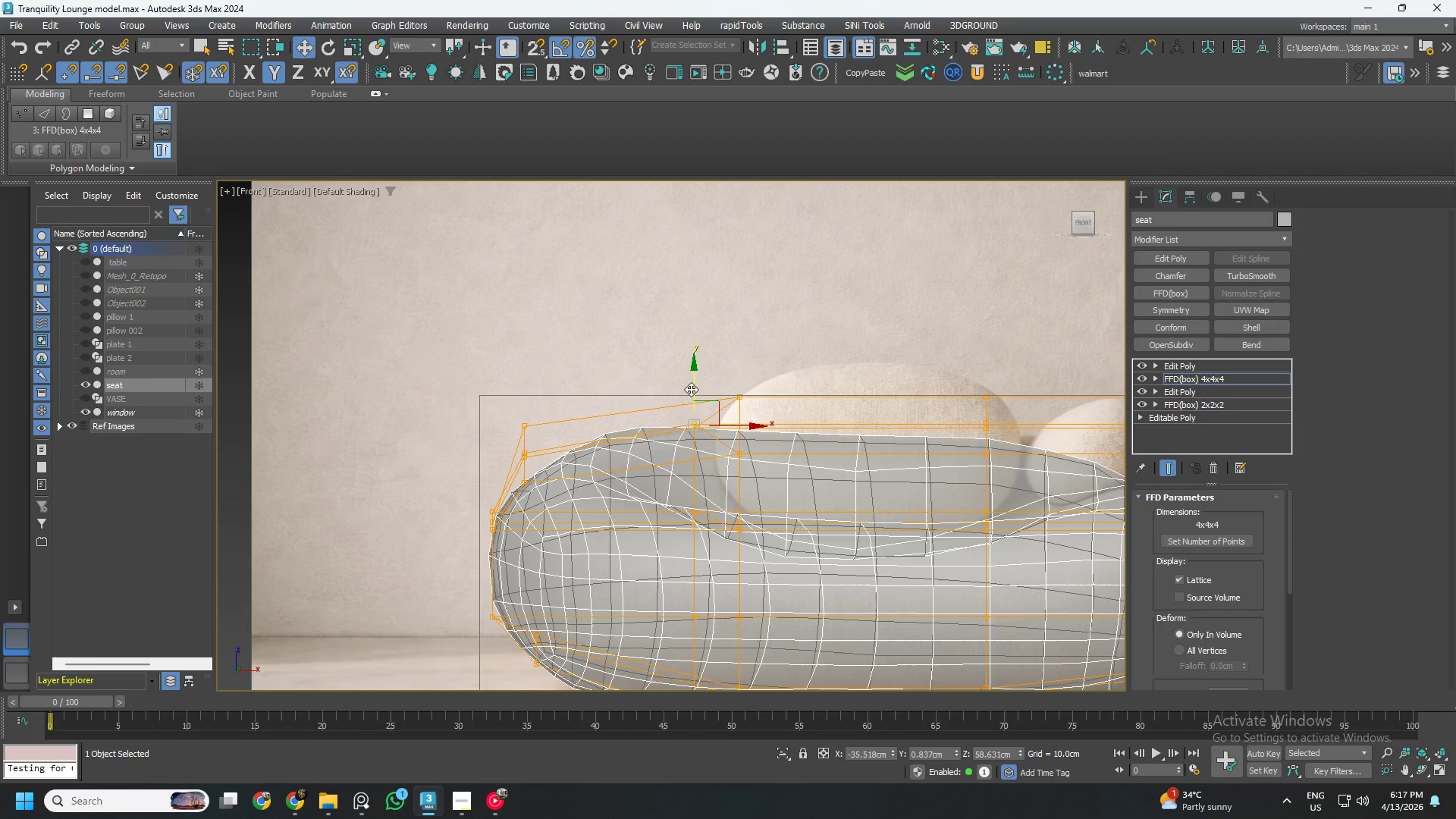 
left_click_drag(start_coordinate=[691, 389], to_coordinate=[691, 394])
 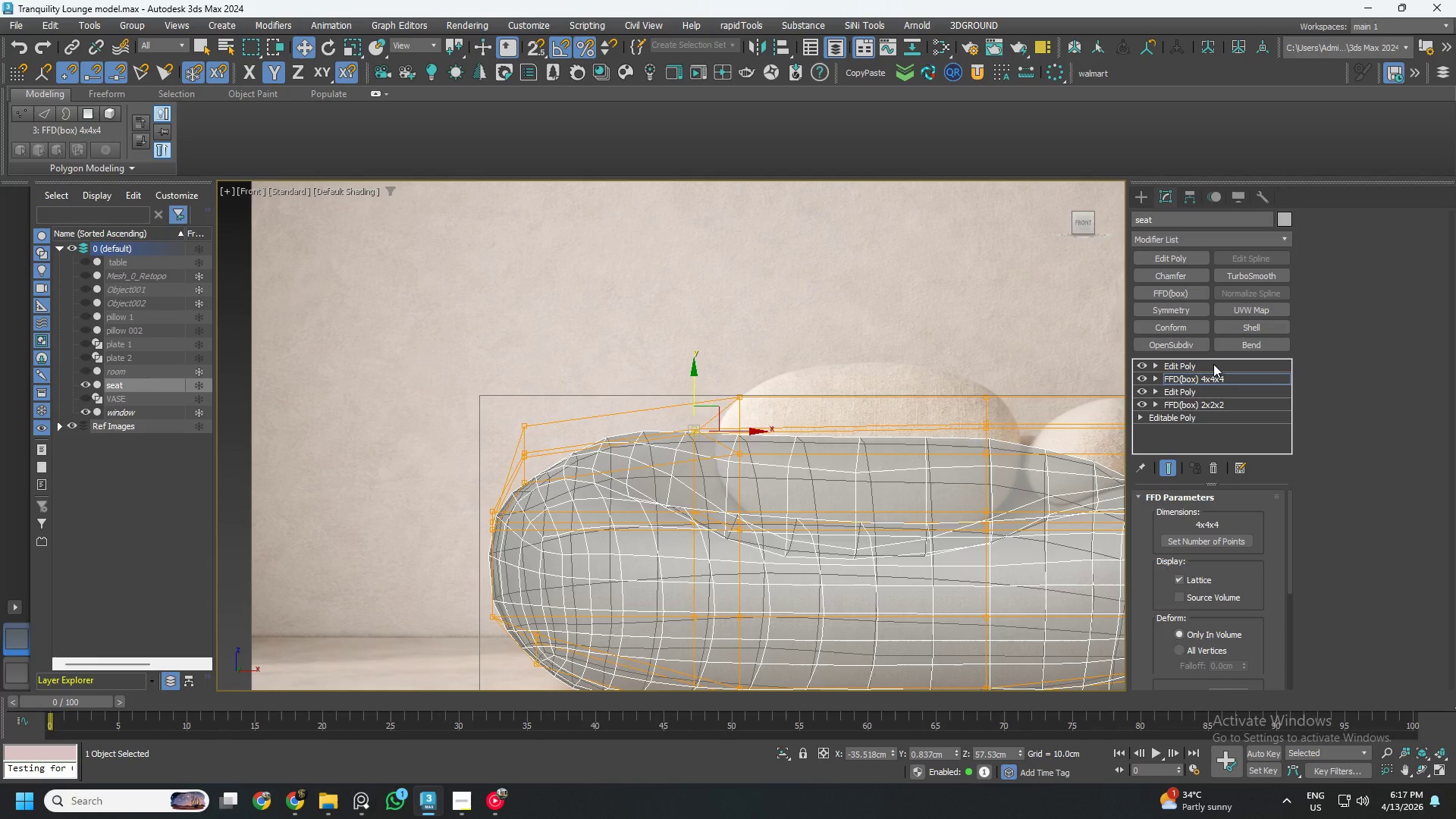 
left_click([1205, 361])
 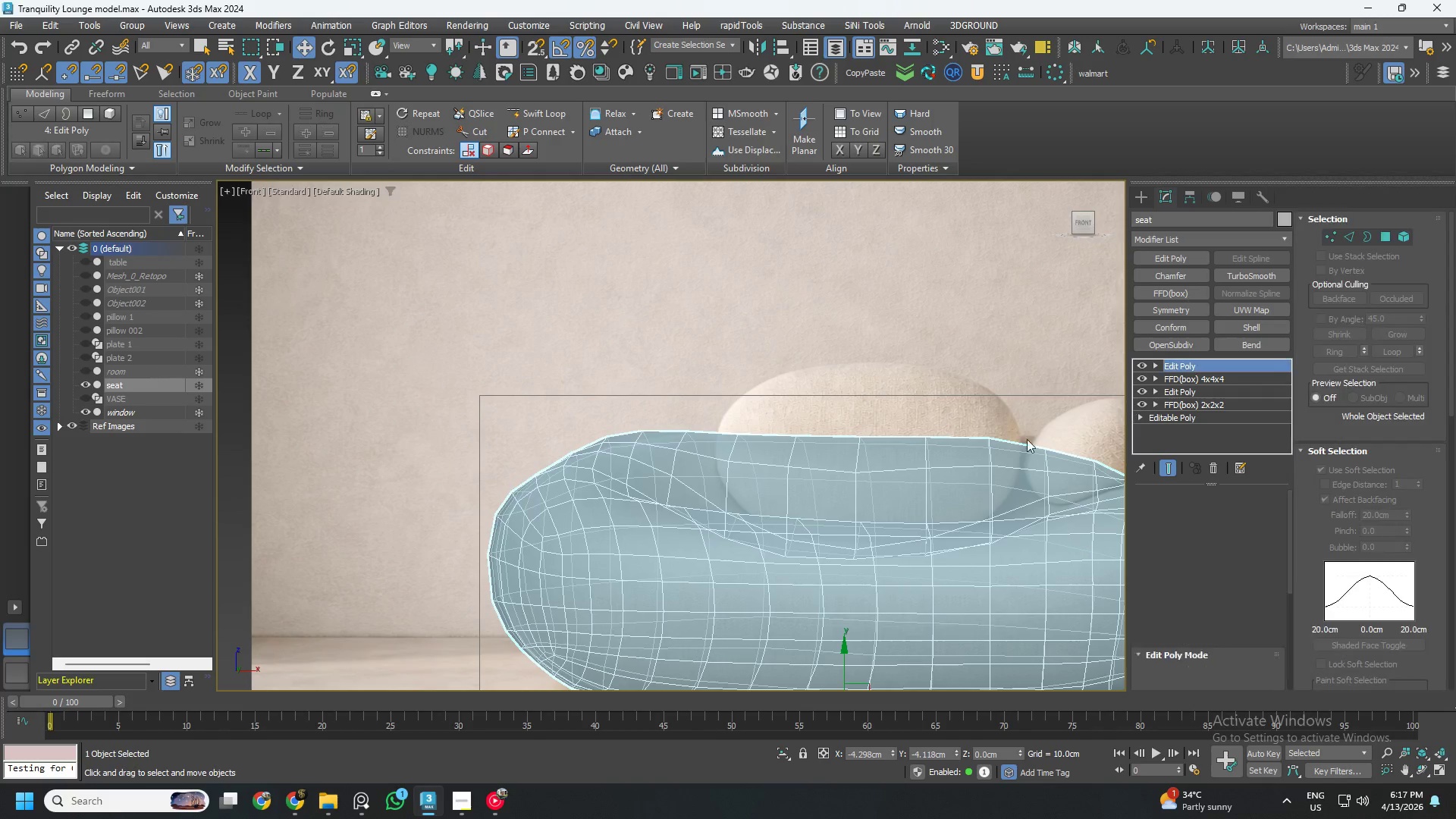 
scroll: coordinate [852, 506], scroll_direction: down, amount: 2.0
 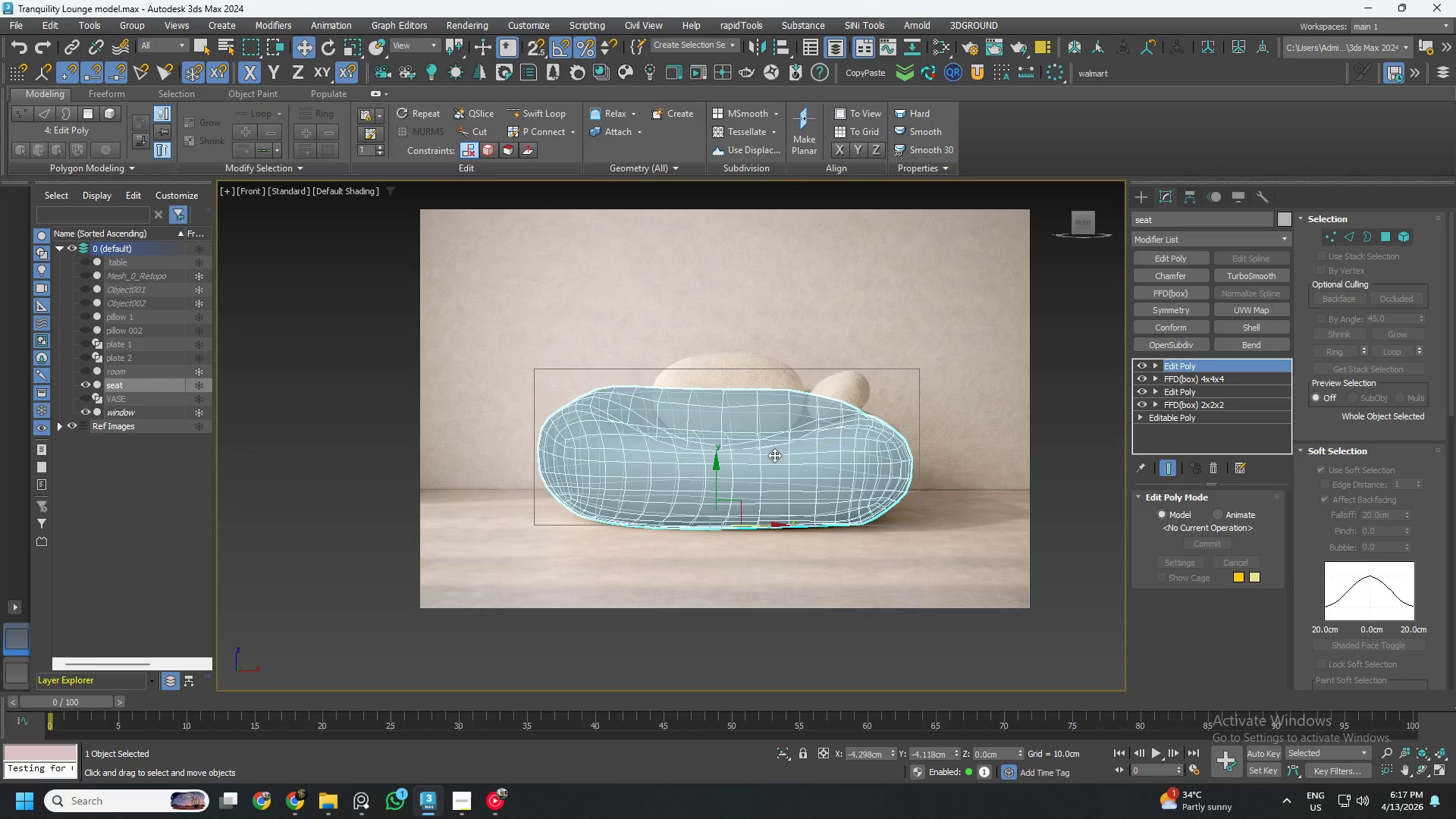 
key(1)
 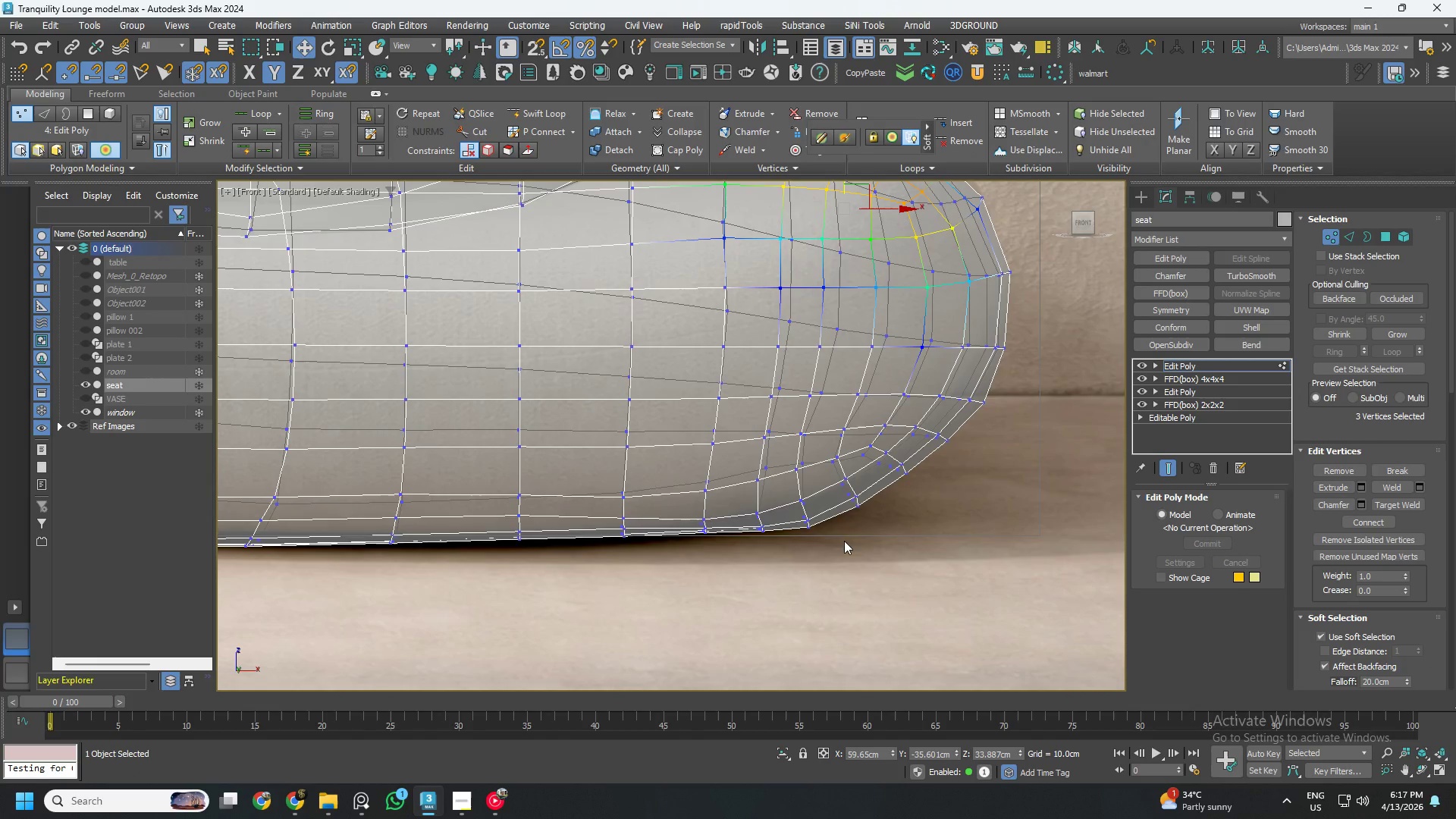 
scroll: coordinate [879, 522], scroll_direction: up, amount: 4.0
 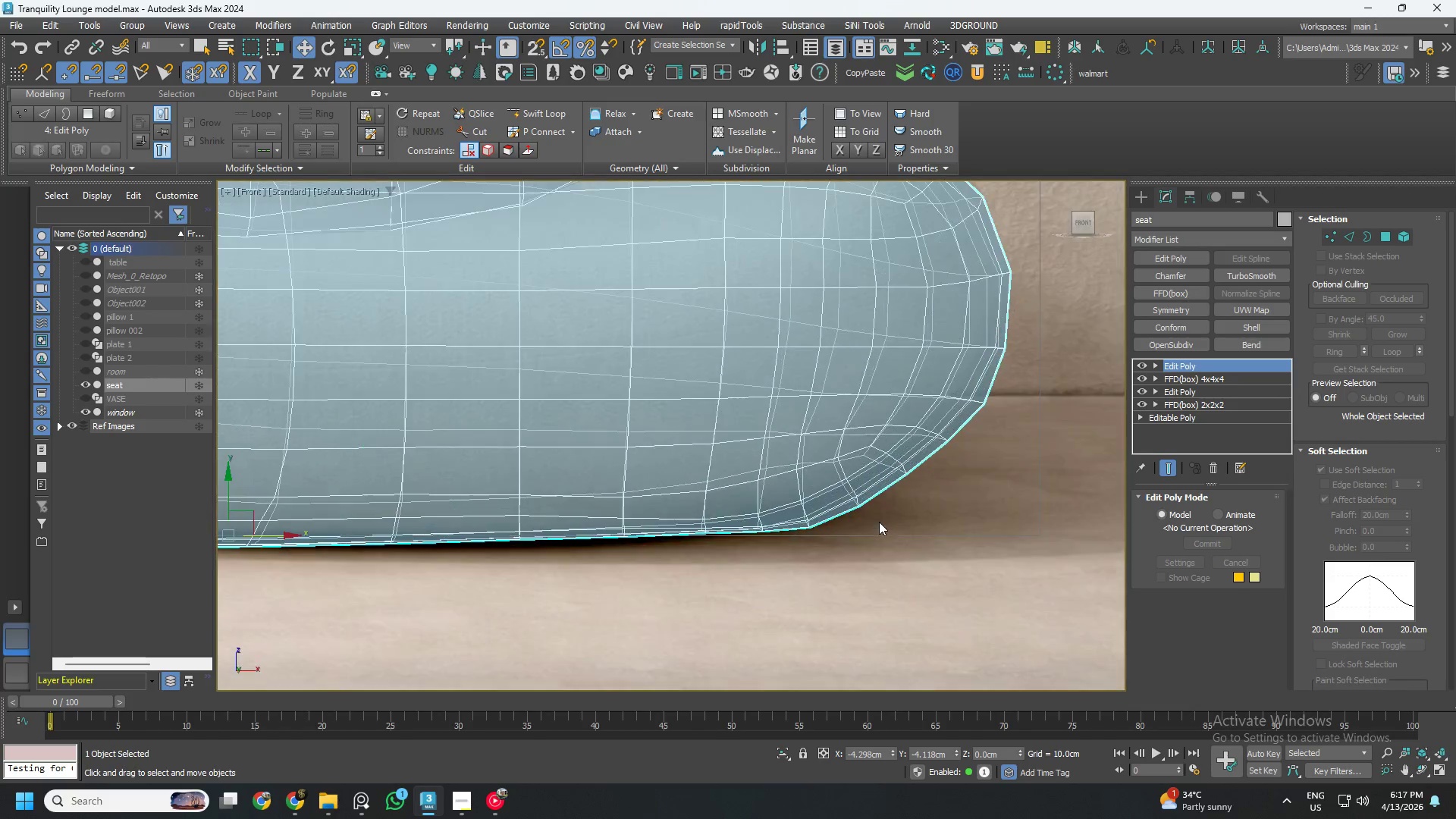 
left_click_drag(start_coordinate=[845, 573], to_coordinate=[768, 466])
 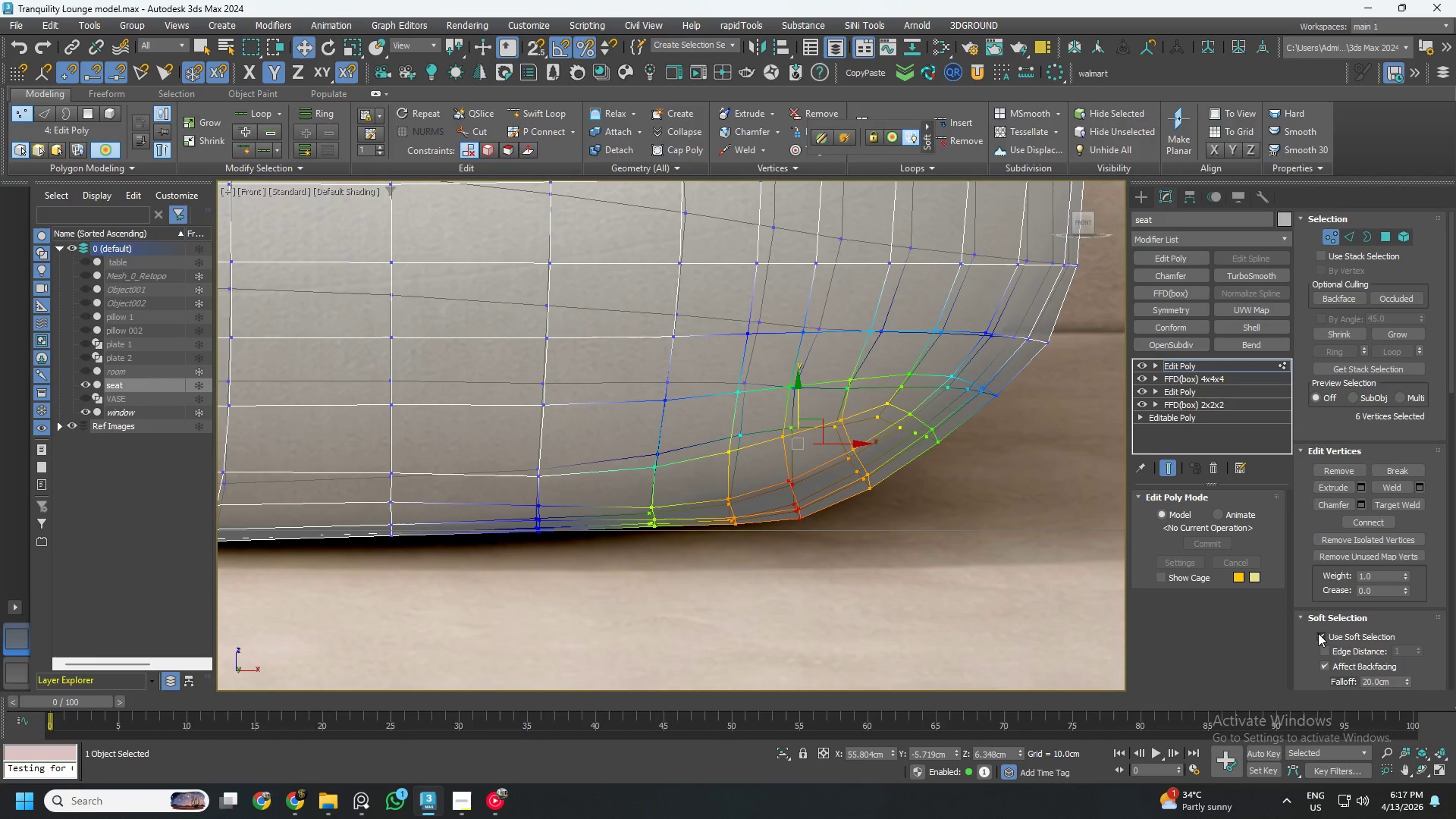 
scroll: coordinate [829, 548], scroll_direction: up, amount: 1.0
 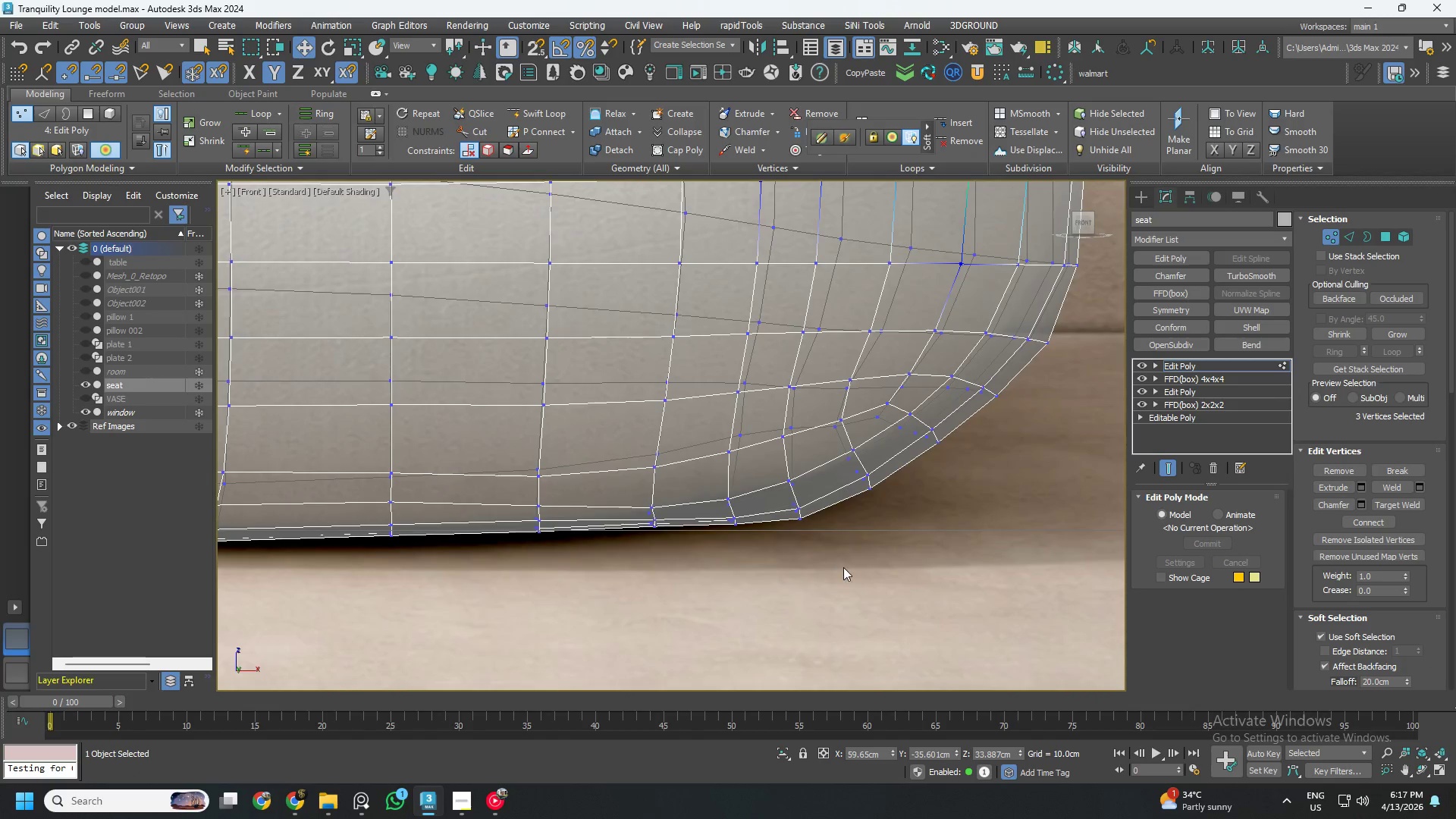 
left_click([1319, 637])
 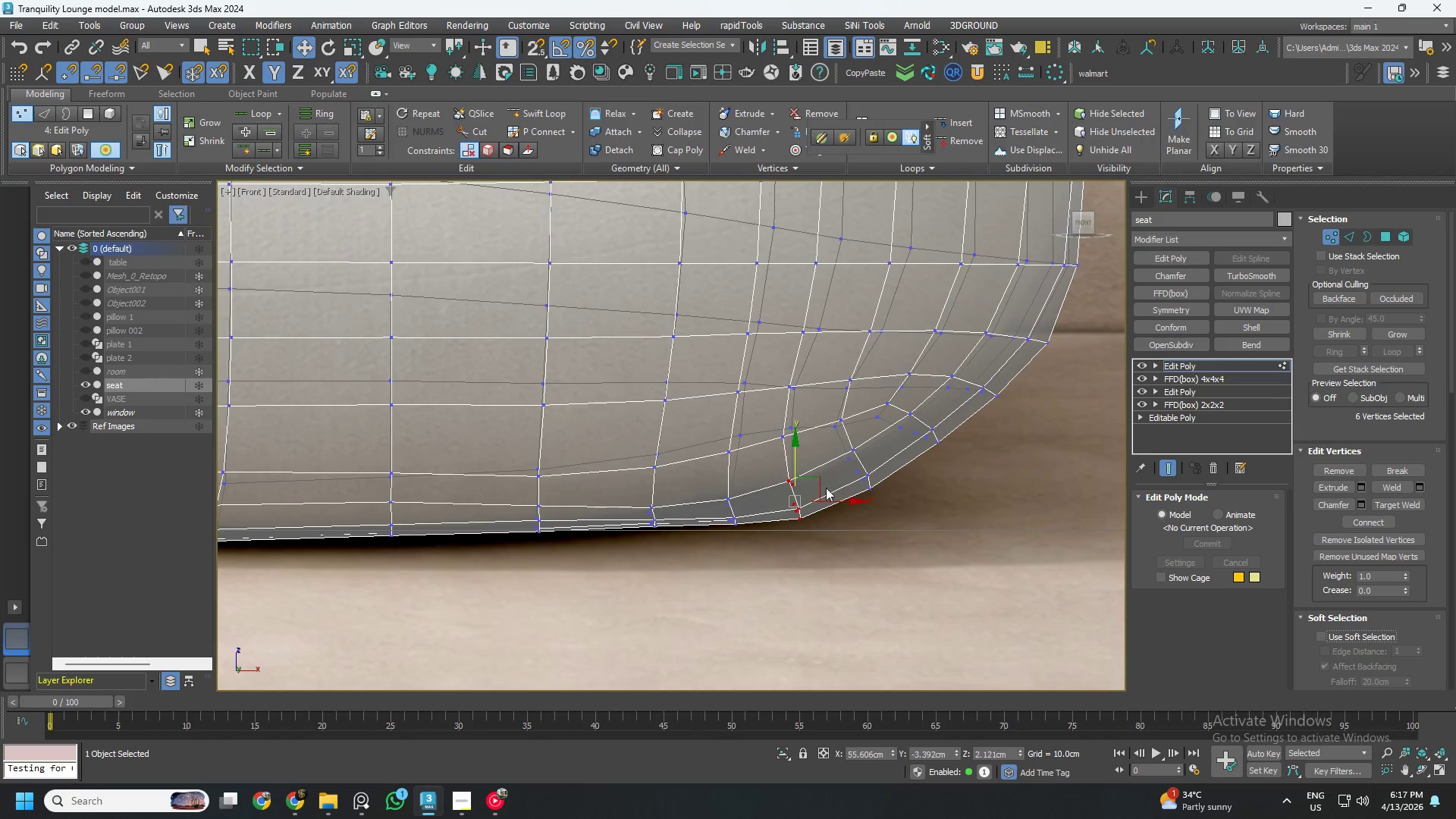 
left_click_drag(start_coordinate=[824, 486], to_coordinate=[821, 473])
 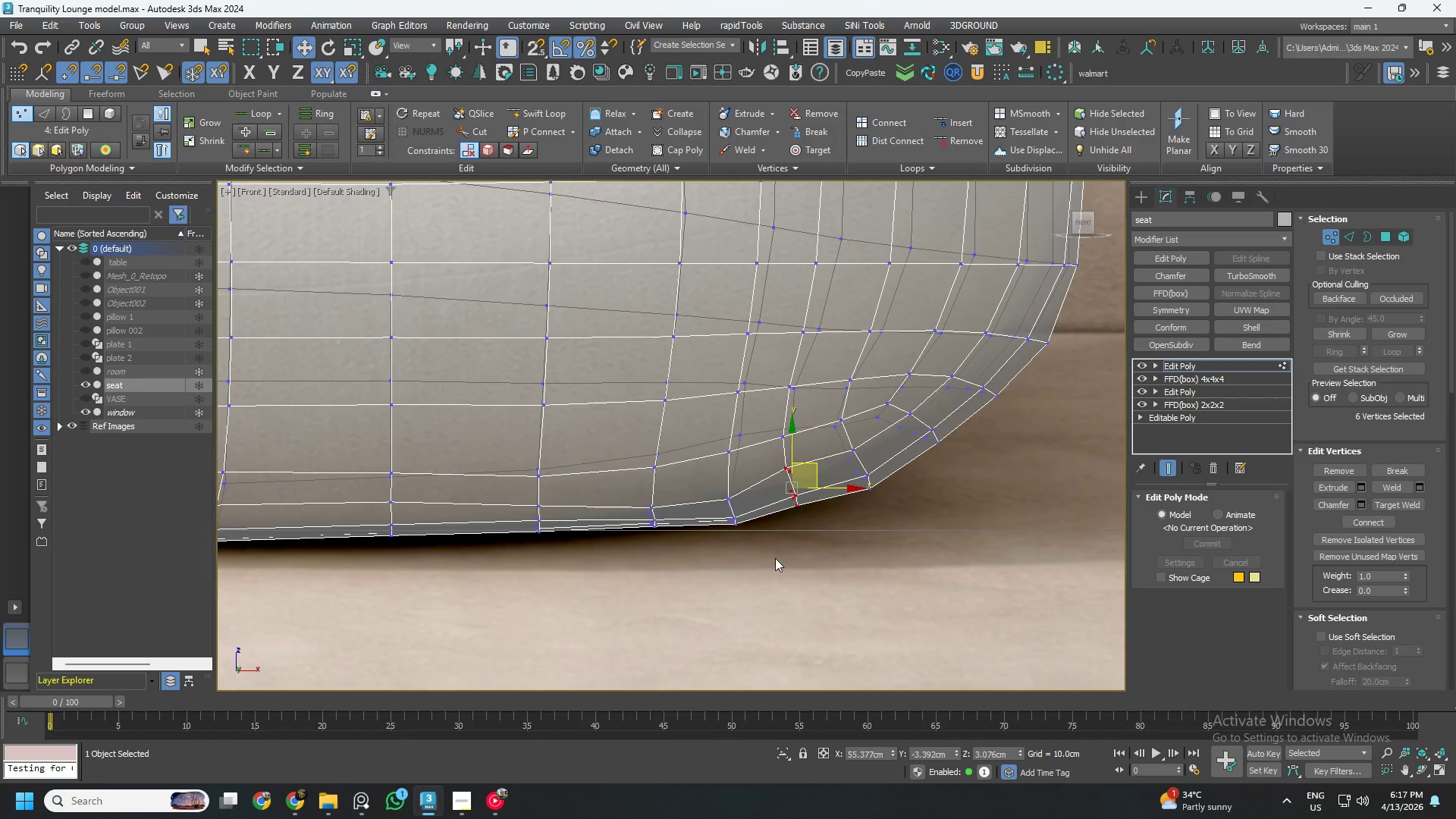 
left_click_drag(start_coordinate=[774, 560], to_coordinate=[711, 475])
 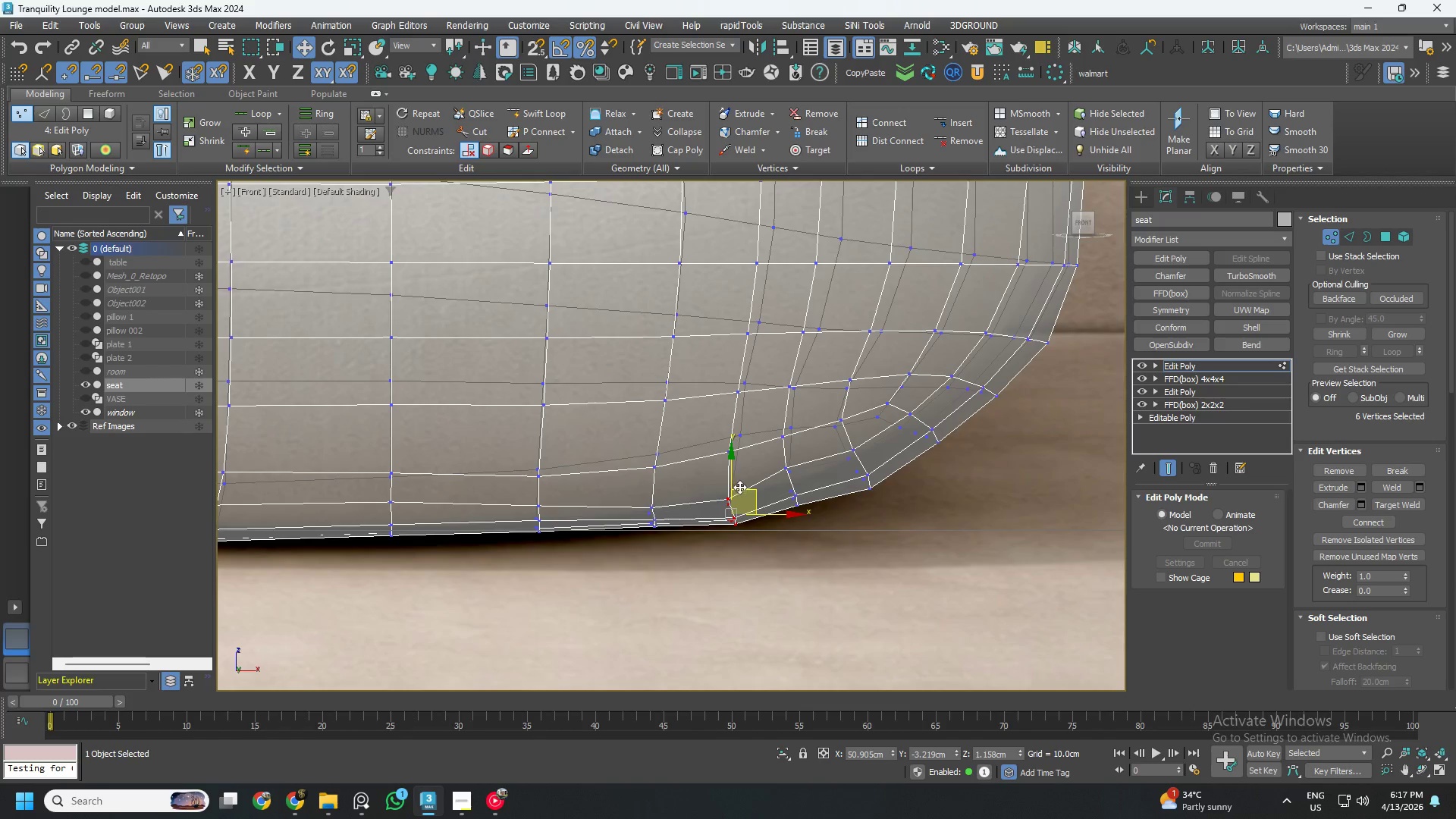 
left_click_drag(start_coordinate=[745, 488], to_coordinate=[742, 476])
 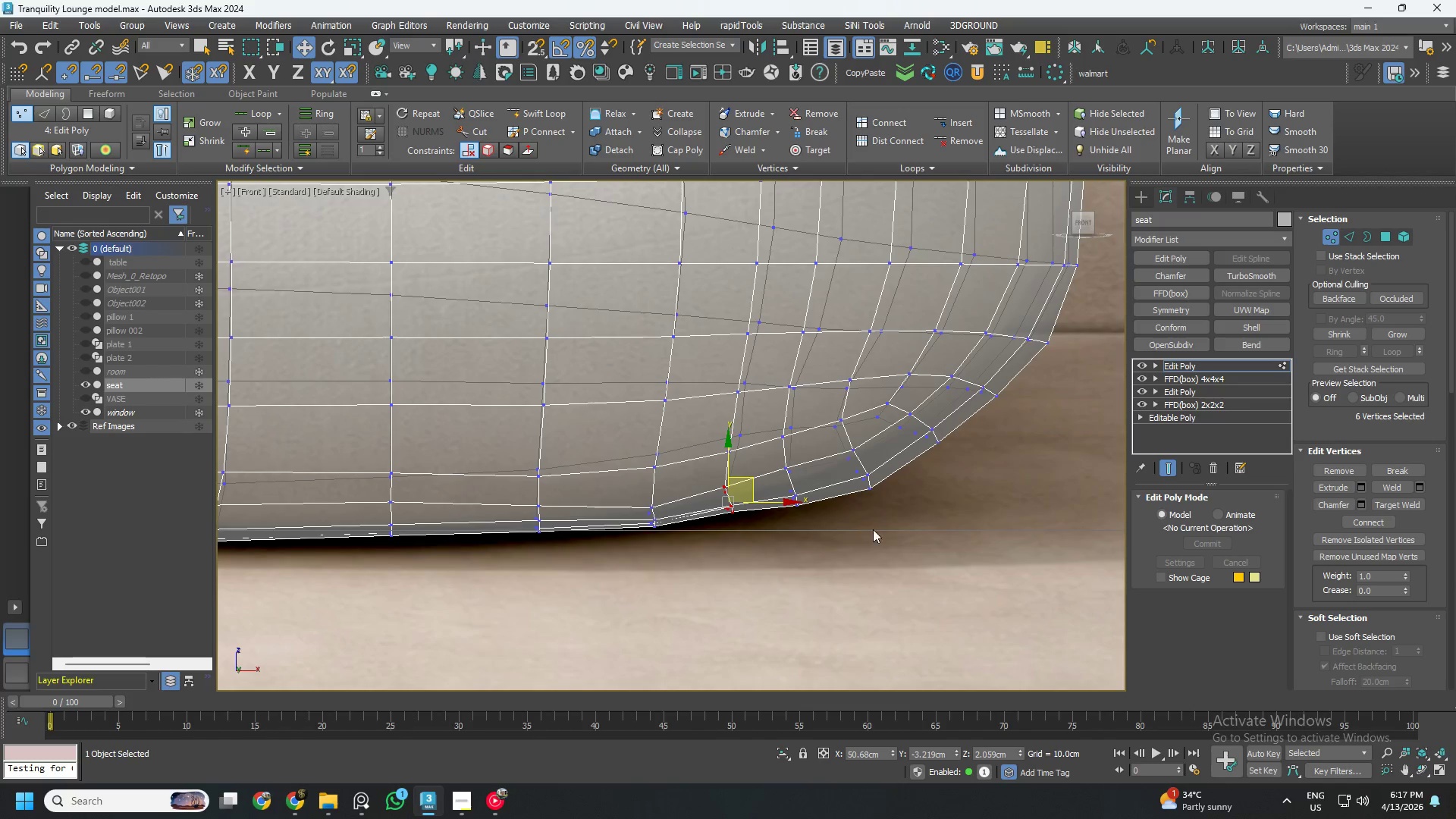 
left_click_drag(start_coordinate=[937, 551], to_coordinate=[783, 394])
 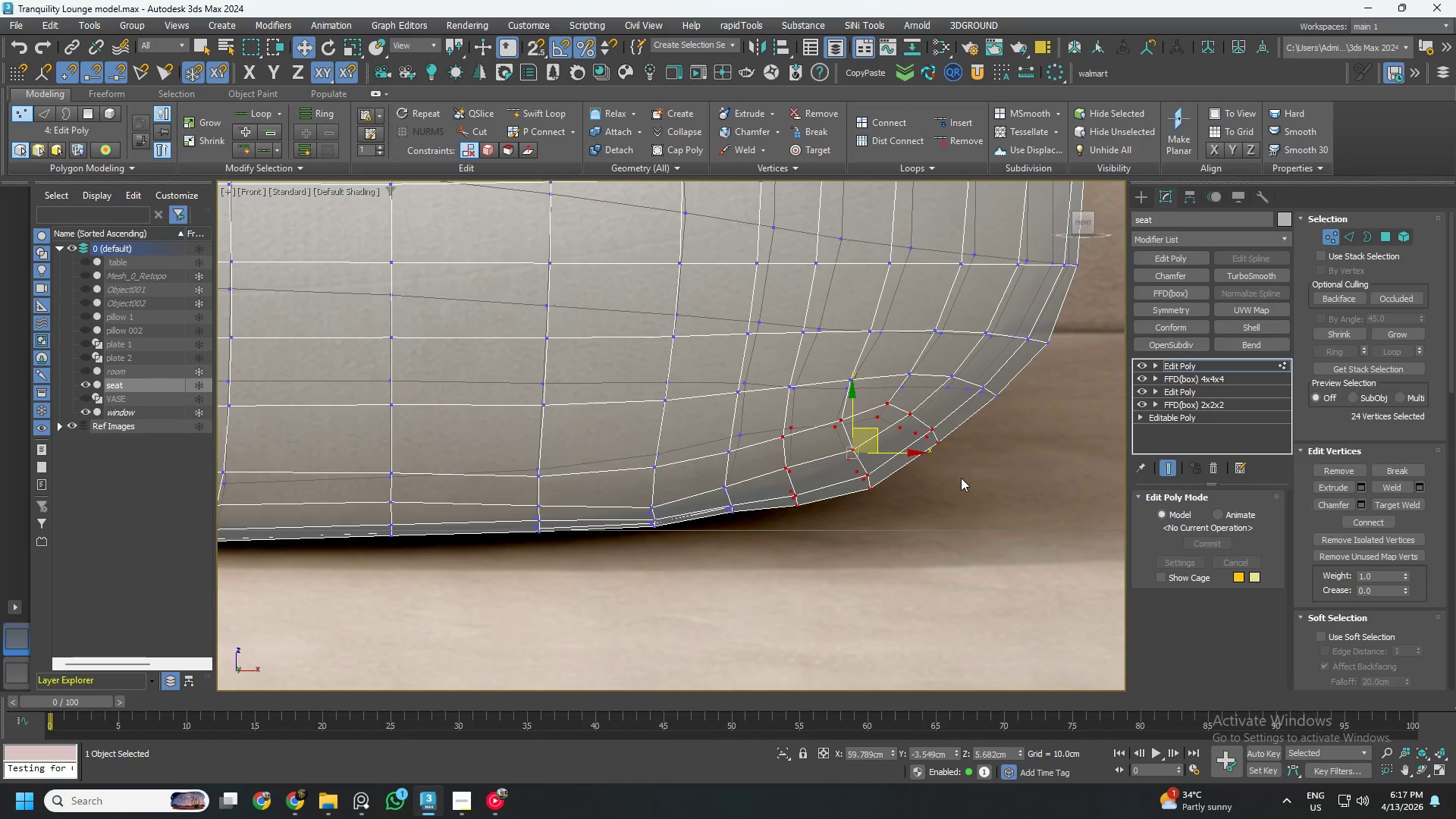 
key(Control+ControlLeft)
 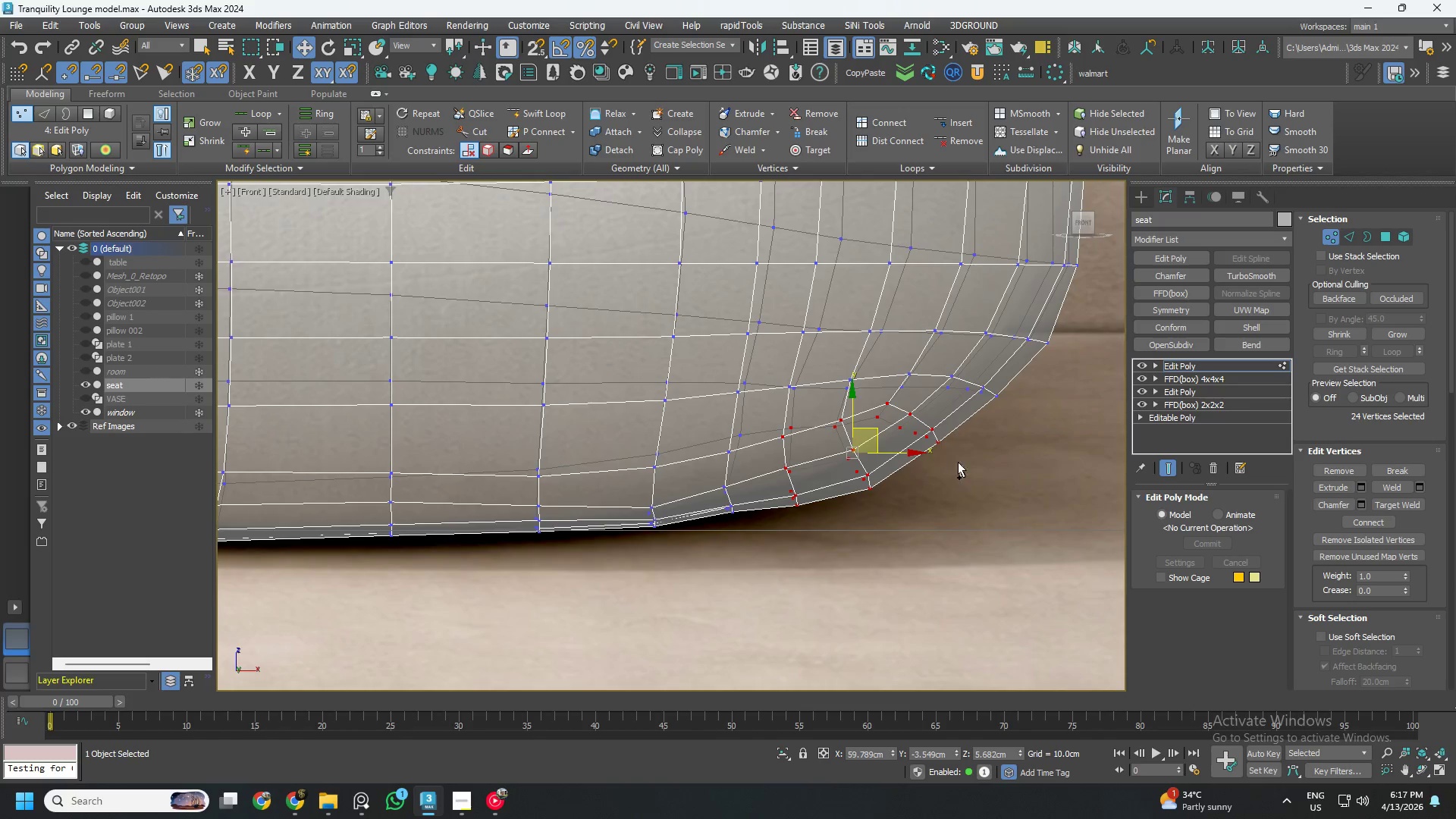 
hold_key(key=ControlLeft, duration=0.44)
left_click_drag(start_coordinate=[964, 477], to_coordinate=[905, 419])
 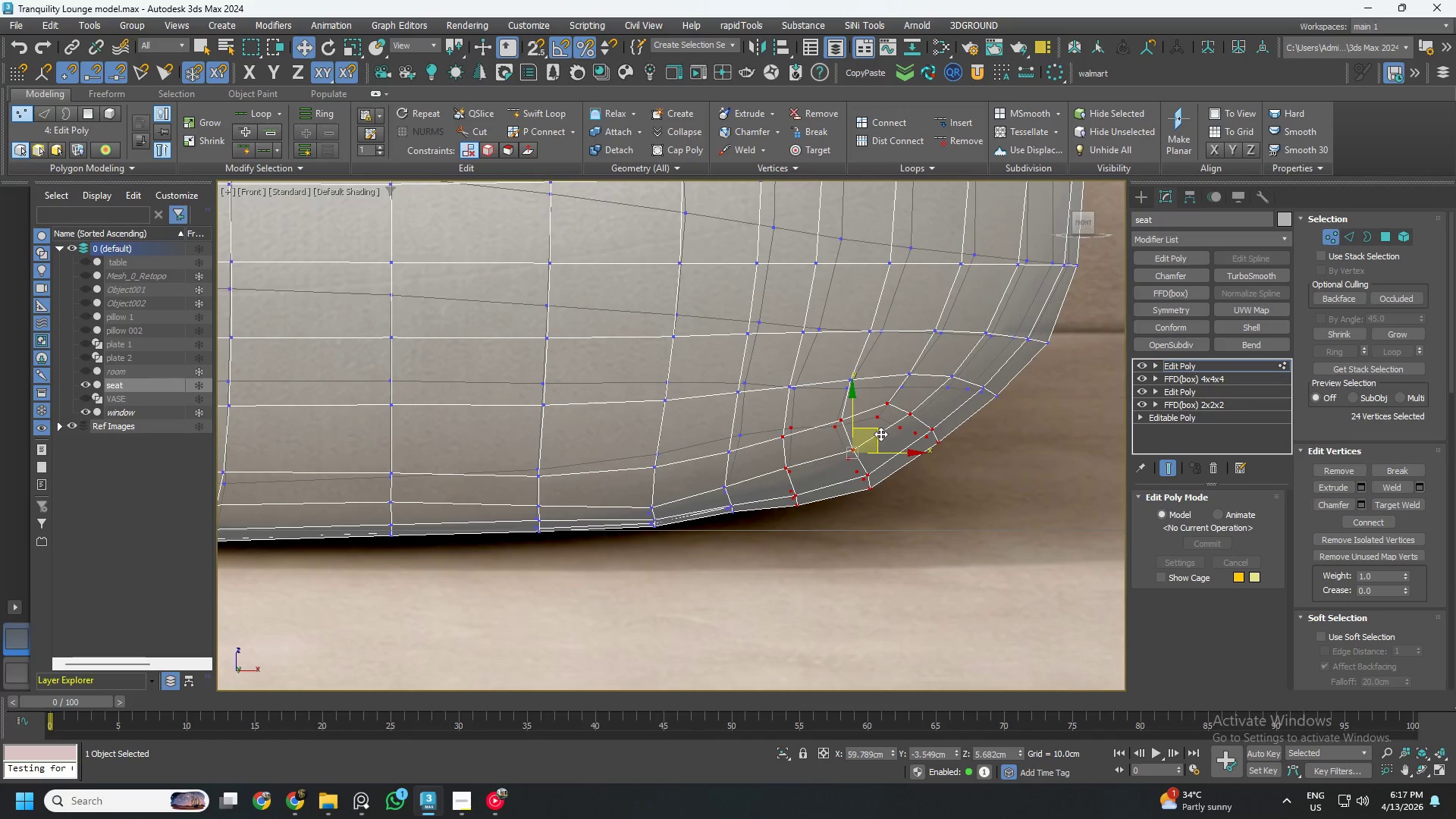 
left_click_drag(start_coordinate=[880, 434], to_coordinate=[878, 426])
 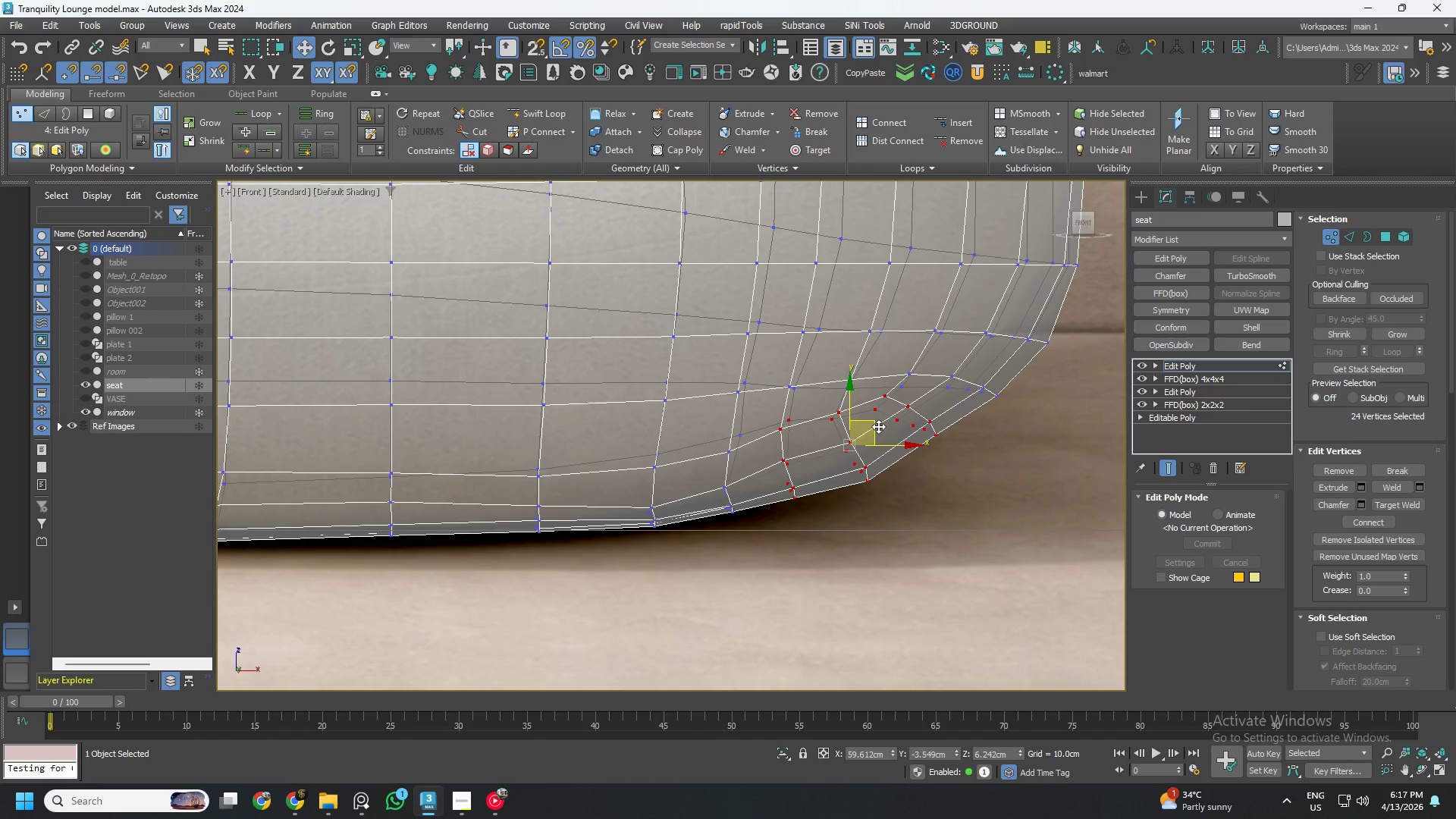 
key(Alt+AltLeft)
 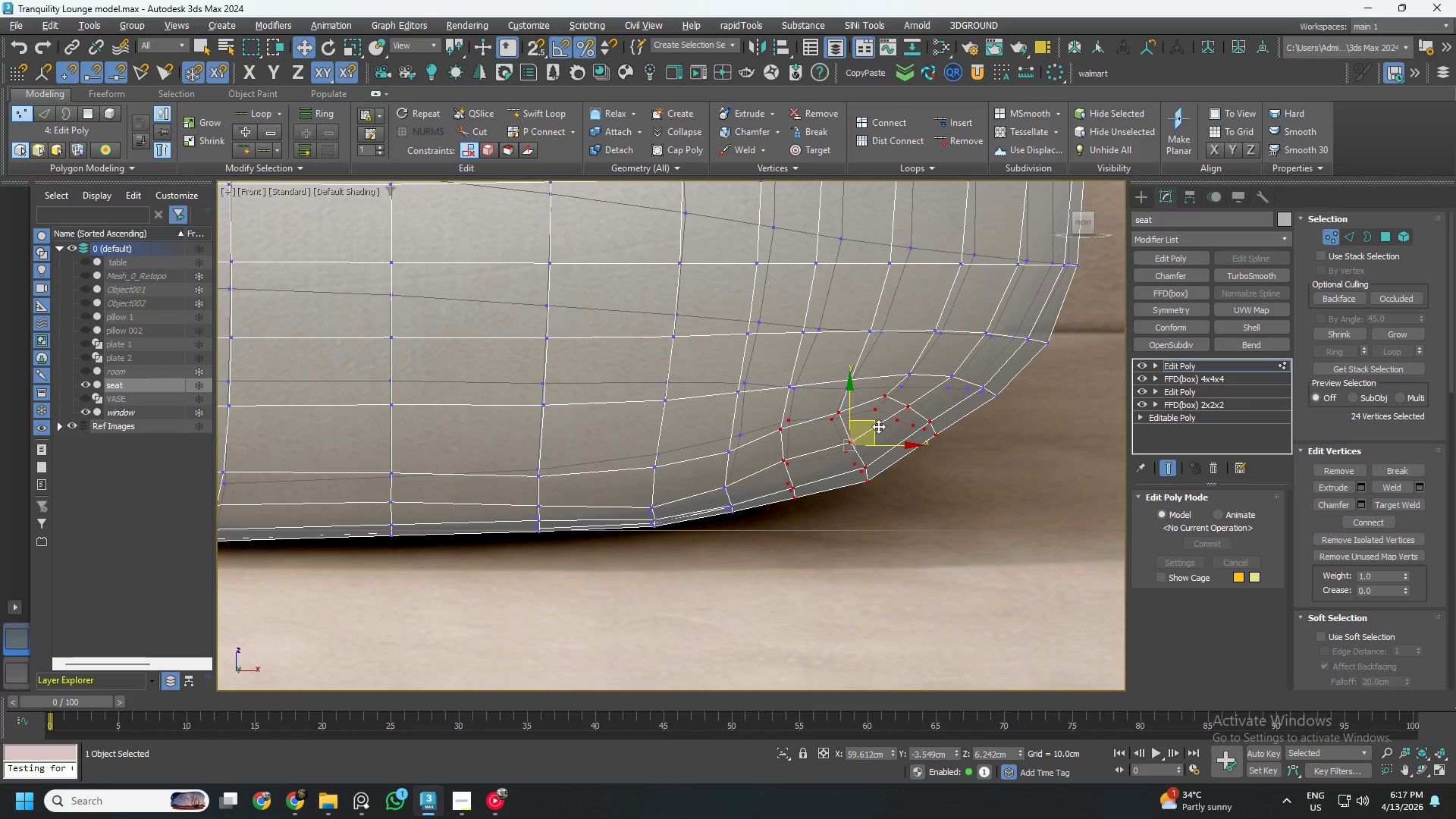 
key(Alt+2)
 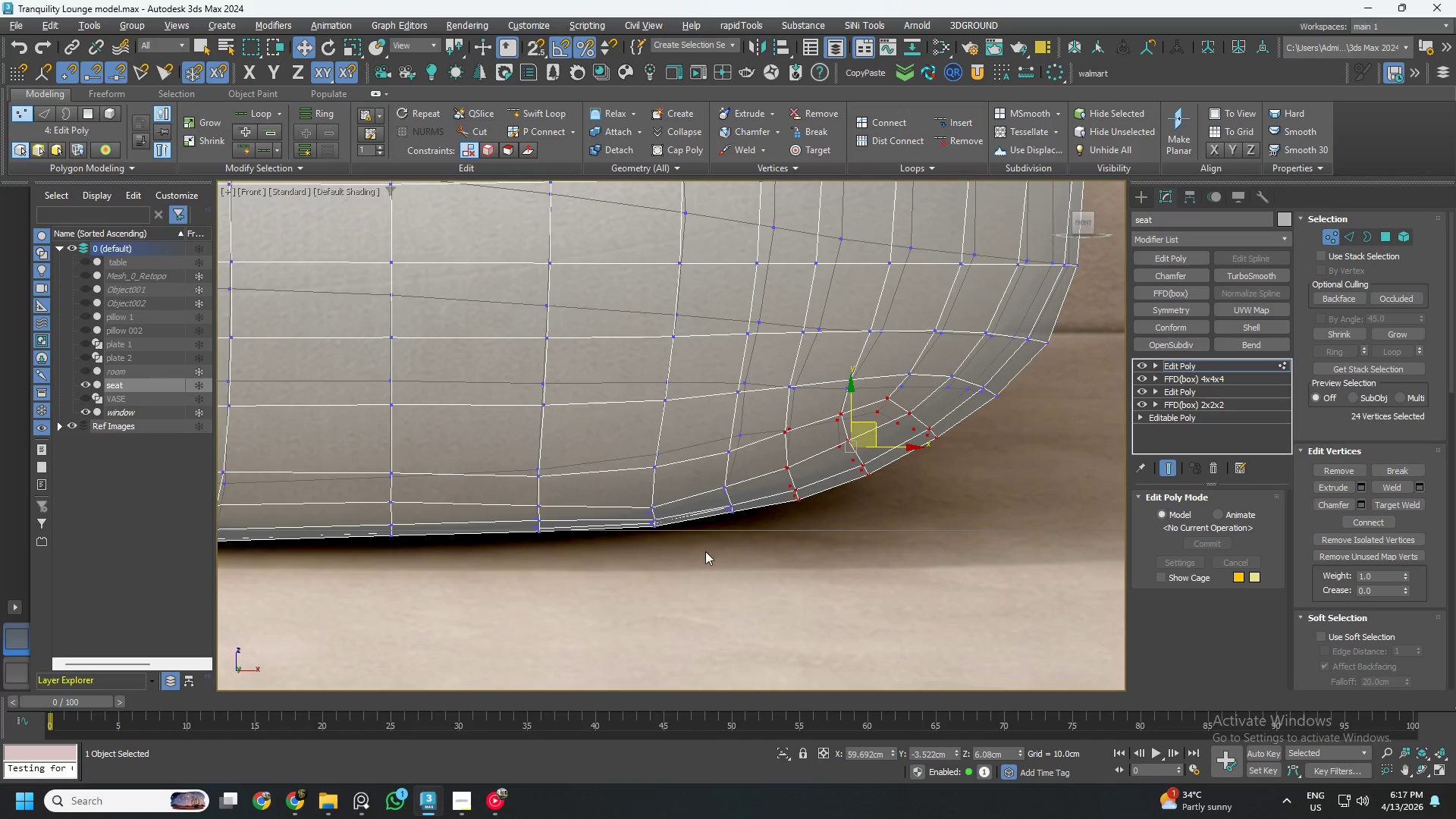 
left_click_drag(start_coordinate=[689, 566], to_coordinate=[634, 486])
 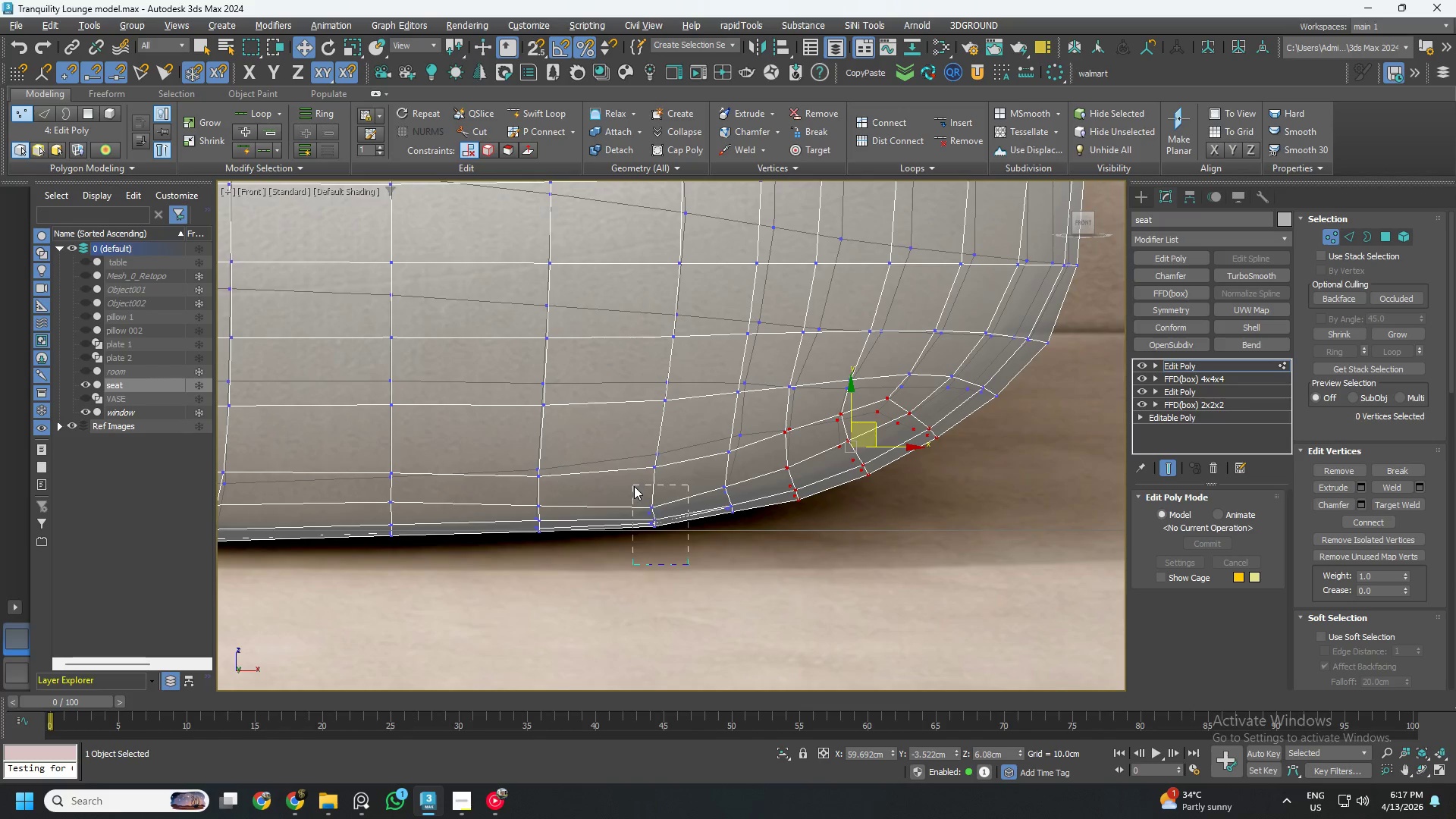 
key(Alt+AltLeft)
 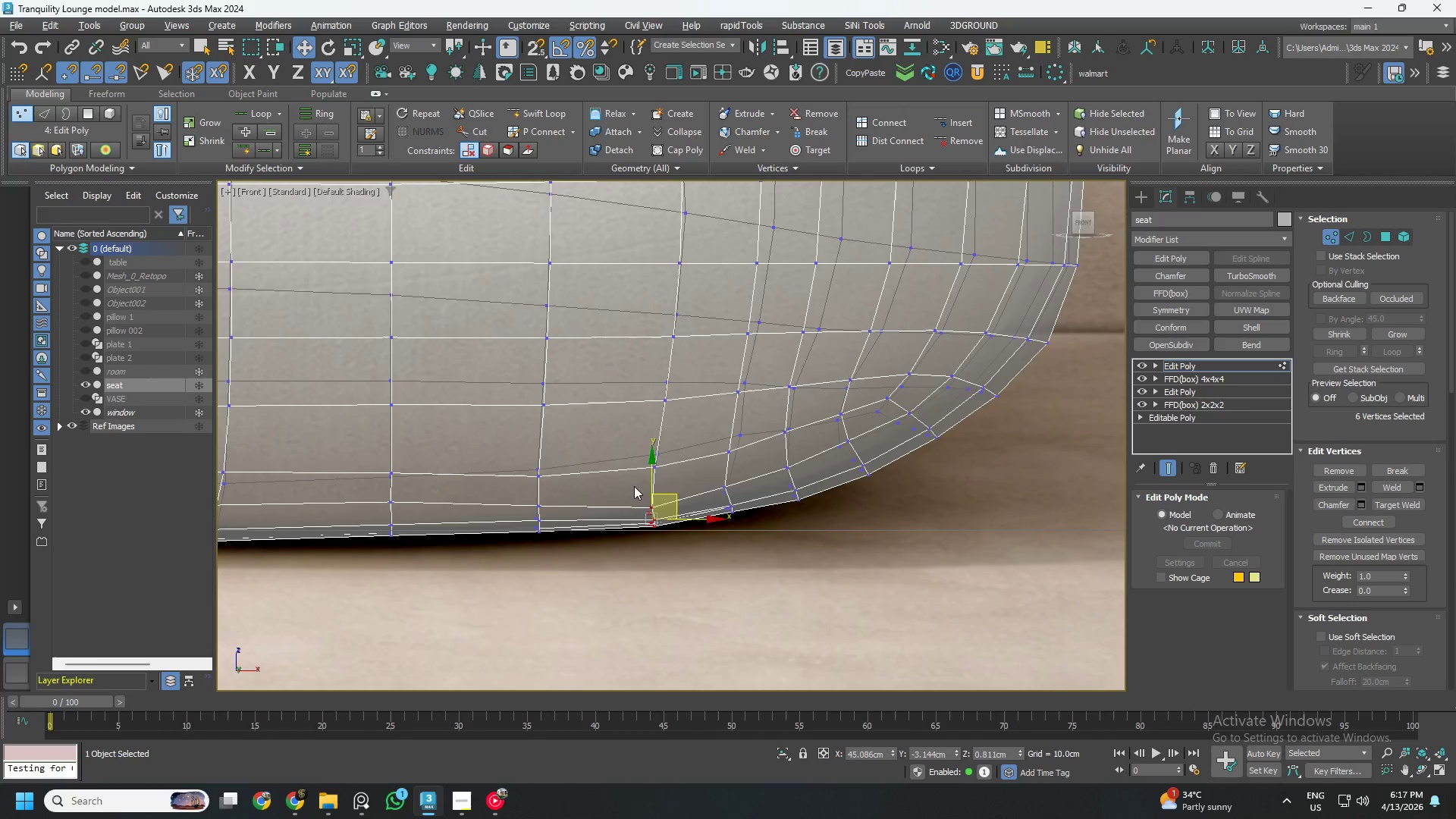 
key(Alt+2)
 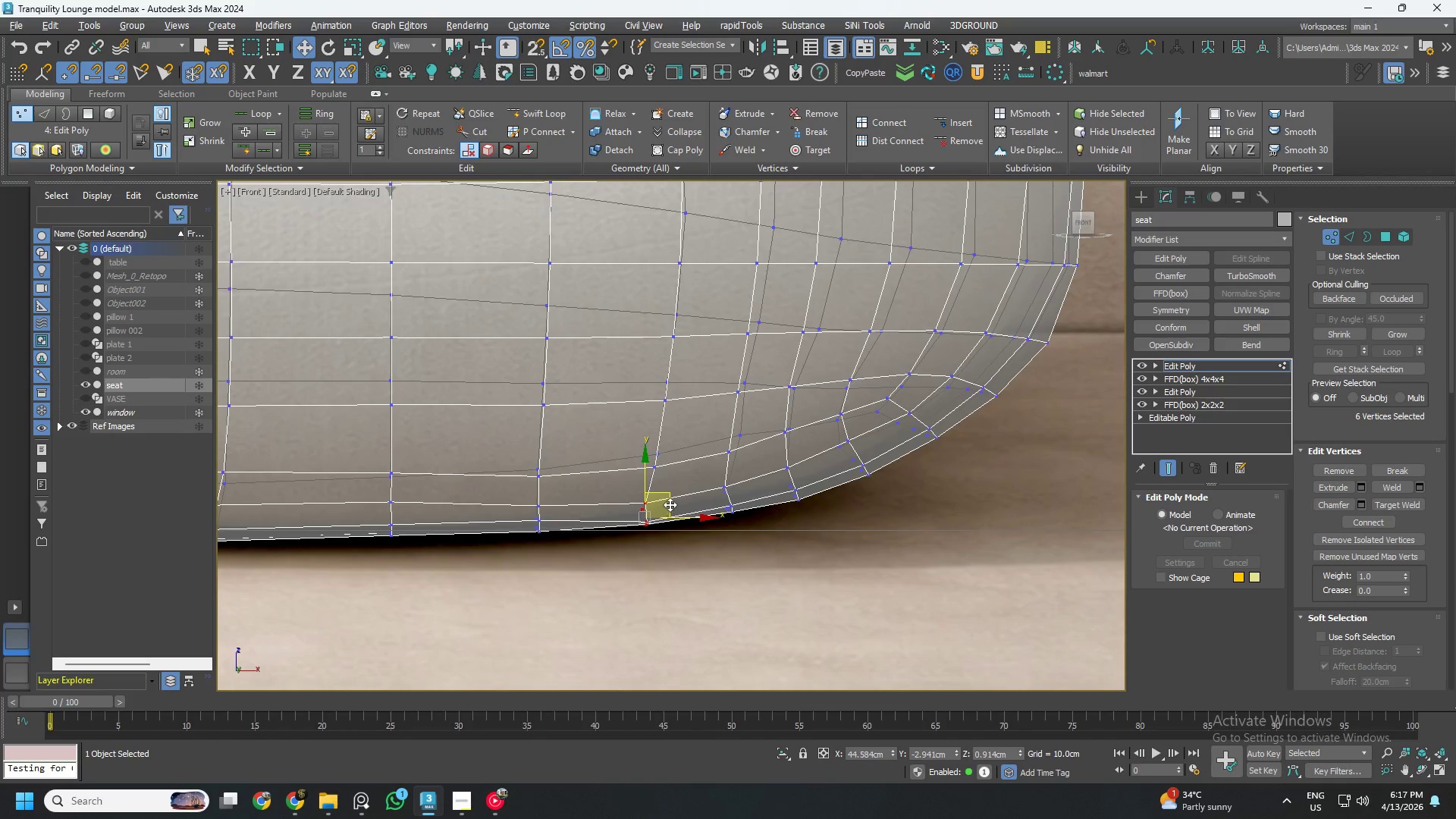 
left_click_drag(start_coordinate=[670, 504], to_coordinate=[660, 504])
 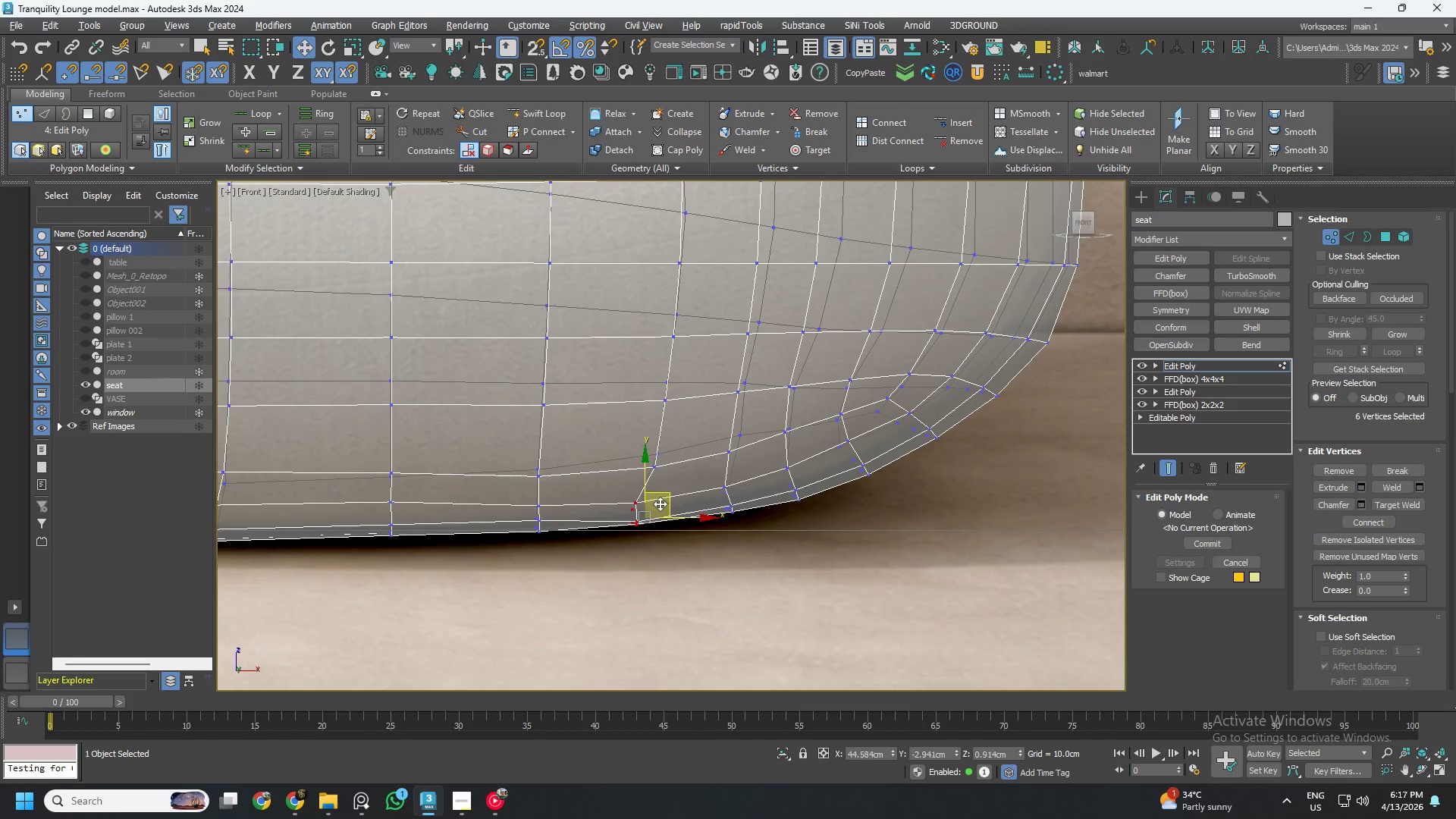 
key(Alt+AltLeft)
 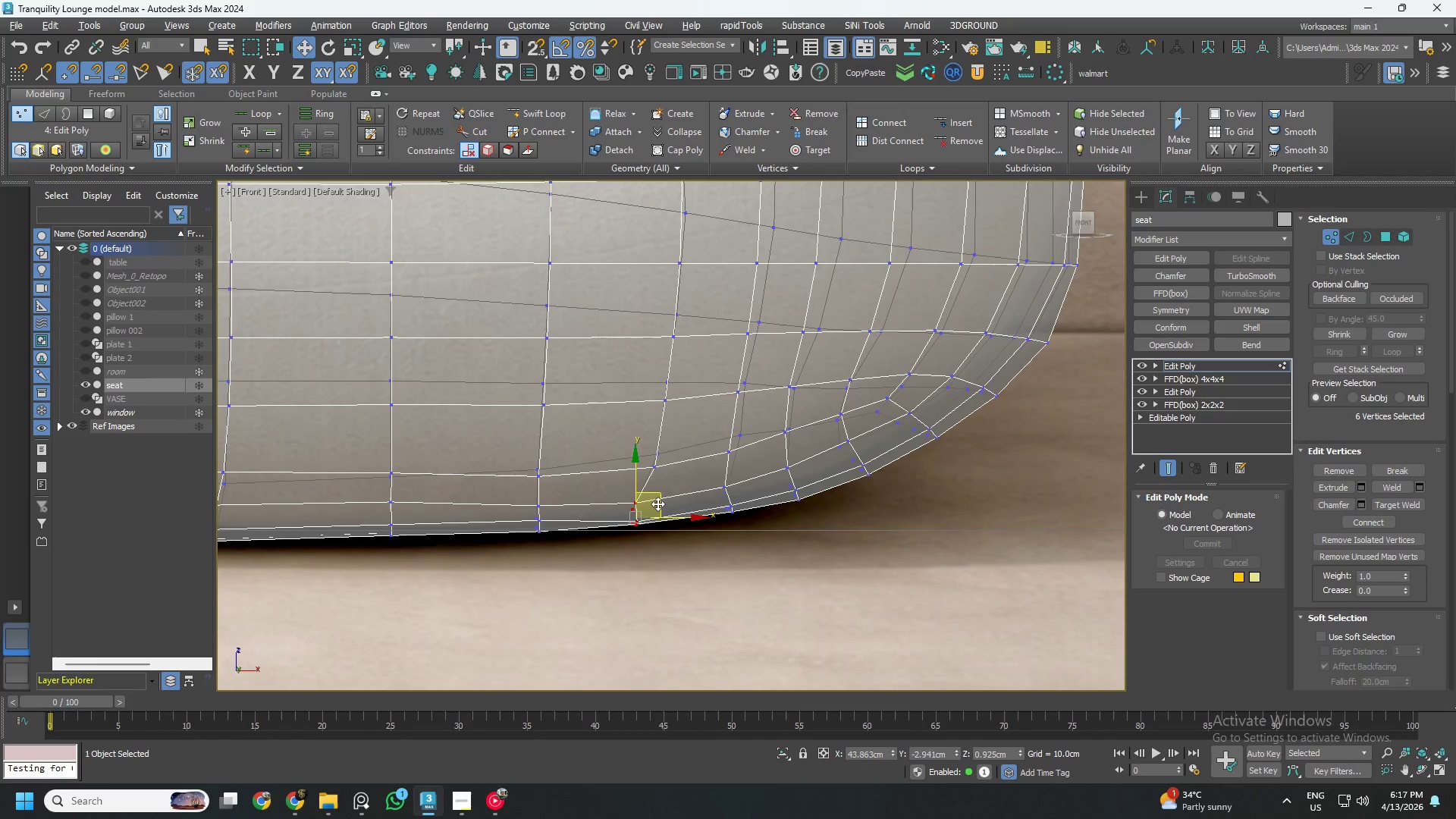 
key(Alt+2)
 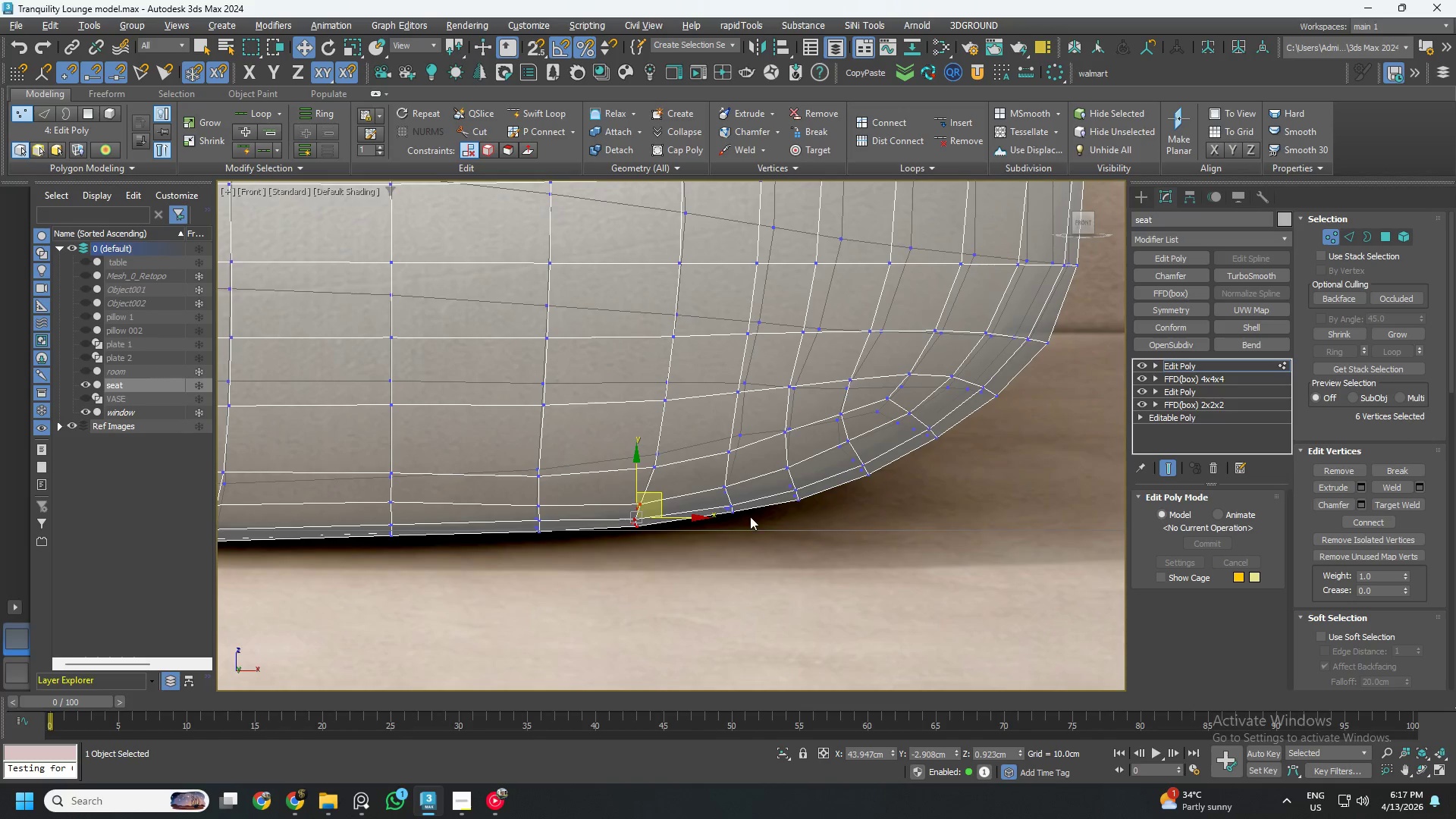 
left_click_drag(start_coordinate=[752, 529], to_coordinate=[706, 470])
 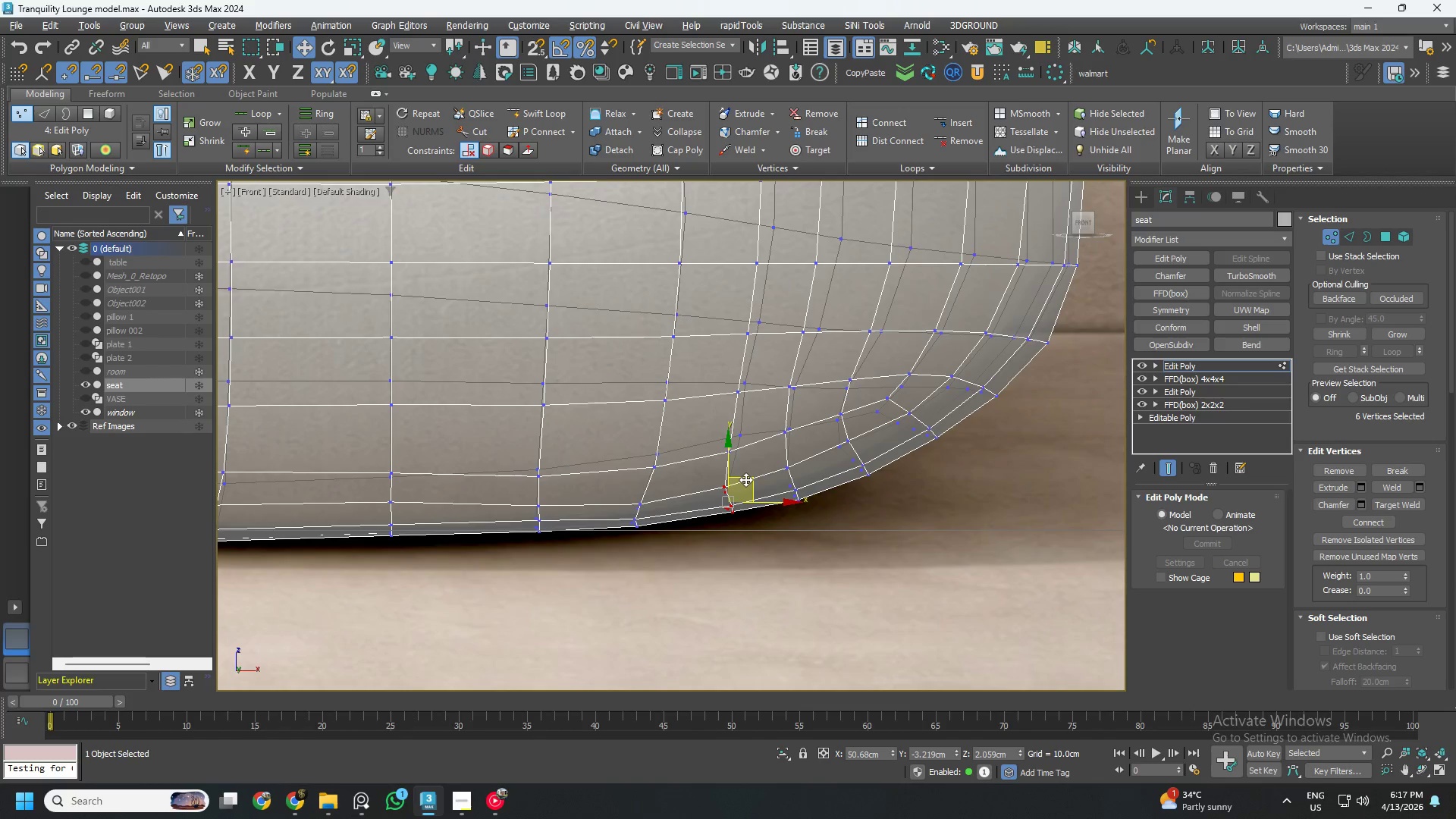 
left_click_drag(start_coordinate=[747, 479], to_coordinate=[748, 466])
 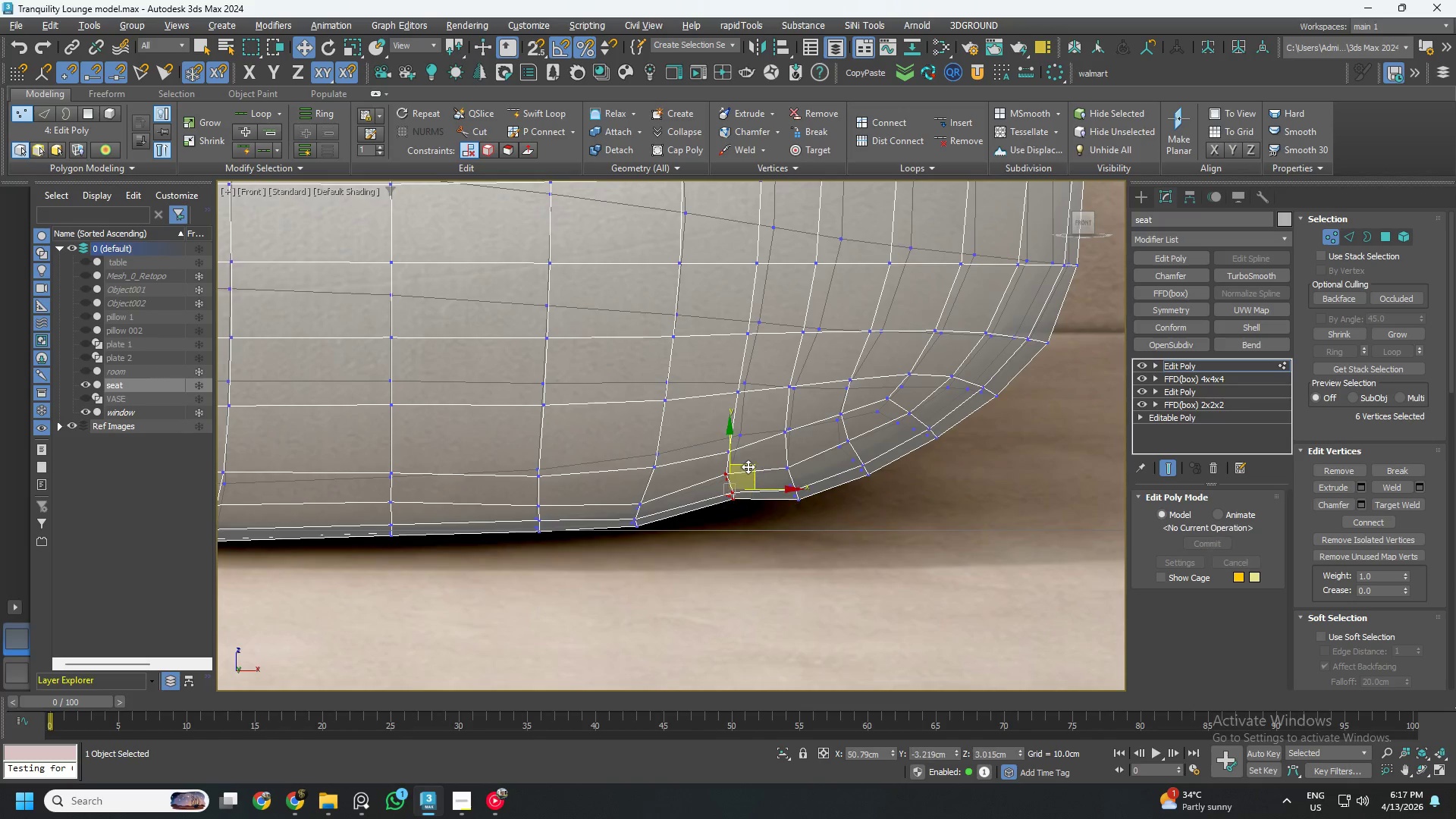 
key(Alt+AltLeft)
 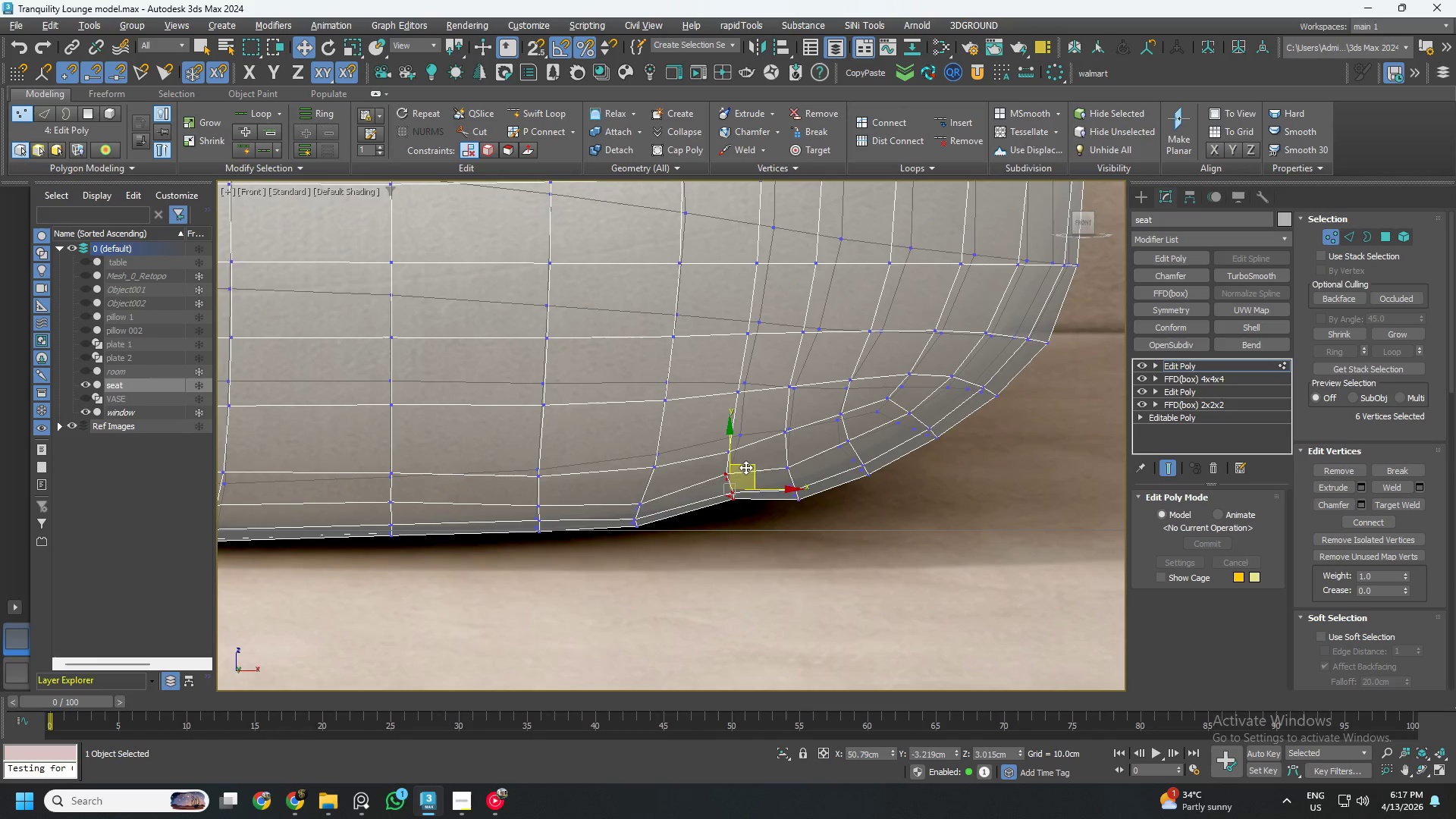 
key(Alt+2)
 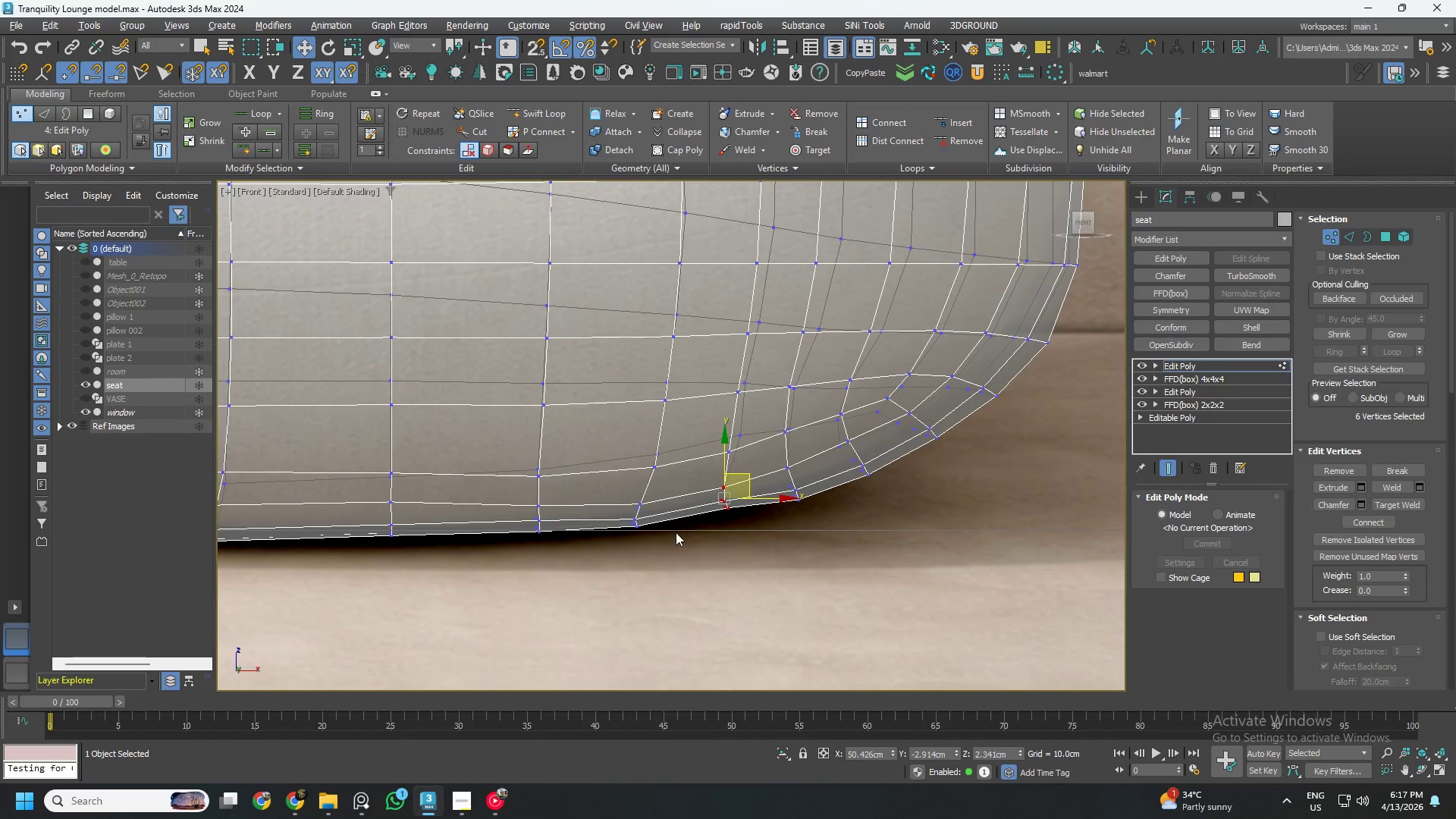 
left_click_drag(start_coordinate=[674, 541], to_coordinate=[620, 485])
 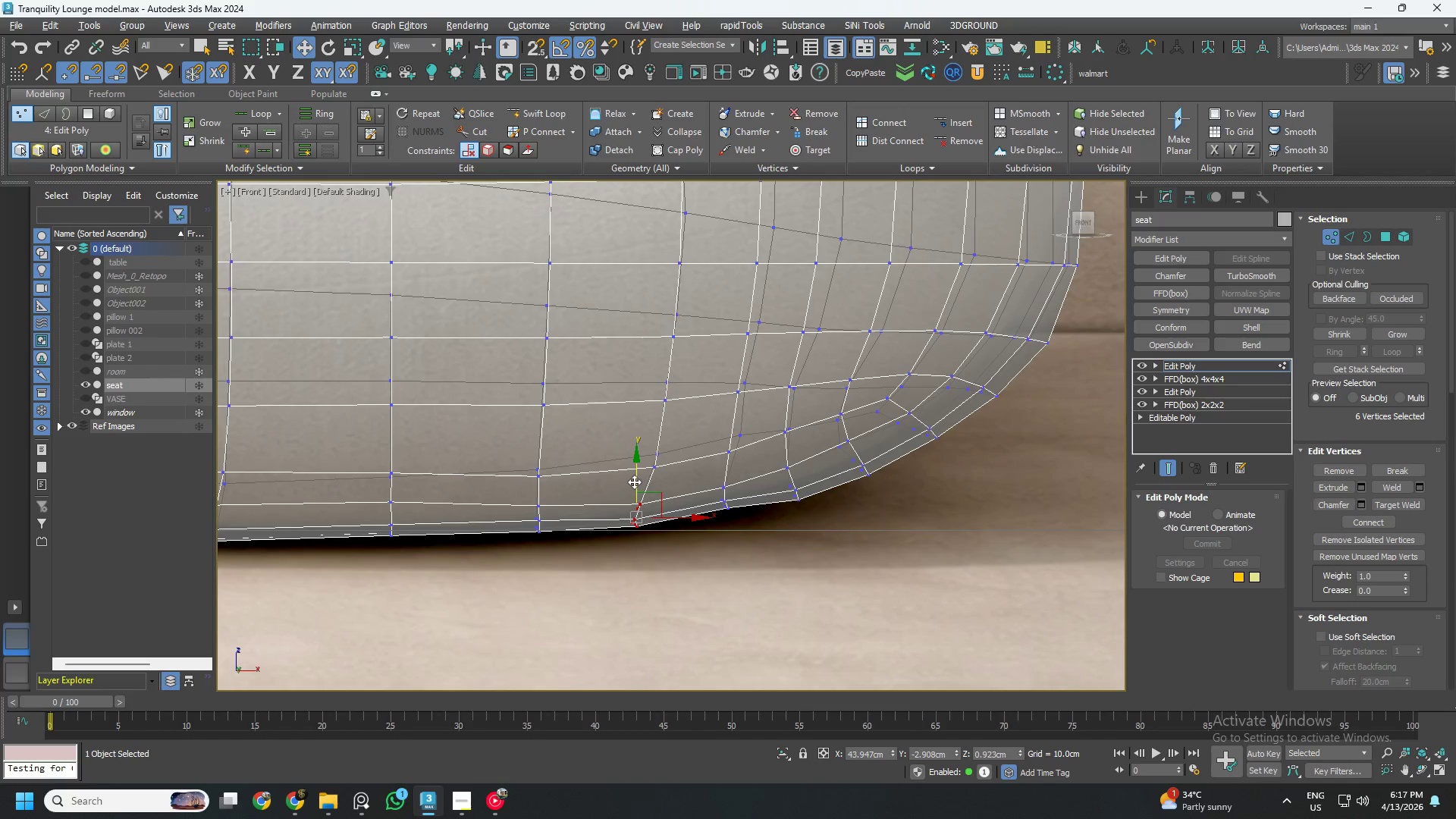 
left_click_drag(start_coordinate=[634, 480], to_coordinate=[634, 475])
 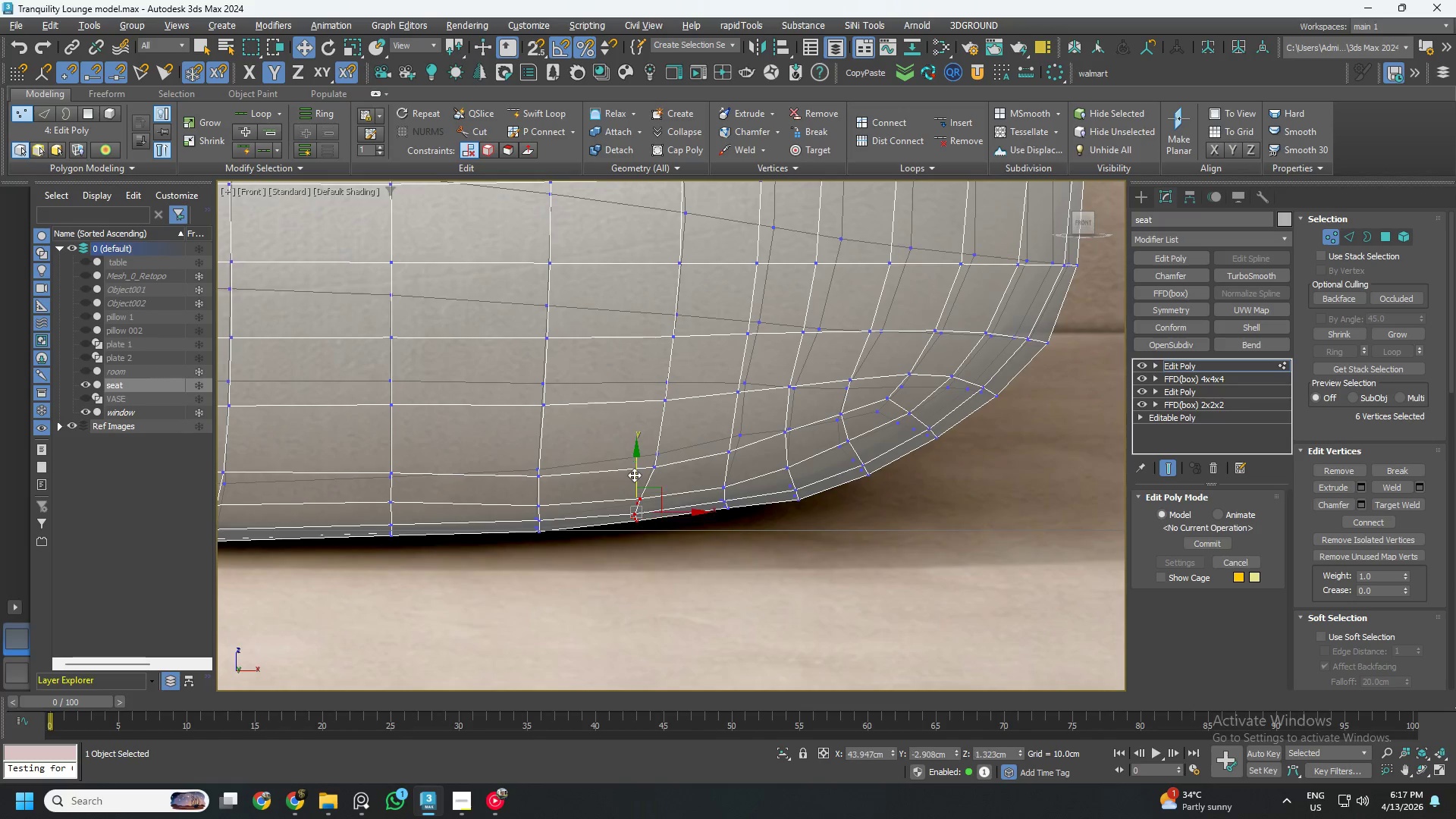 
key(Alt+AltLeft)
 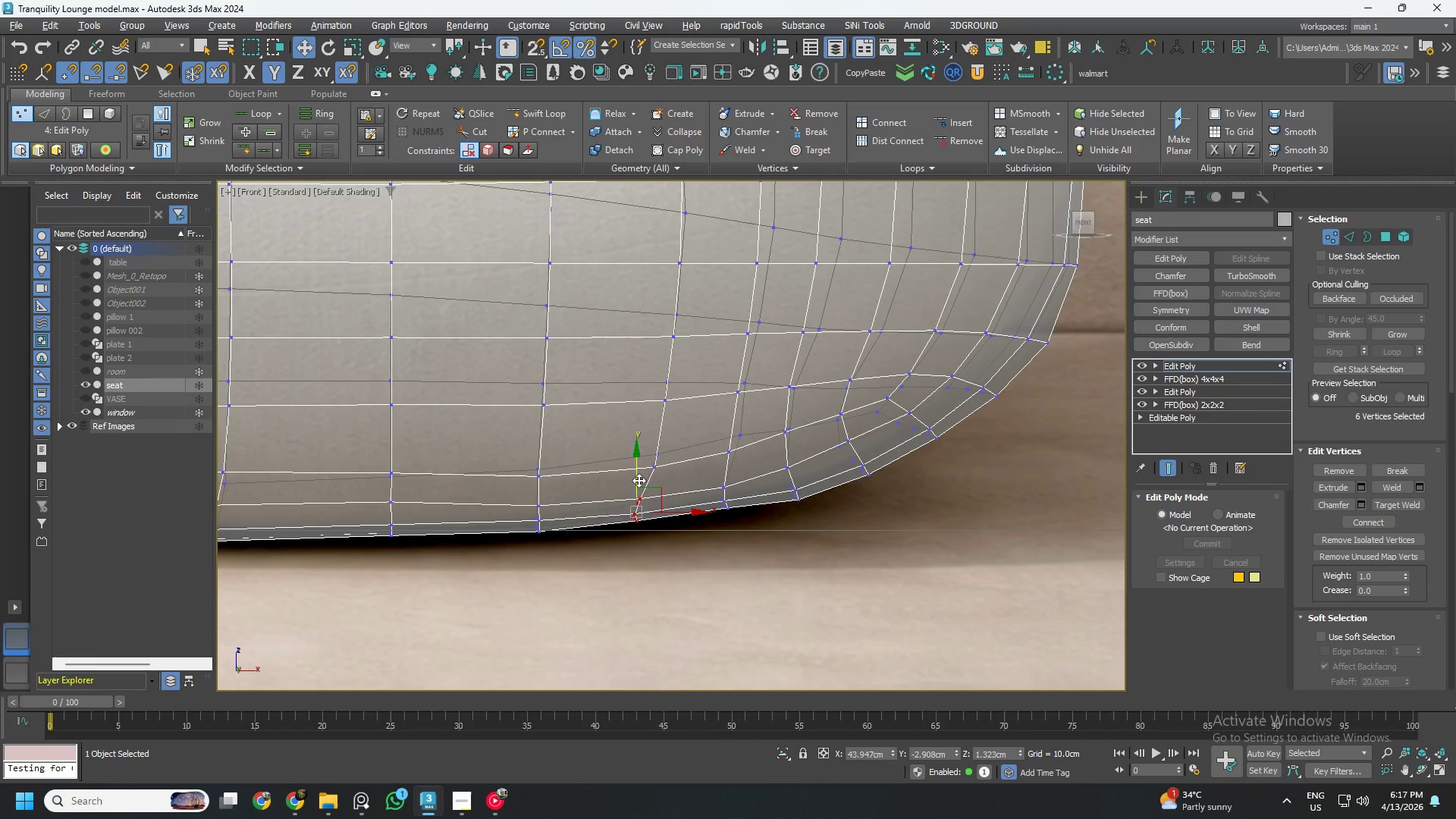 
key(Alt+2)
 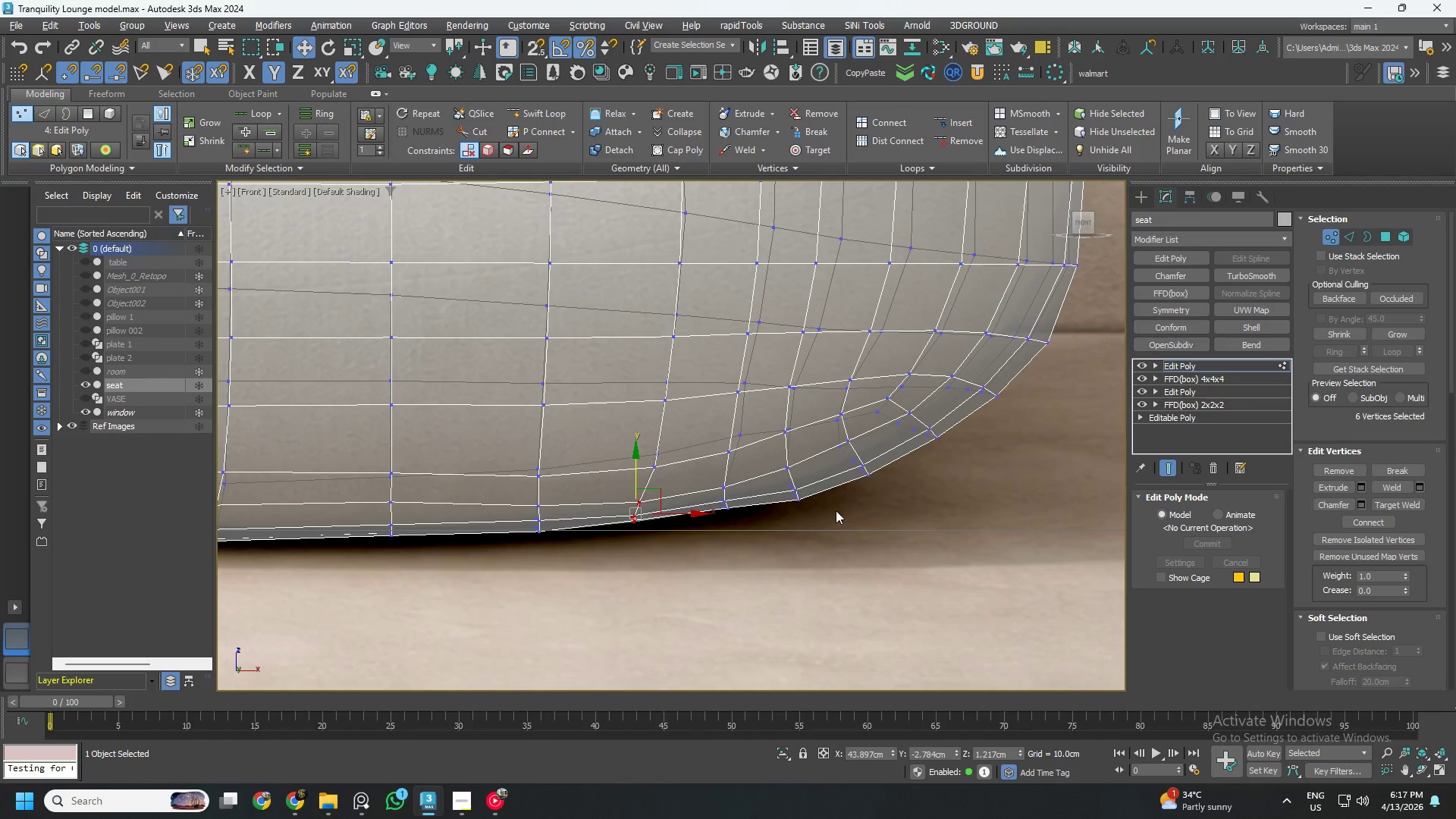 
left_click_drag(start_coordinate=[839, 522], to_coordinate=[757, 444])
 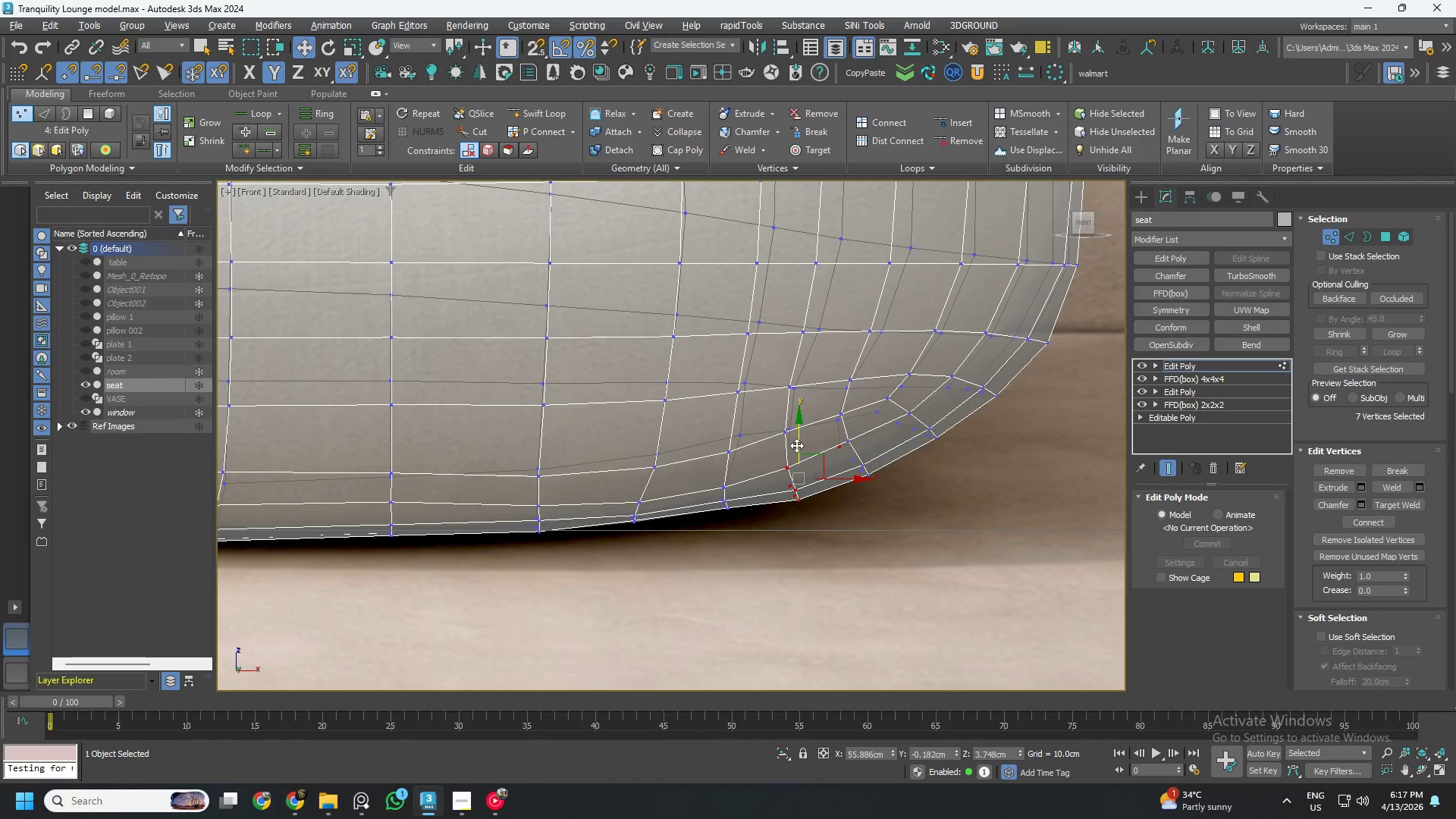 
left_click_drag(start_coordinate=[796, 441], to_coordinate=[799, 434])
 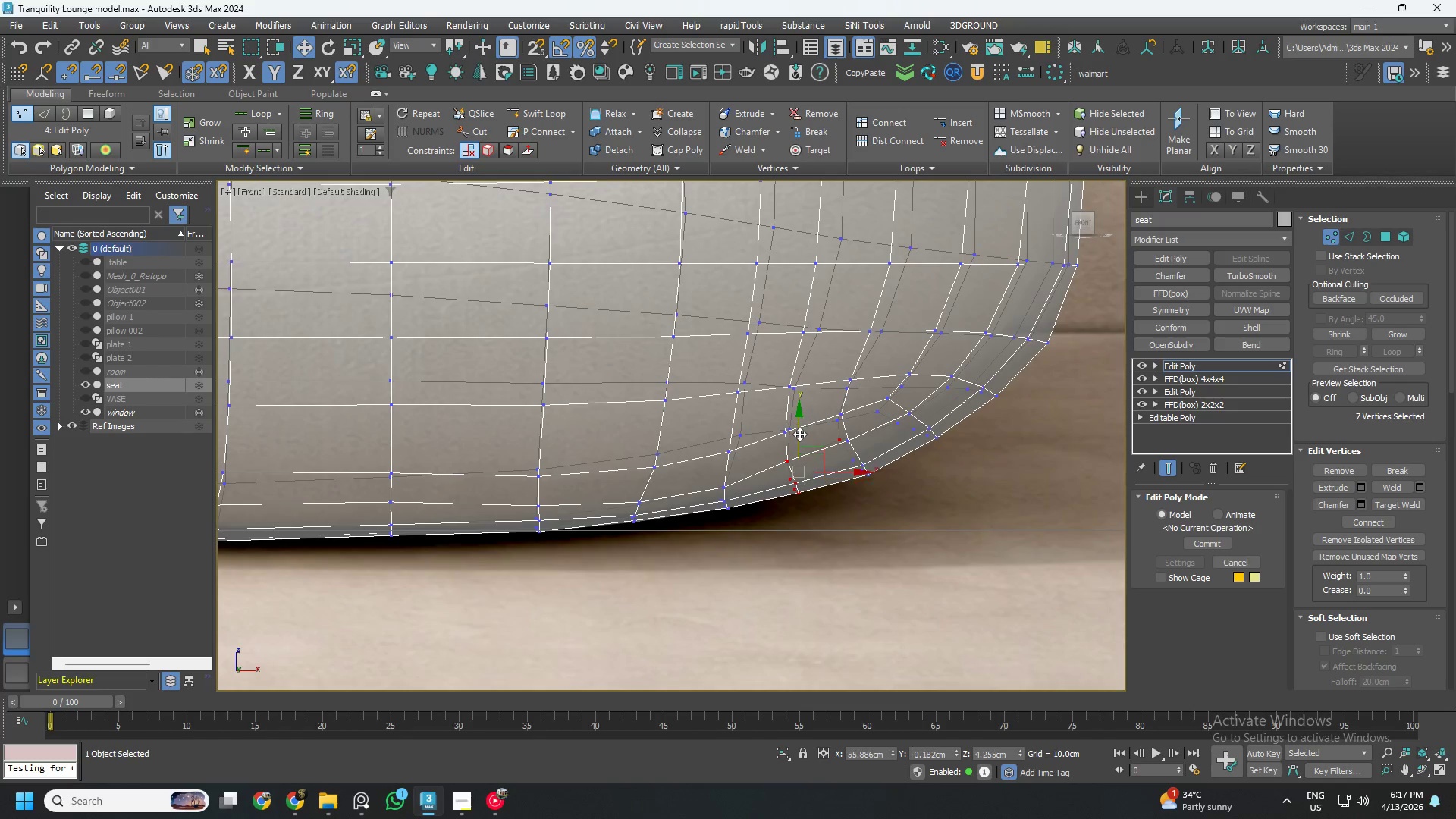 
key(Alt+AltLeft)
 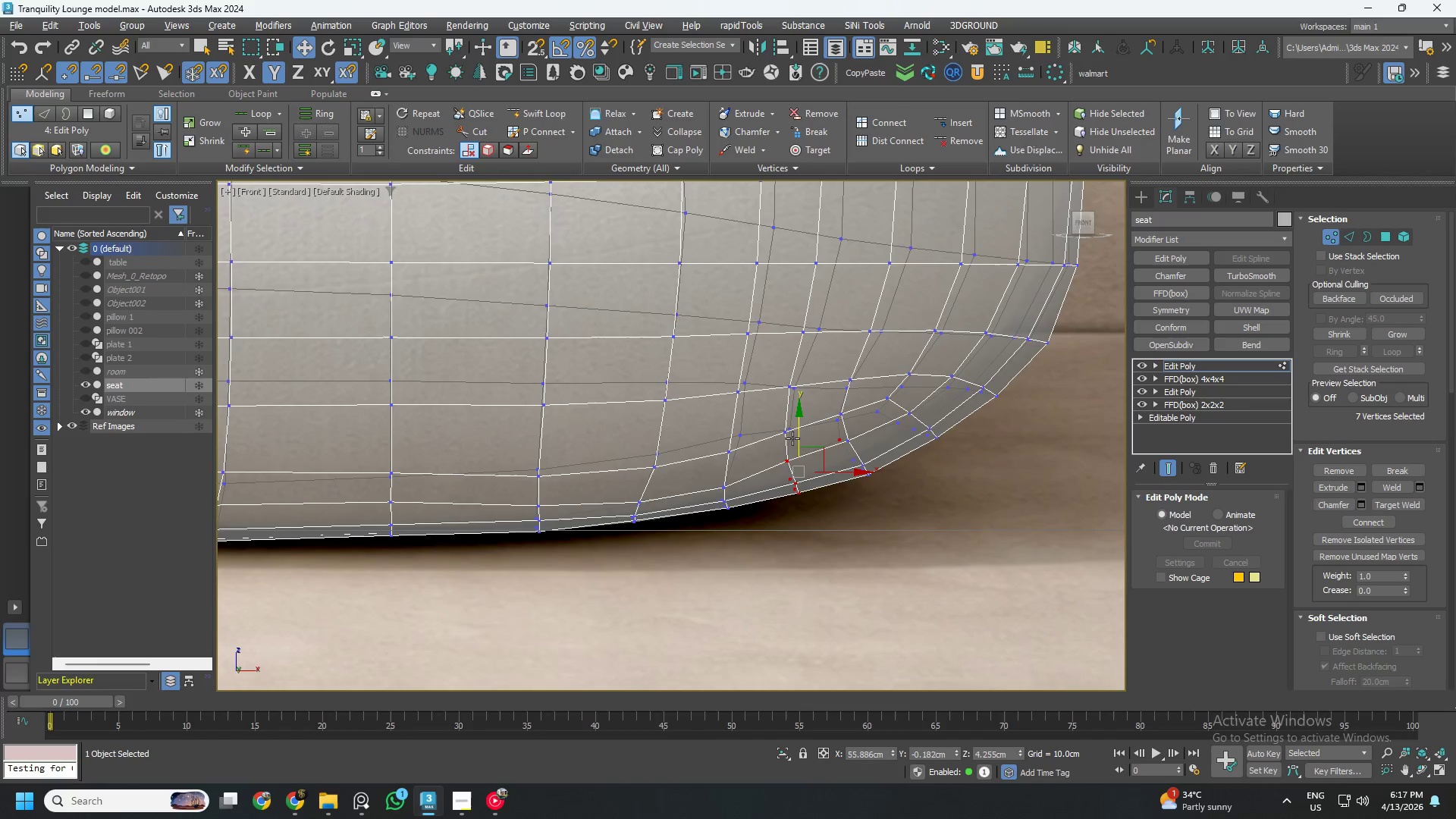 
key(Alt+2)
 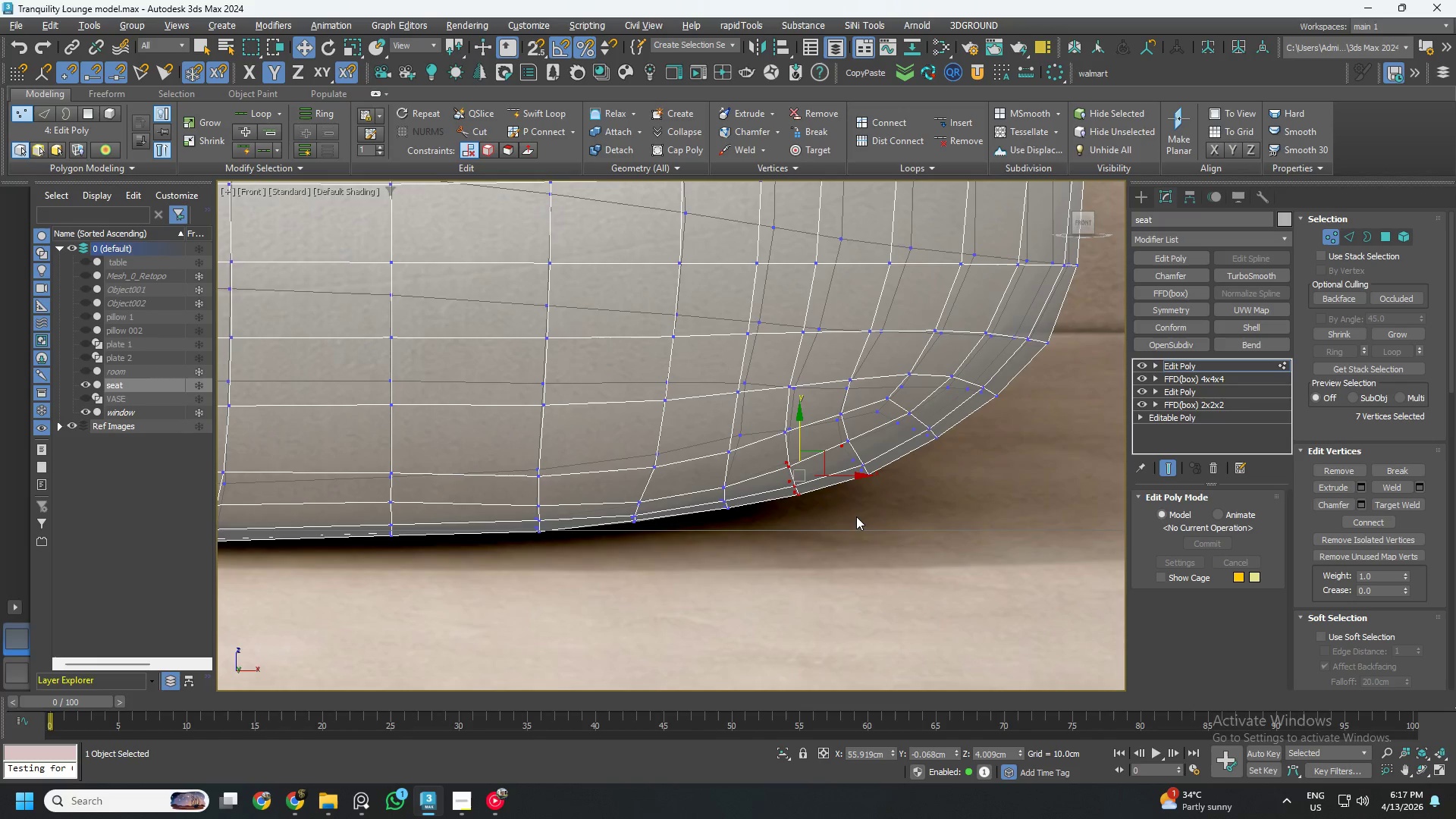 
key(Control+Z)
 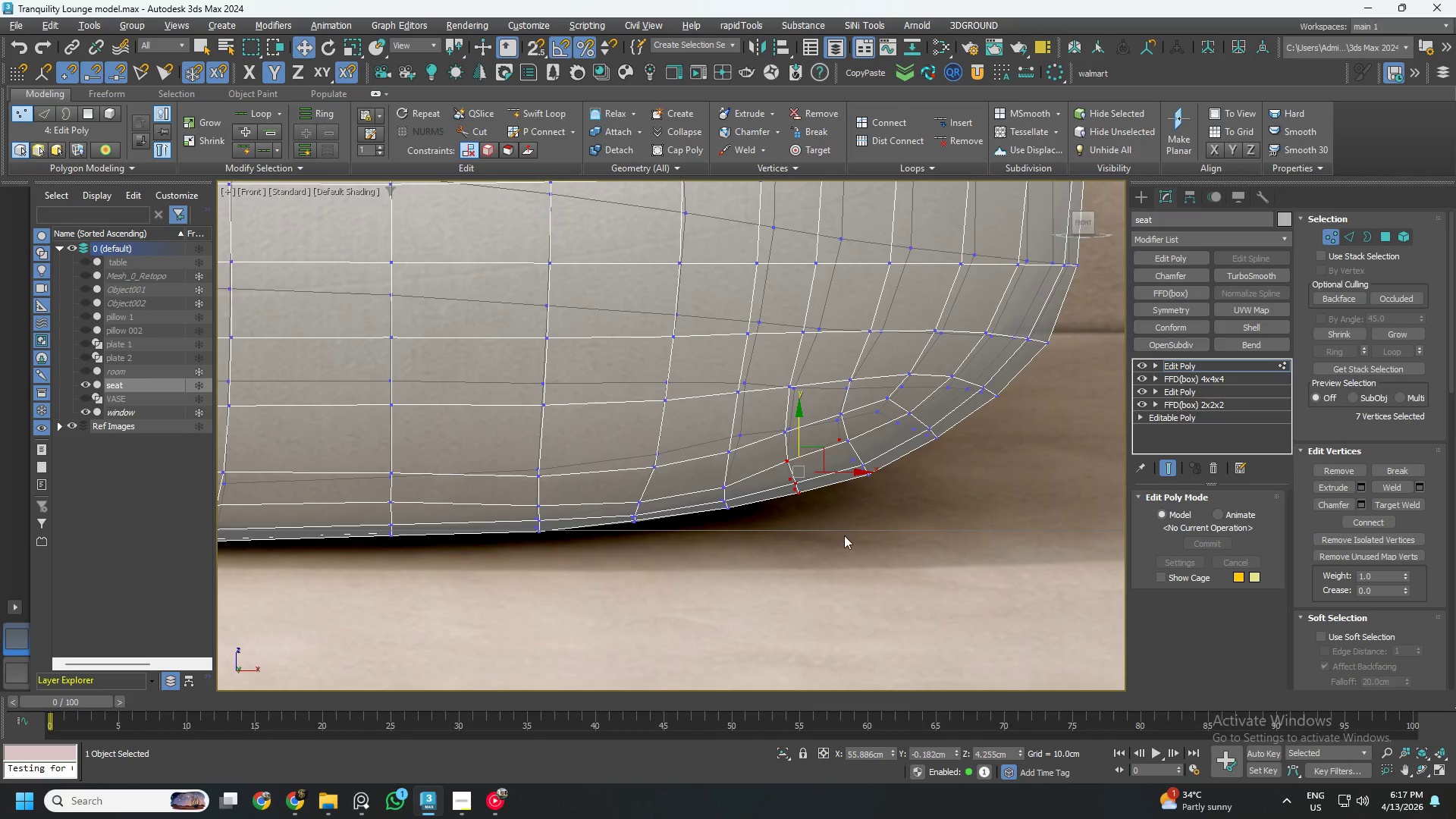 
left_click_drag(start_coordinate=[837, 553], to_coordinate=[751, 439])
 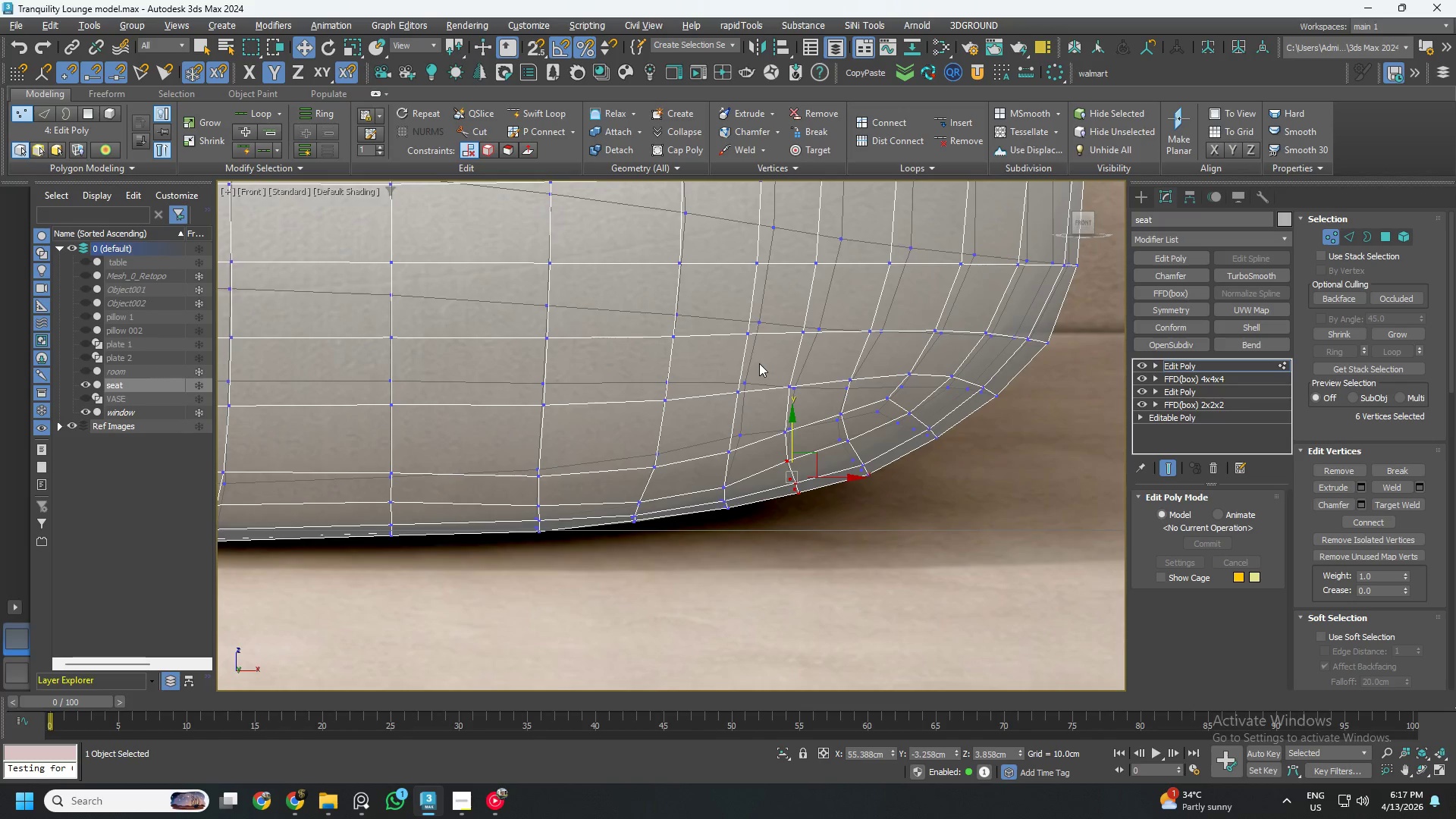 
left_click_drag(start_coordinate=[762, 363], to_coordinate=[822, 534])
 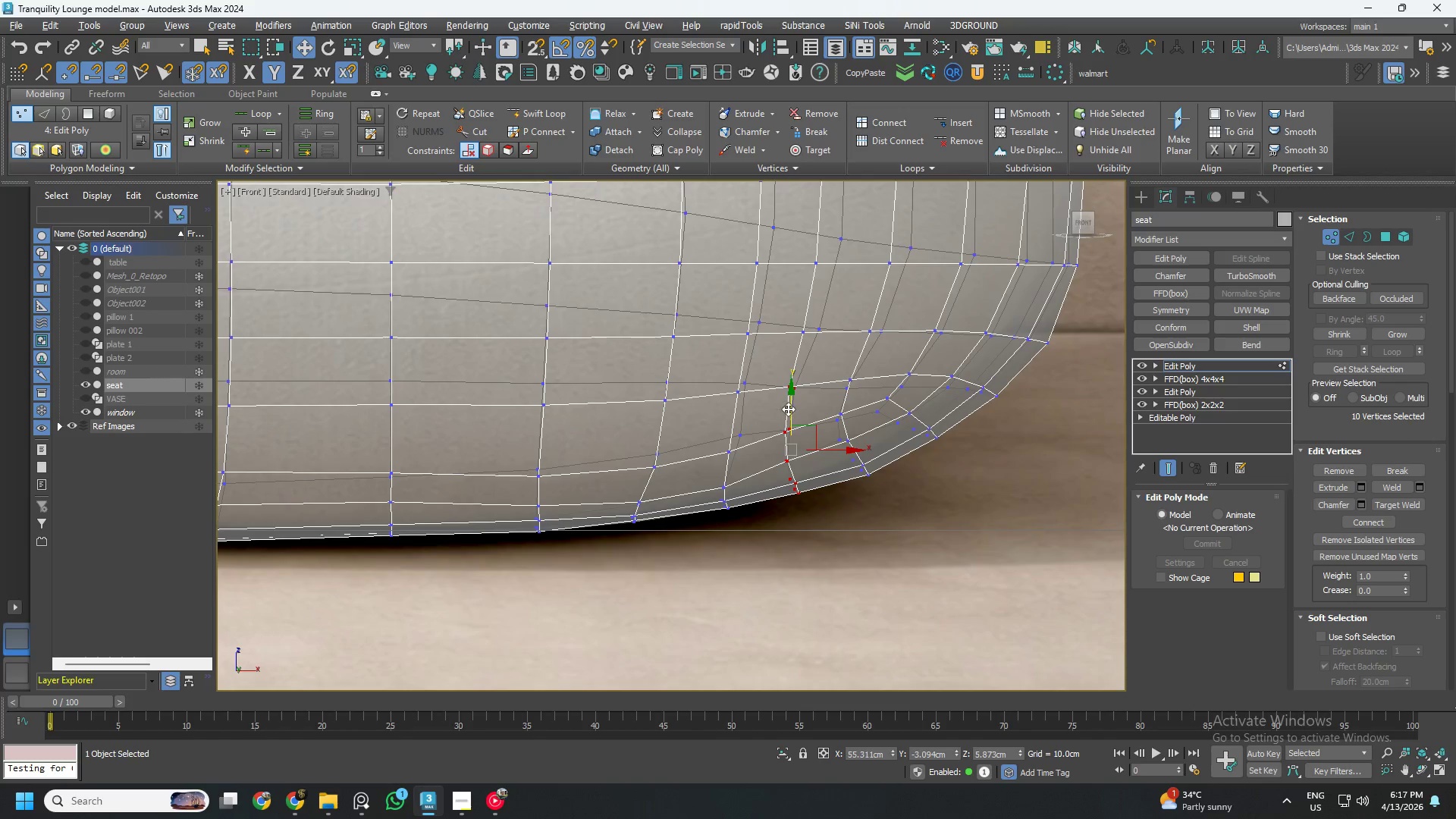 
left_click_drag(start_coordinate=[792, 404], to_coordinate=[792, 393])
 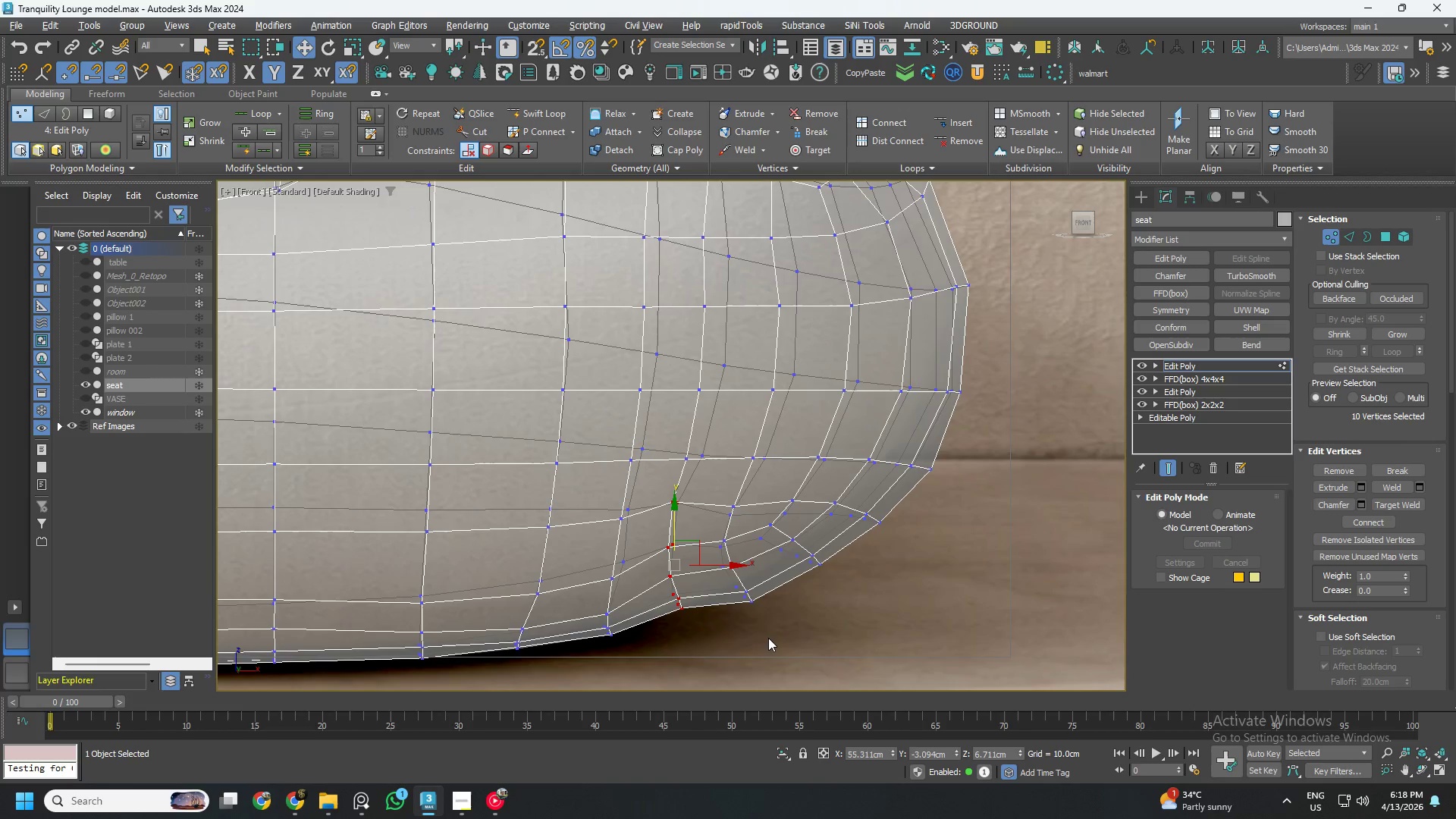 
left_click_drag(start_coordinate=[717, 487], to_coordinate=[769, 649])
 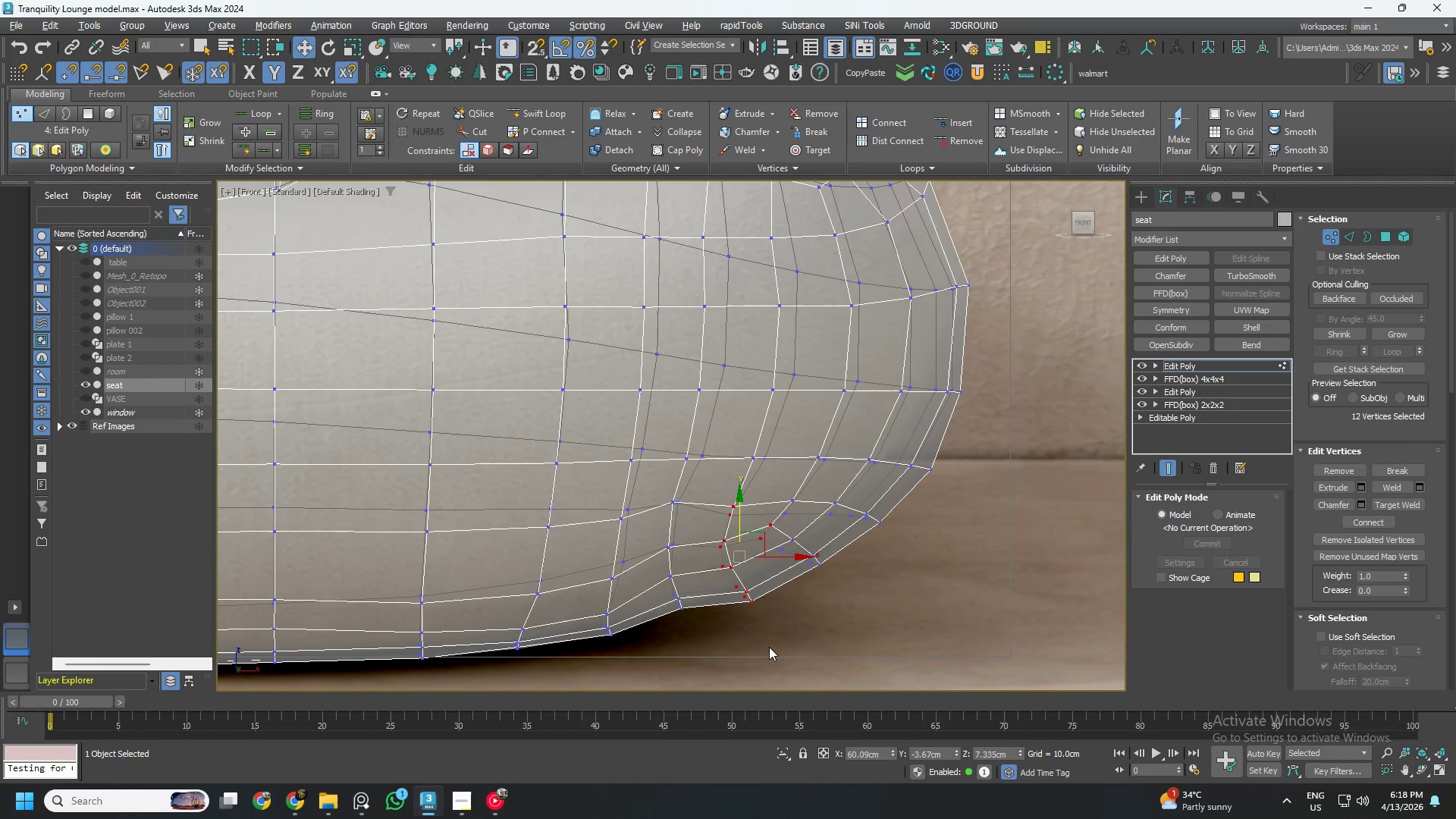 
hold_key(key=AltLeft, duration=0.94)
left_click_drag(start_coordinate=[830, 569], to_coordinate=[748, 503])
 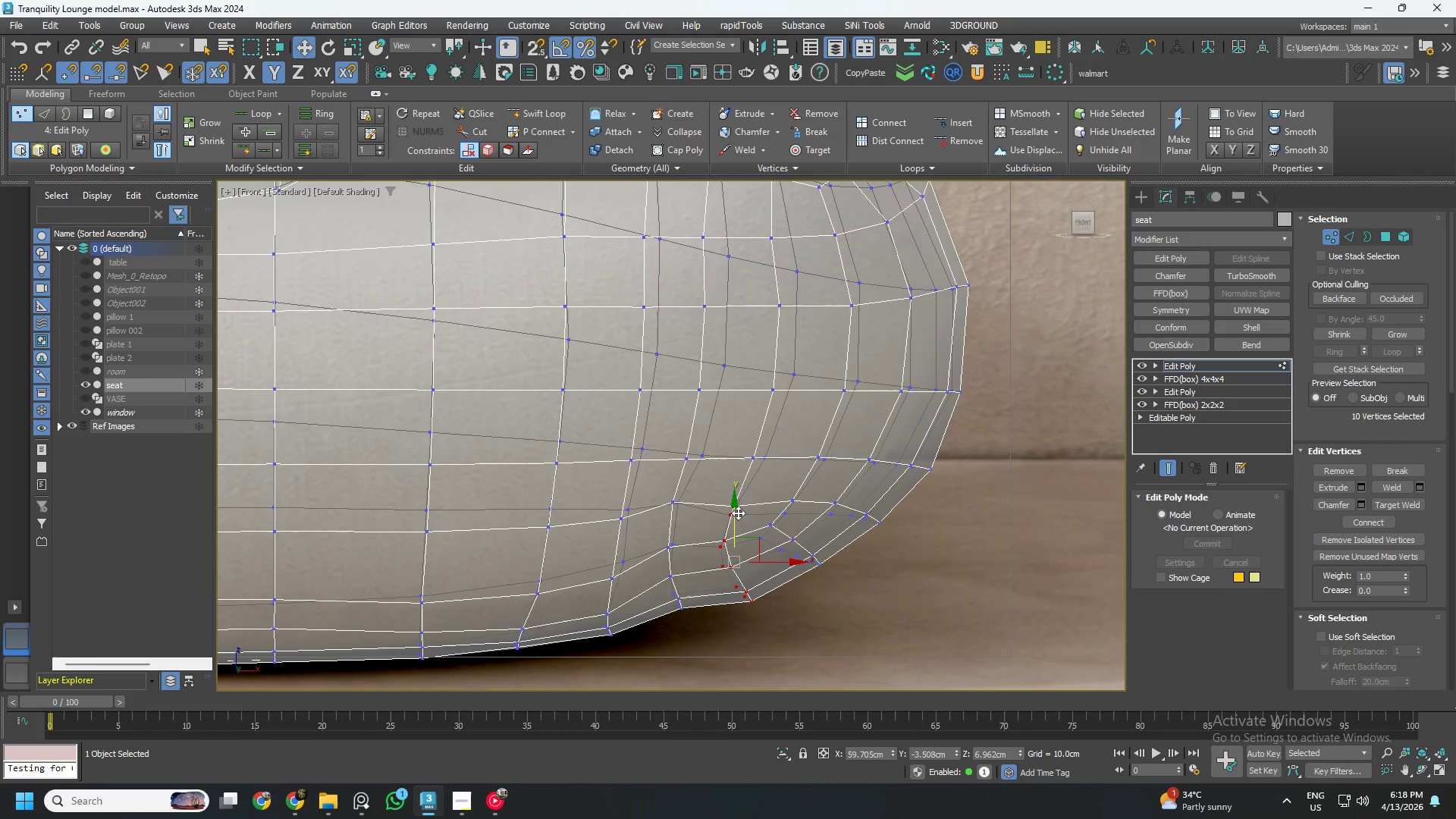 
key(Alt+2)
 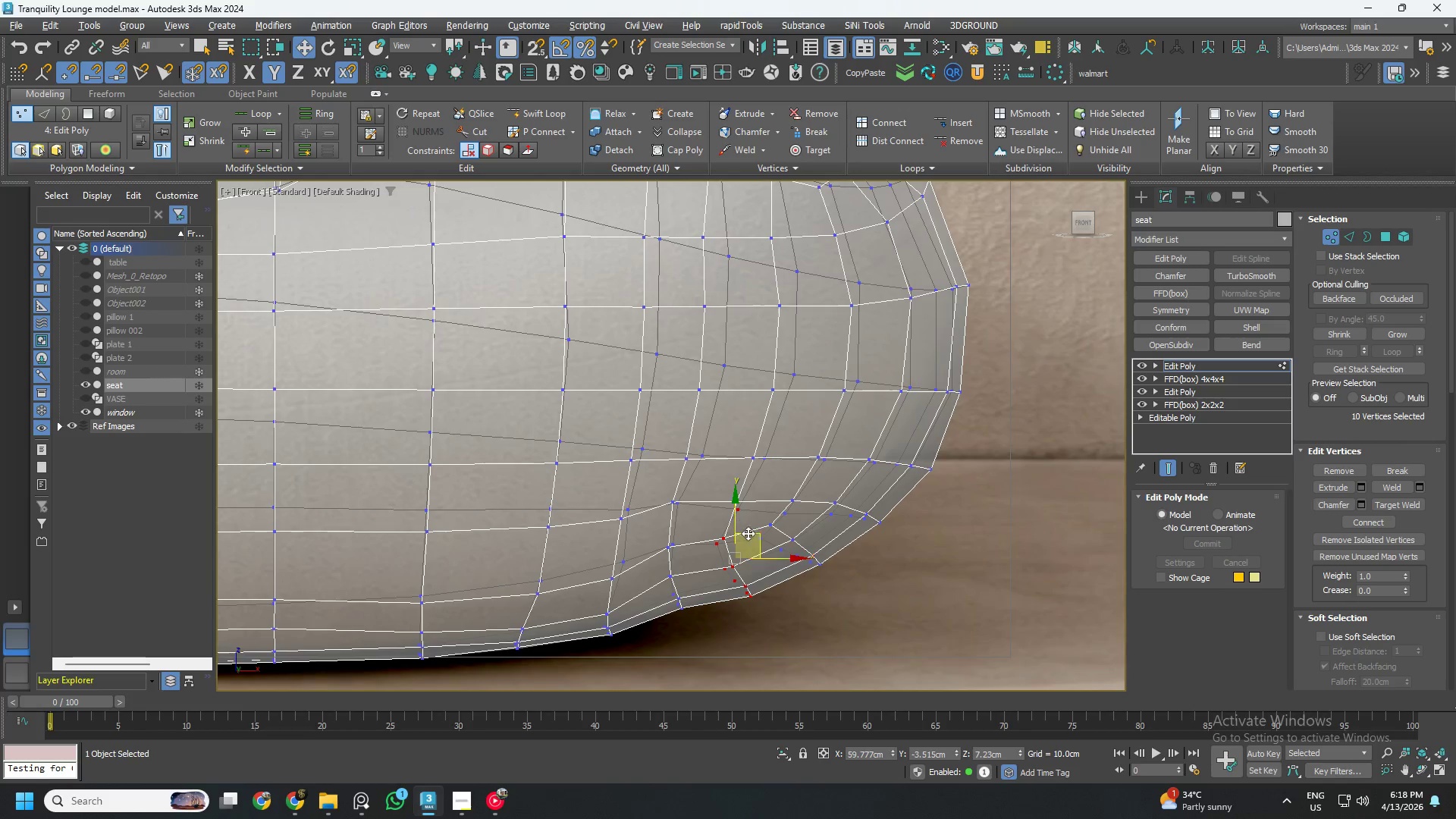 
left_click_drag(start_coordinate=[761, 539], to_coordinate=[750, 523])
 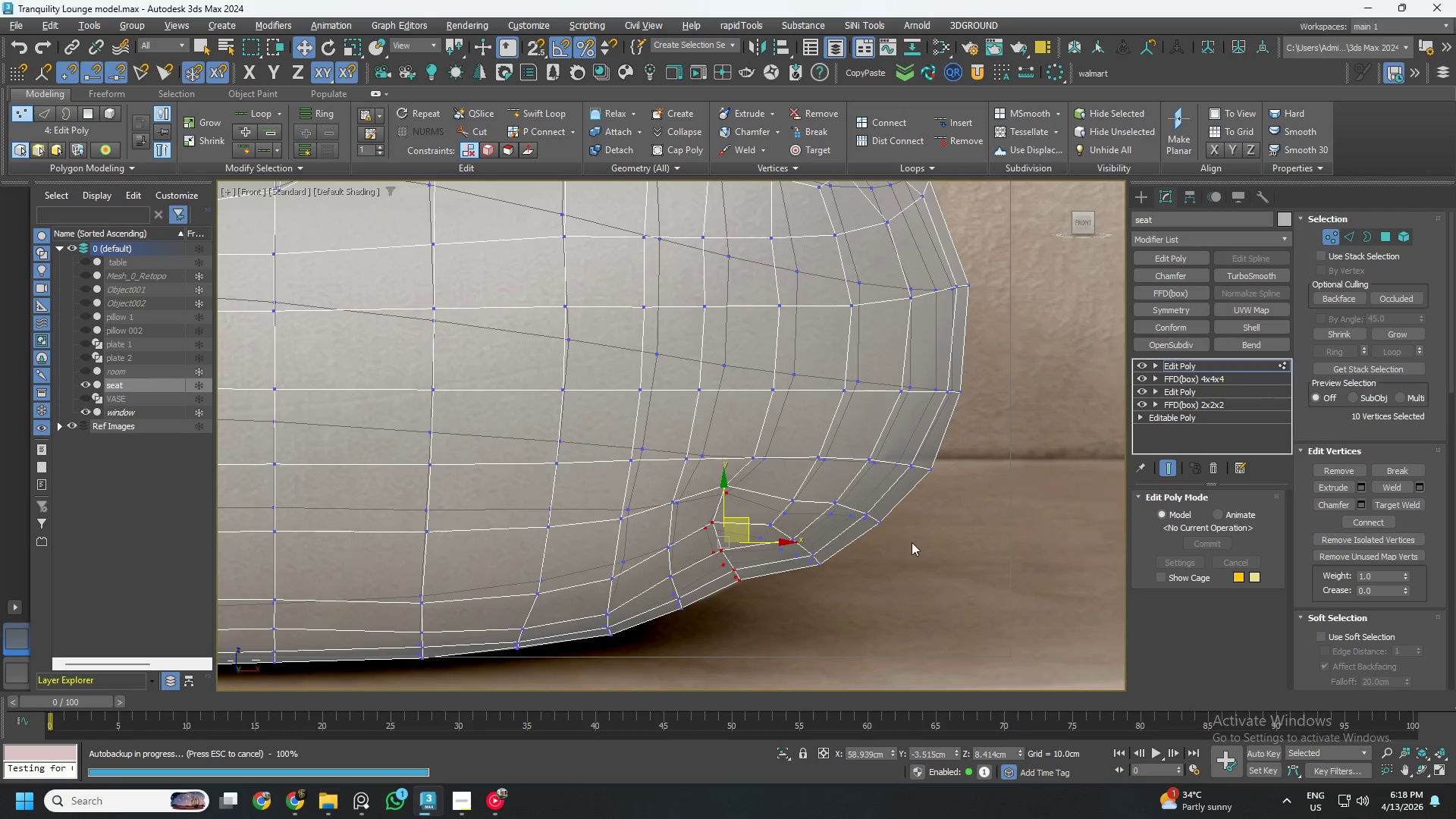 
left_click_drag(start_coordinate=[777, 485], to_coordinate=[822, 513])
 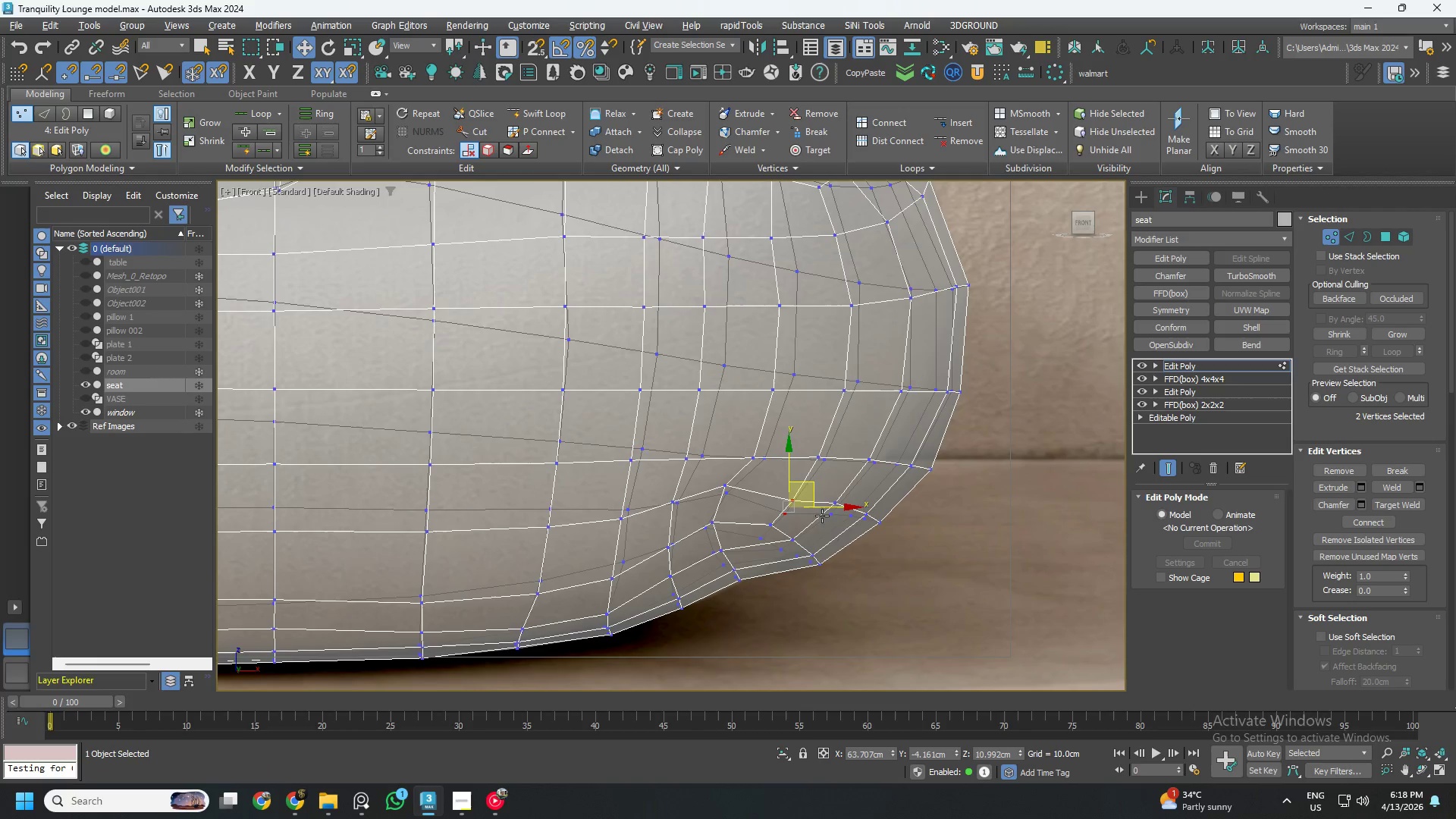 
hold_key(key=ControlLeft, duration=1.23)
left_click_drag(start_coordinate=[919, 554], to_coordinate=[827, 485])
 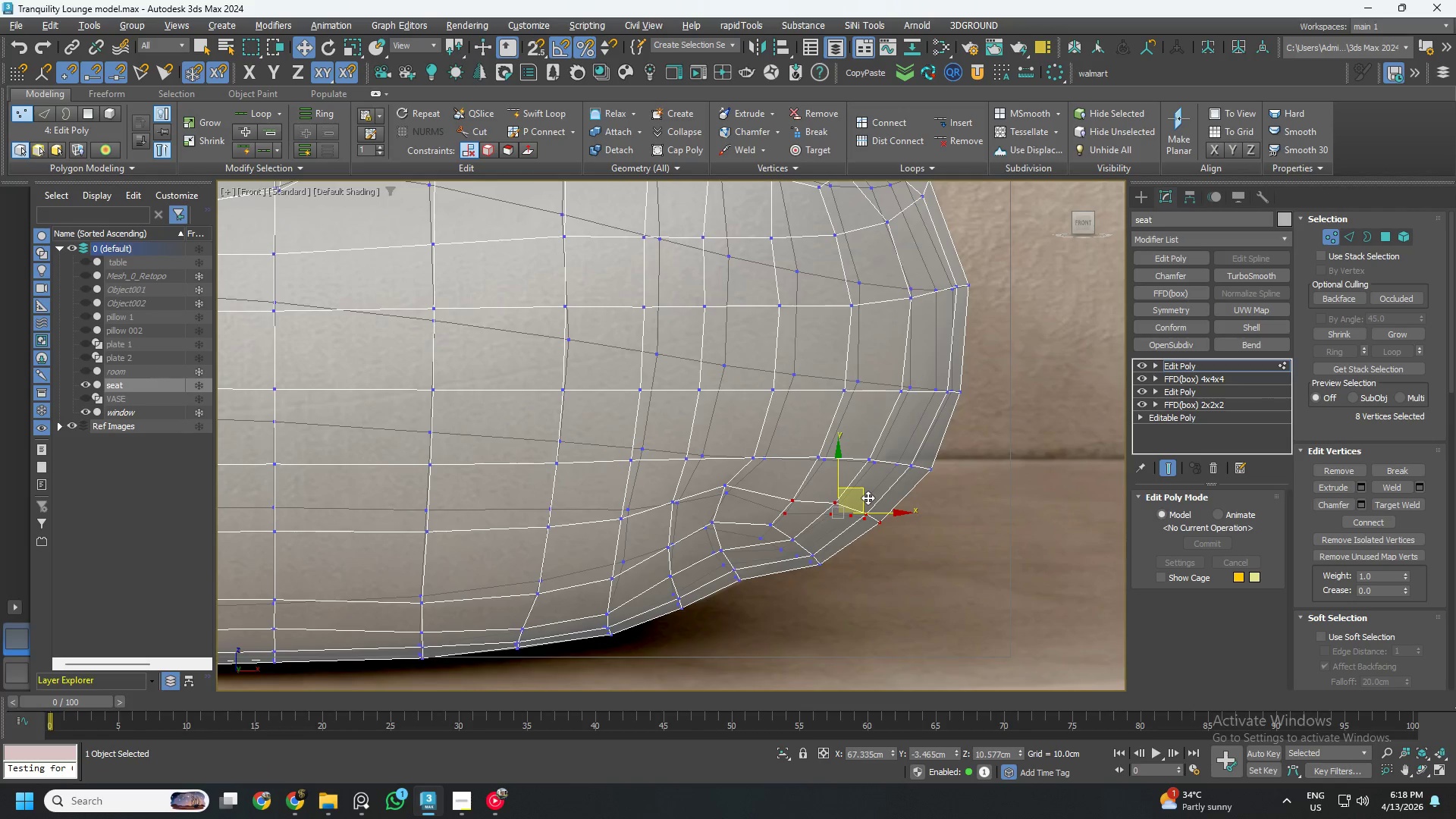 
left_click_drag(start_coordinate=[868, 497], to_coordinate=[864, 475])
 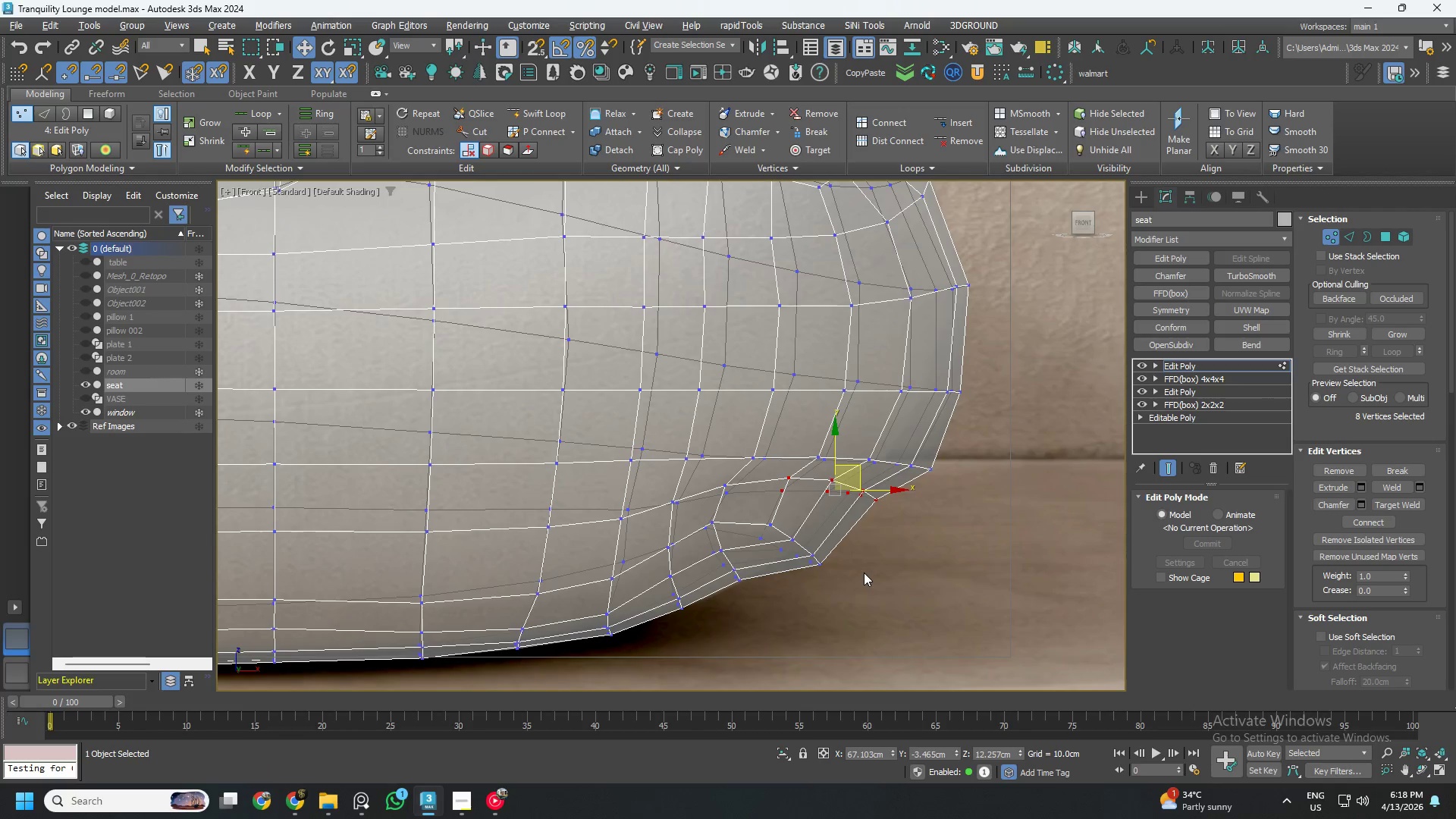 
key(Alt+AltLeft)
 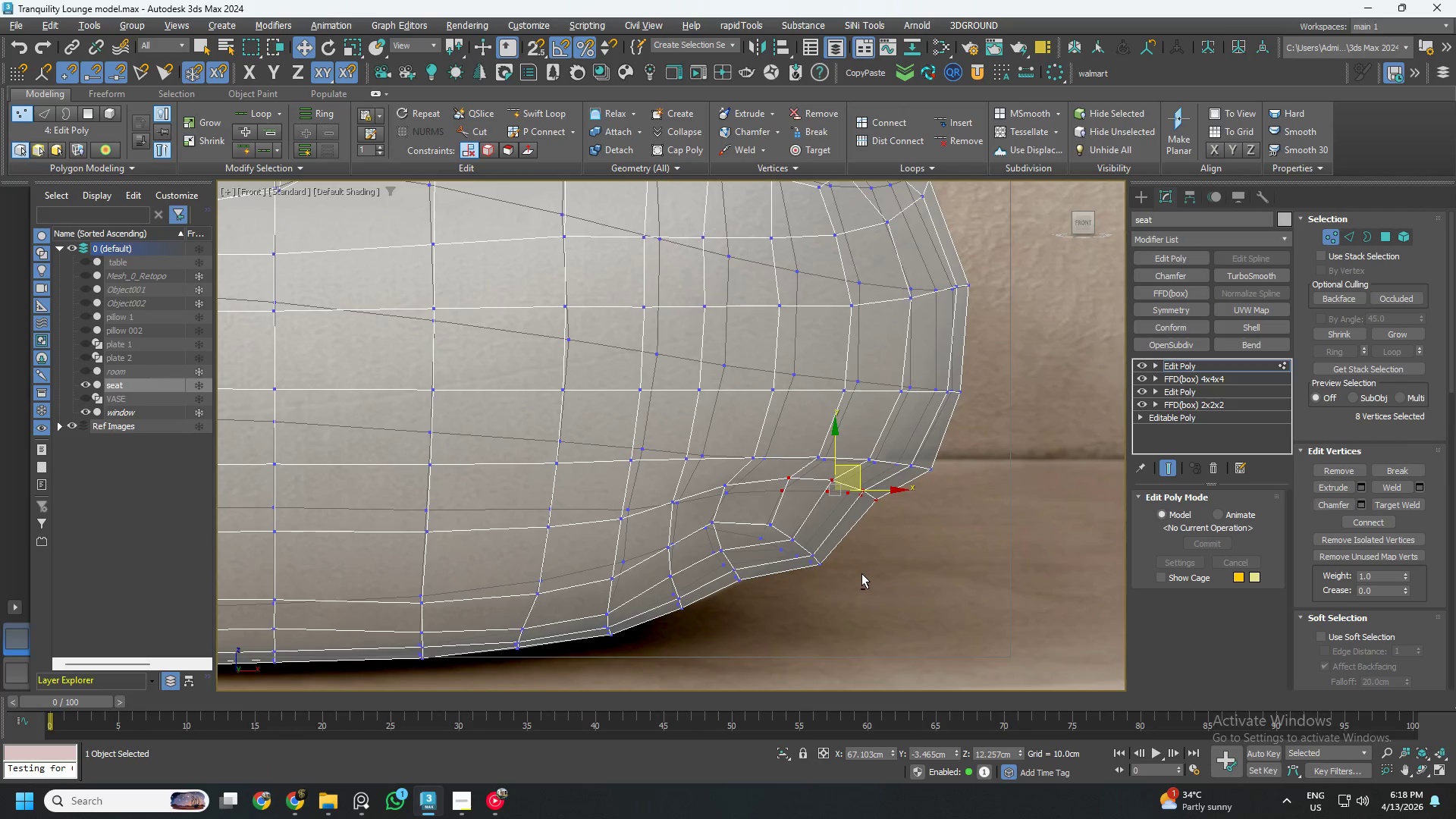 
key(Alt+2)
 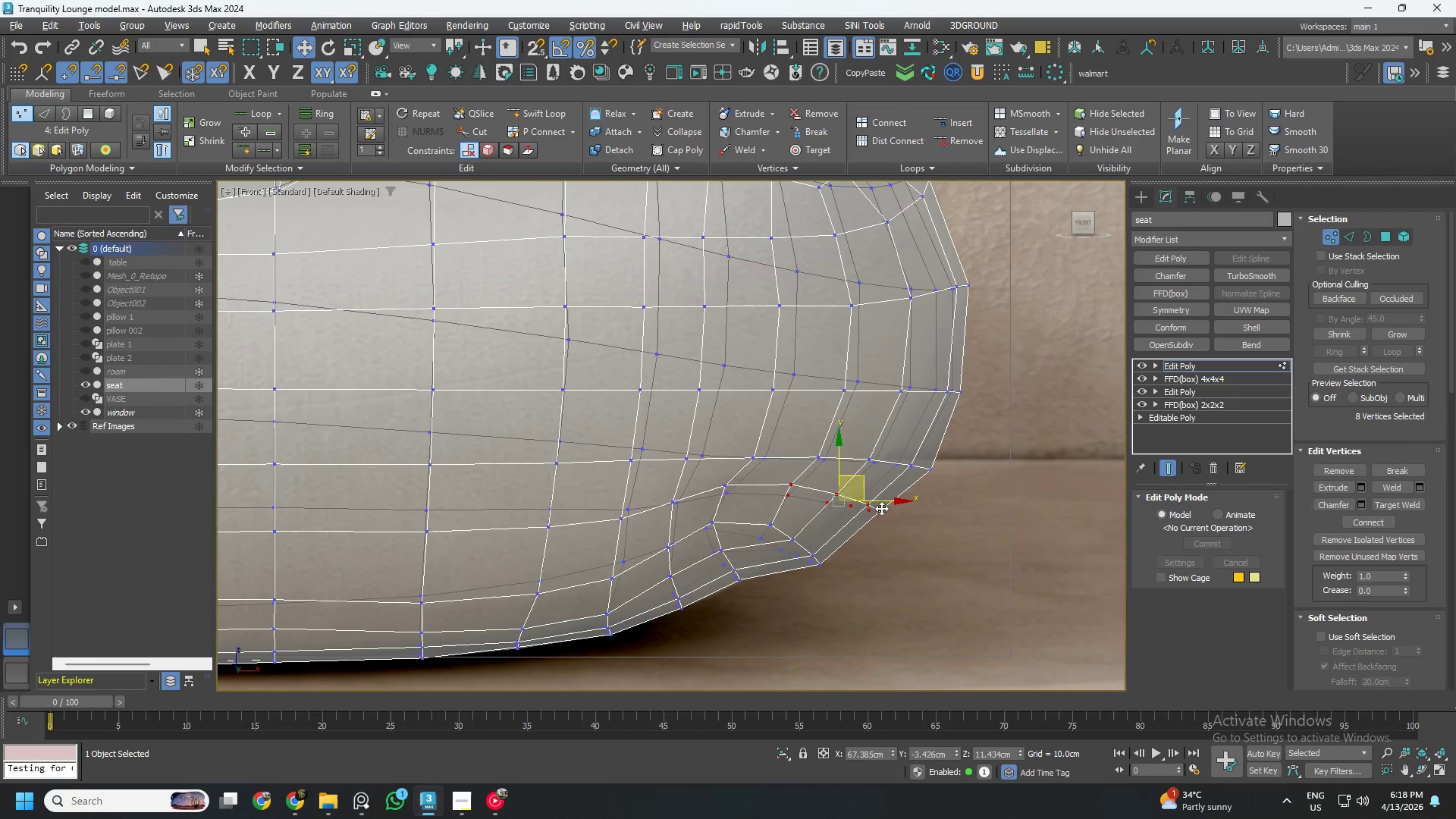 
left_click_drag(start_coordinate=[881, 504], to_coordinate=[870, 502])
 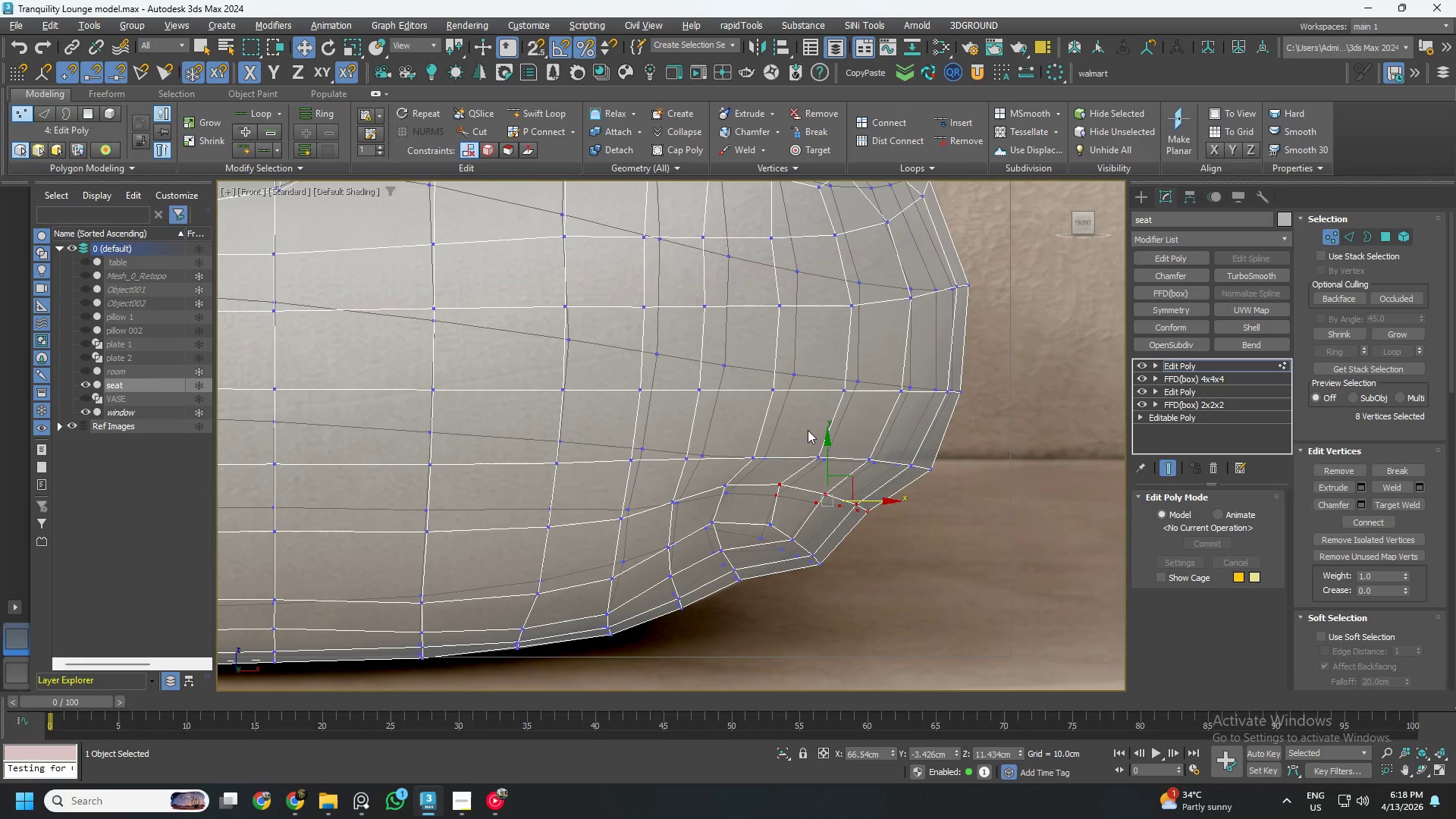 
left_click_drag(start_coordinate=[803, 428], to_coordinate=[958, 477])
 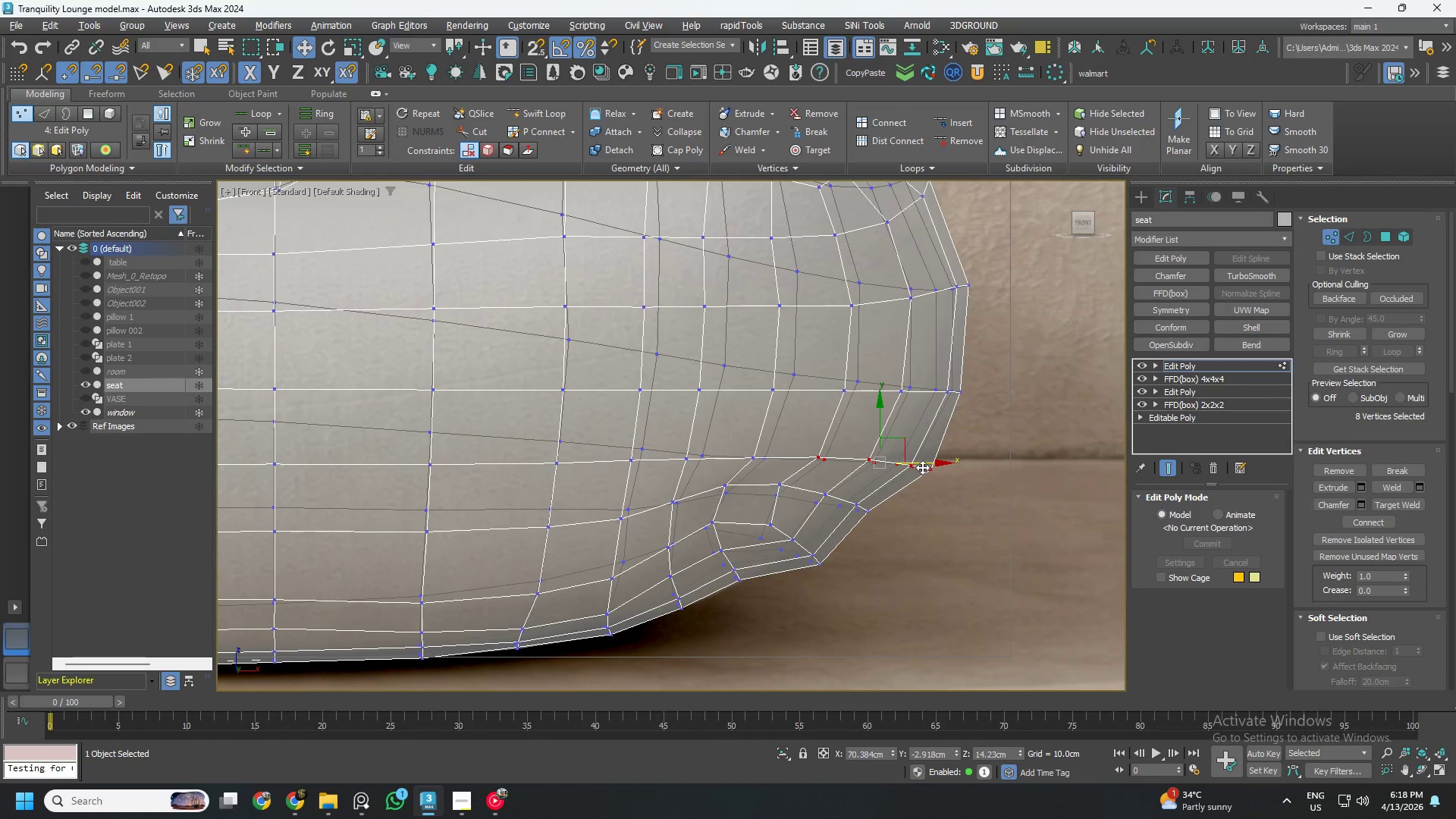 
left_click_drag(start_coordinate=[922, 465], to_coordinate=[902, 465])
 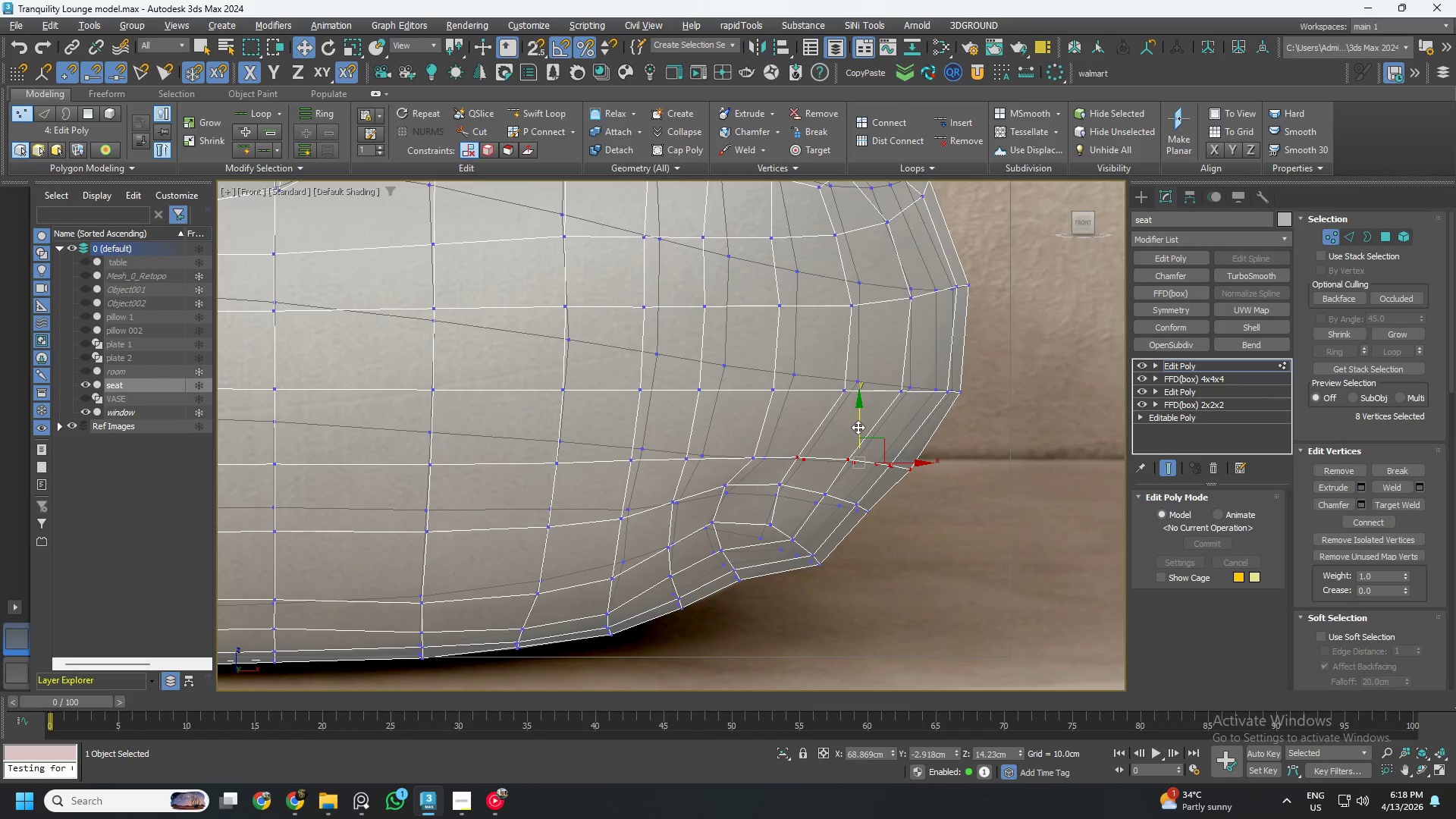 
left_click_drag(start_coordinate=[860, 425], to_coordinate=[861, 416])
 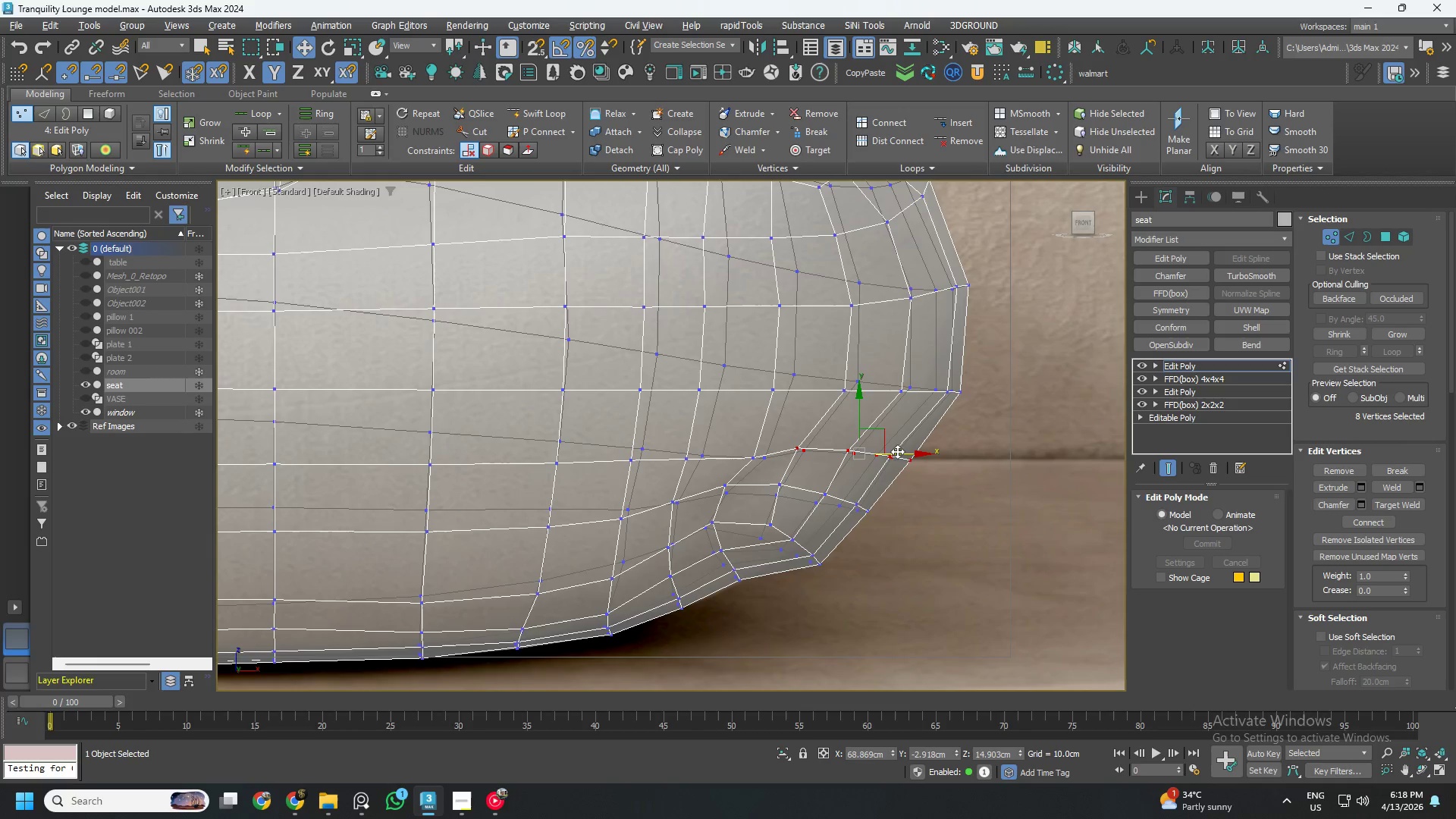 
left_click_drag(start_coordinate=[899, 452], to_coordinate=[890, 455])
 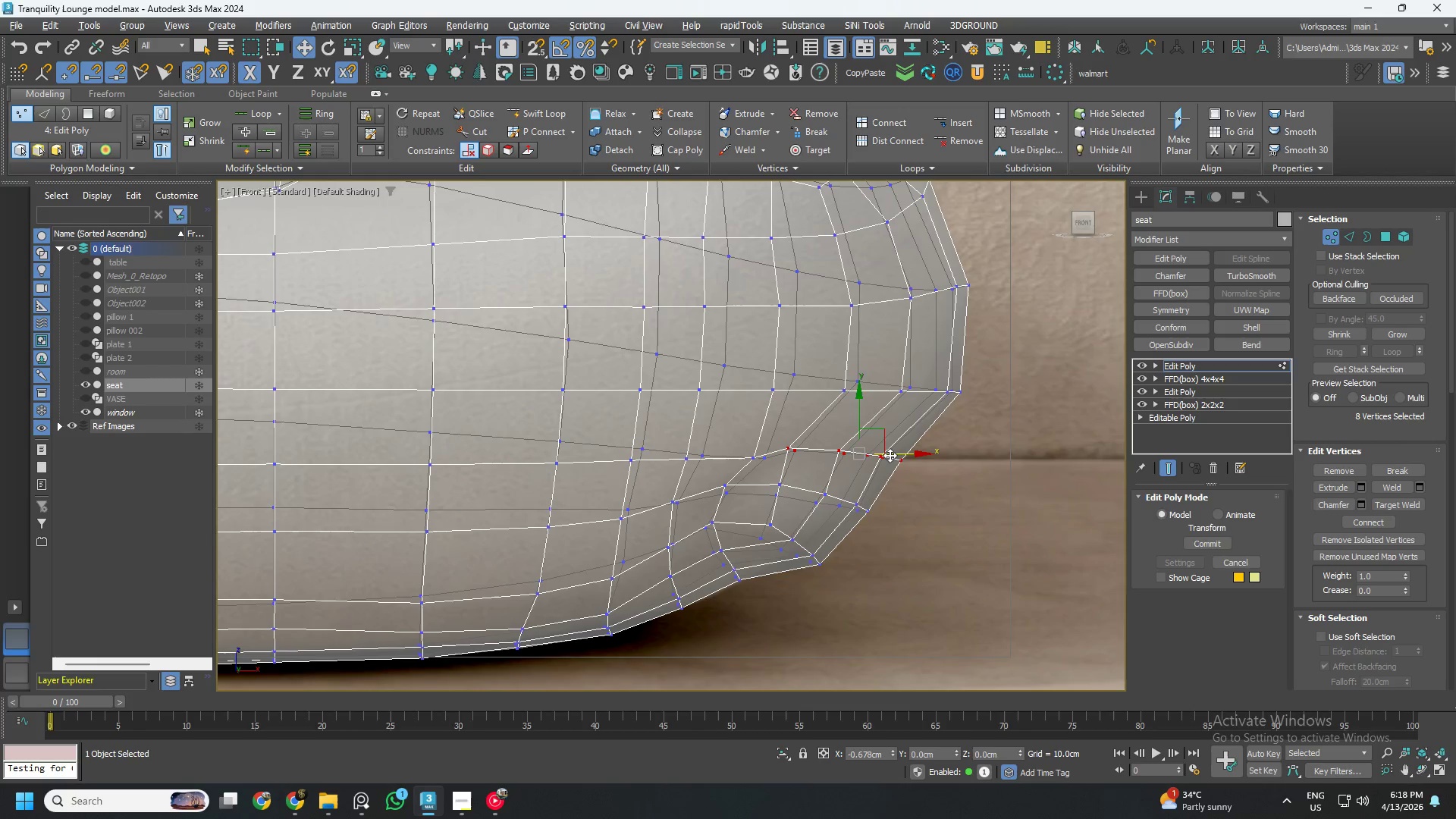 
key(Alt+AltLeft)
 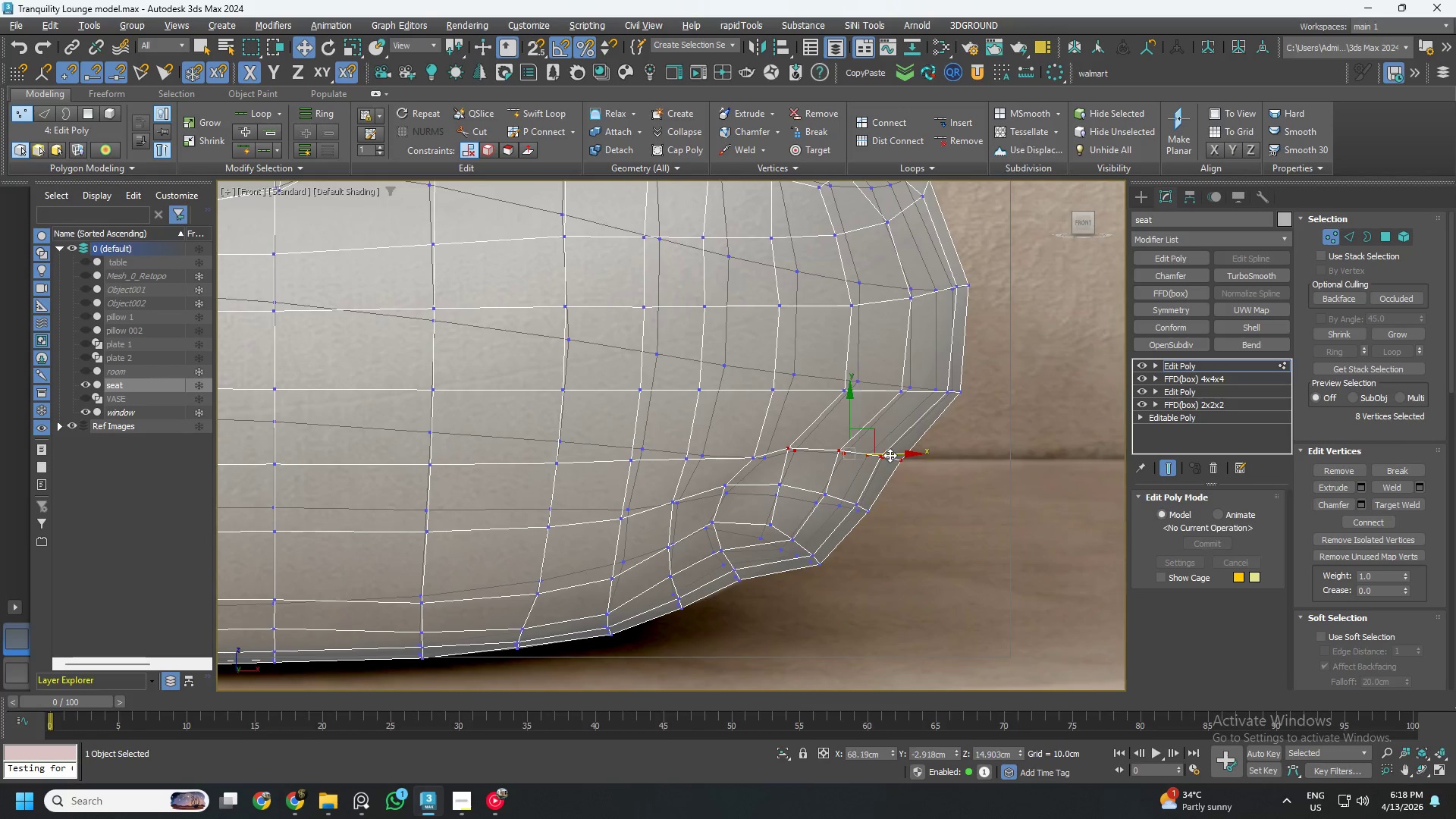 
key(Alt+2)
 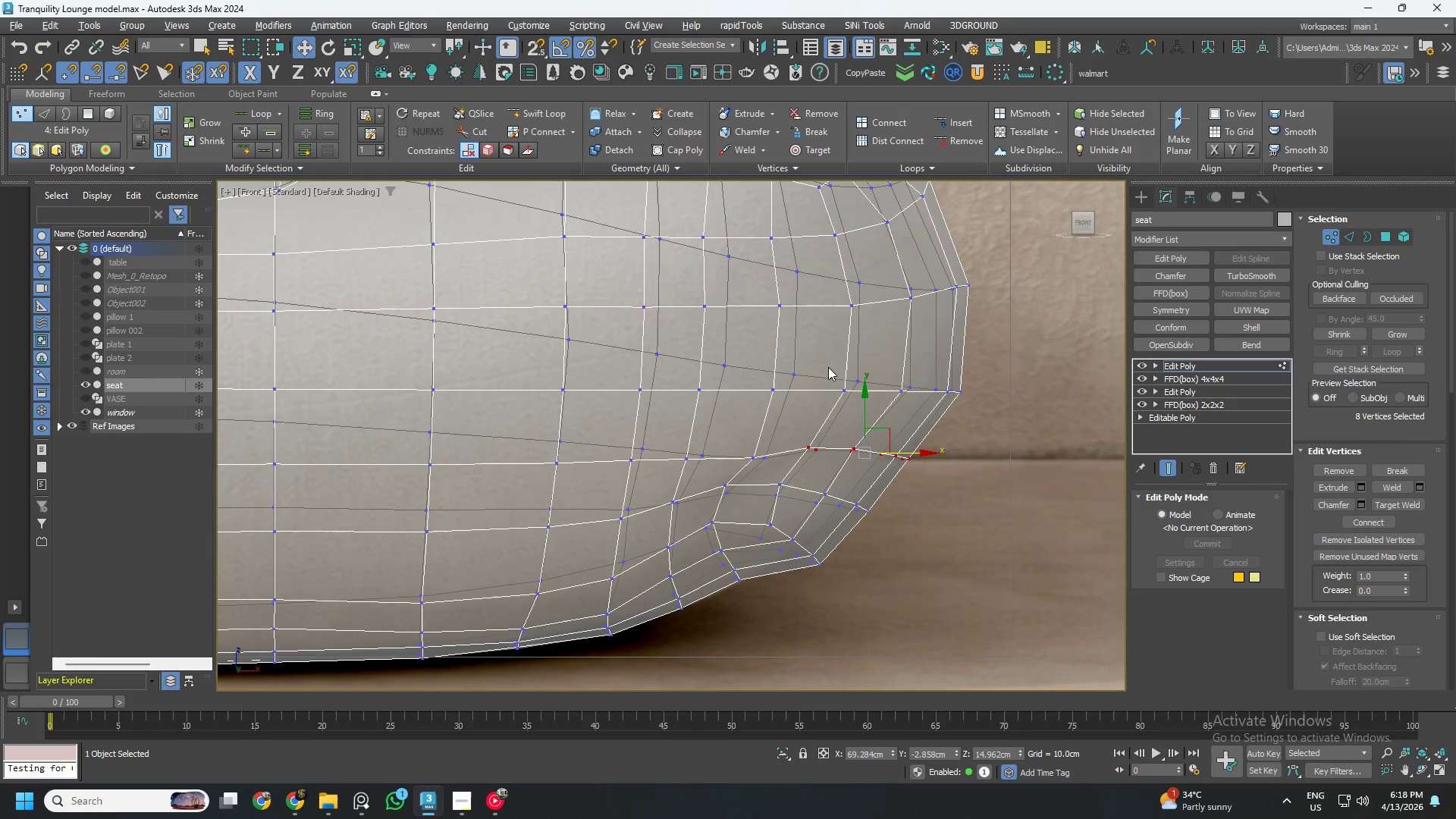 
left_click_drag(start_coordinate=[827, 362], to_coordinate=[990, 407])
 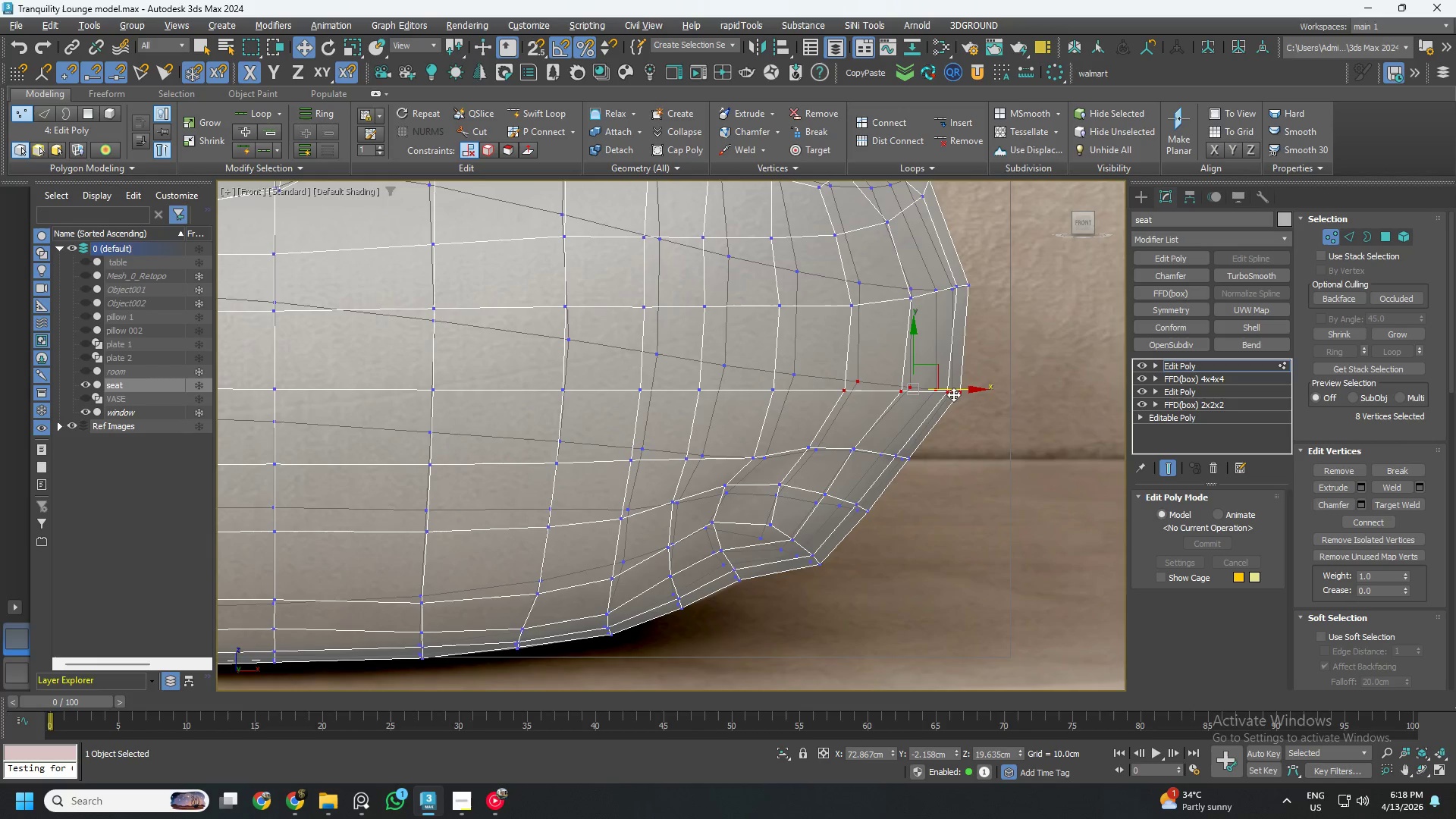 
left_click_drag(start_coordinate=[953, 392], to_coordinate=[937, 391])
 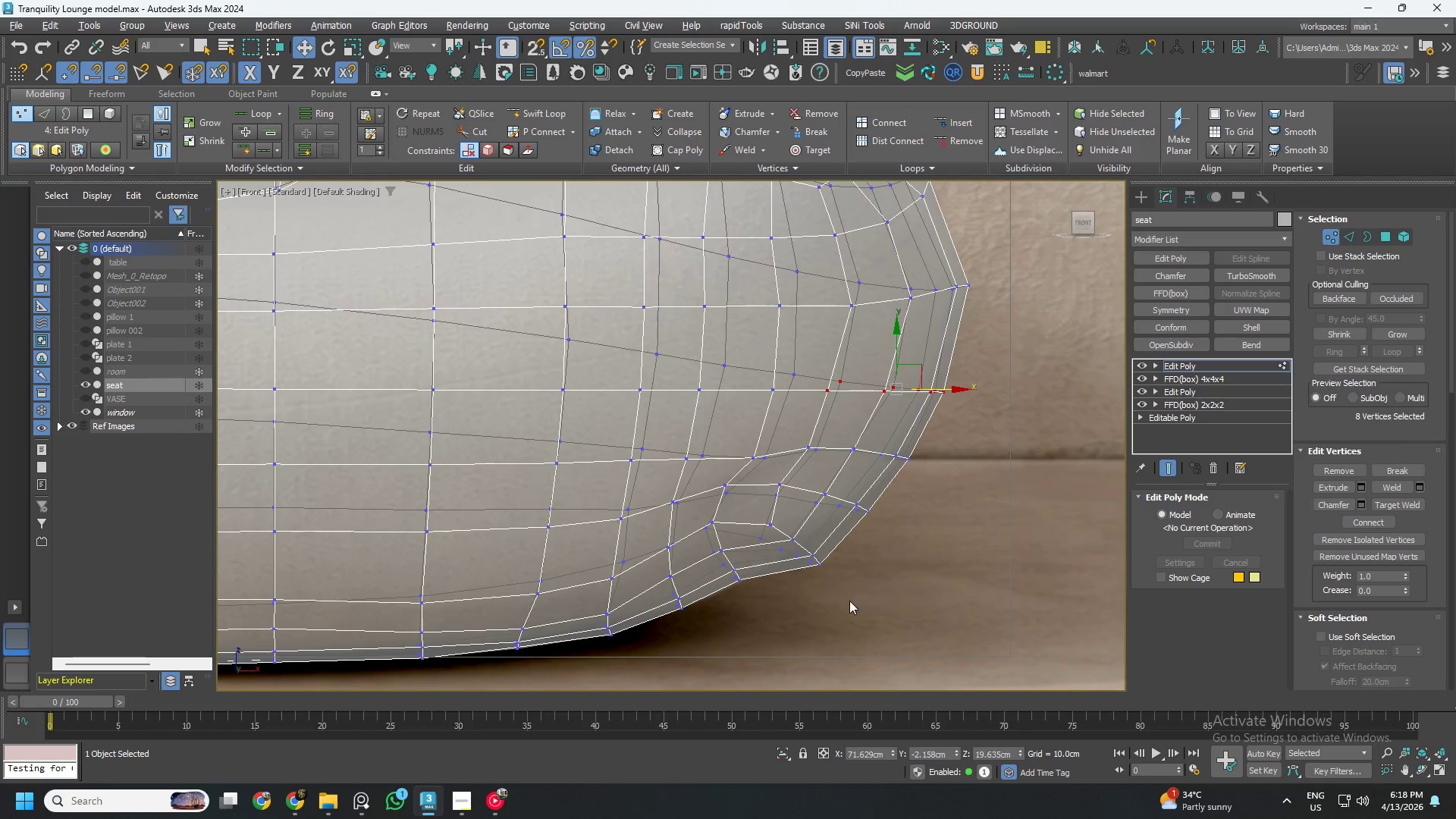 
left_click_drag(start_coordinate=[858, 605], to_coordinate=[780, 532])
 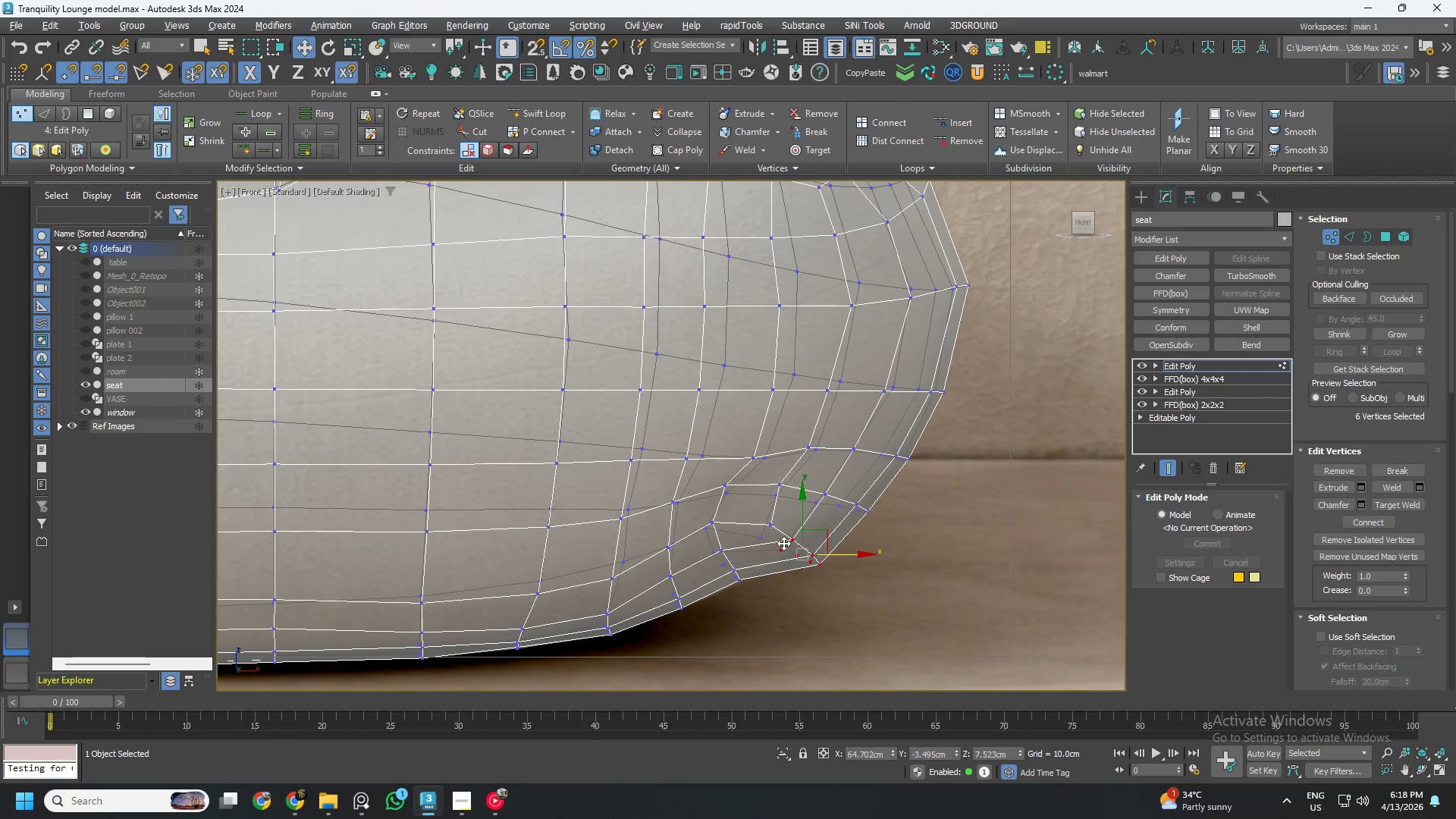 
hold_key(key=ControlLeft, duration=0.75)
left_click_drag(start_coordinate=[707, 494], to_coordinate=[789, 557])
 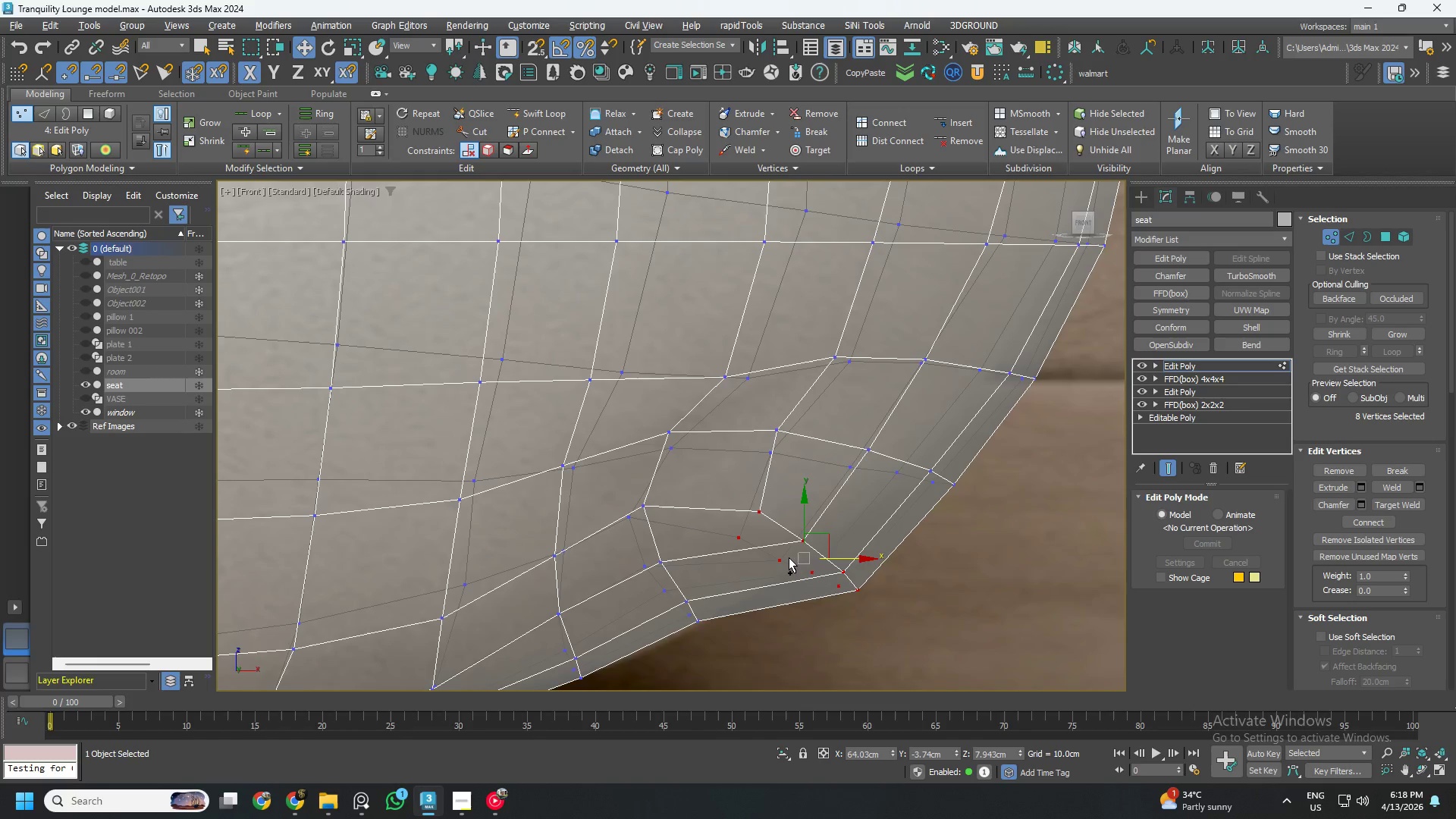 
scroll: coordinate [782, 538], scroll_direction: up, amount: 2.0
 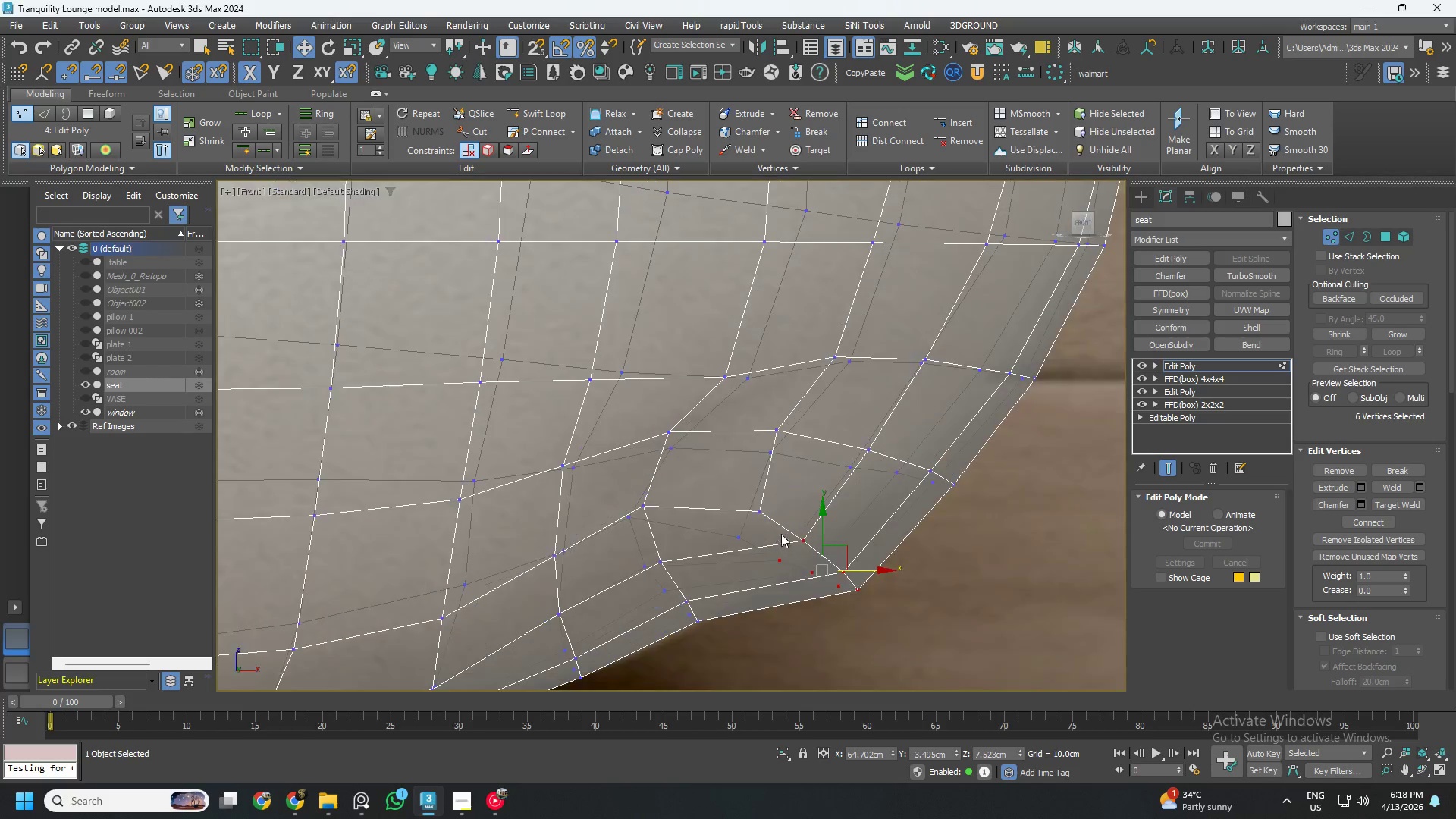 
key(Alt+AltLeft)
 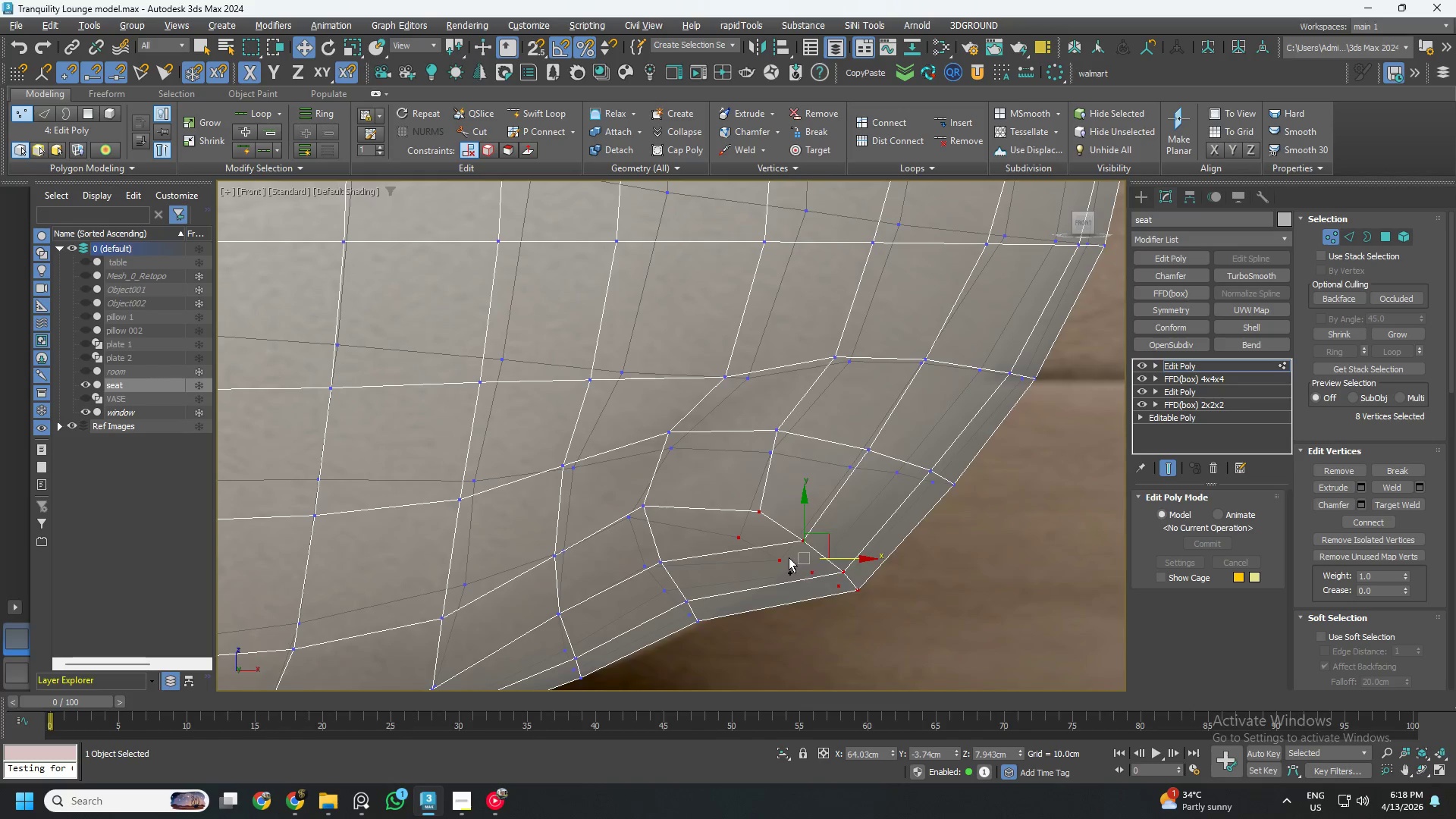 
key(Alt+2)
 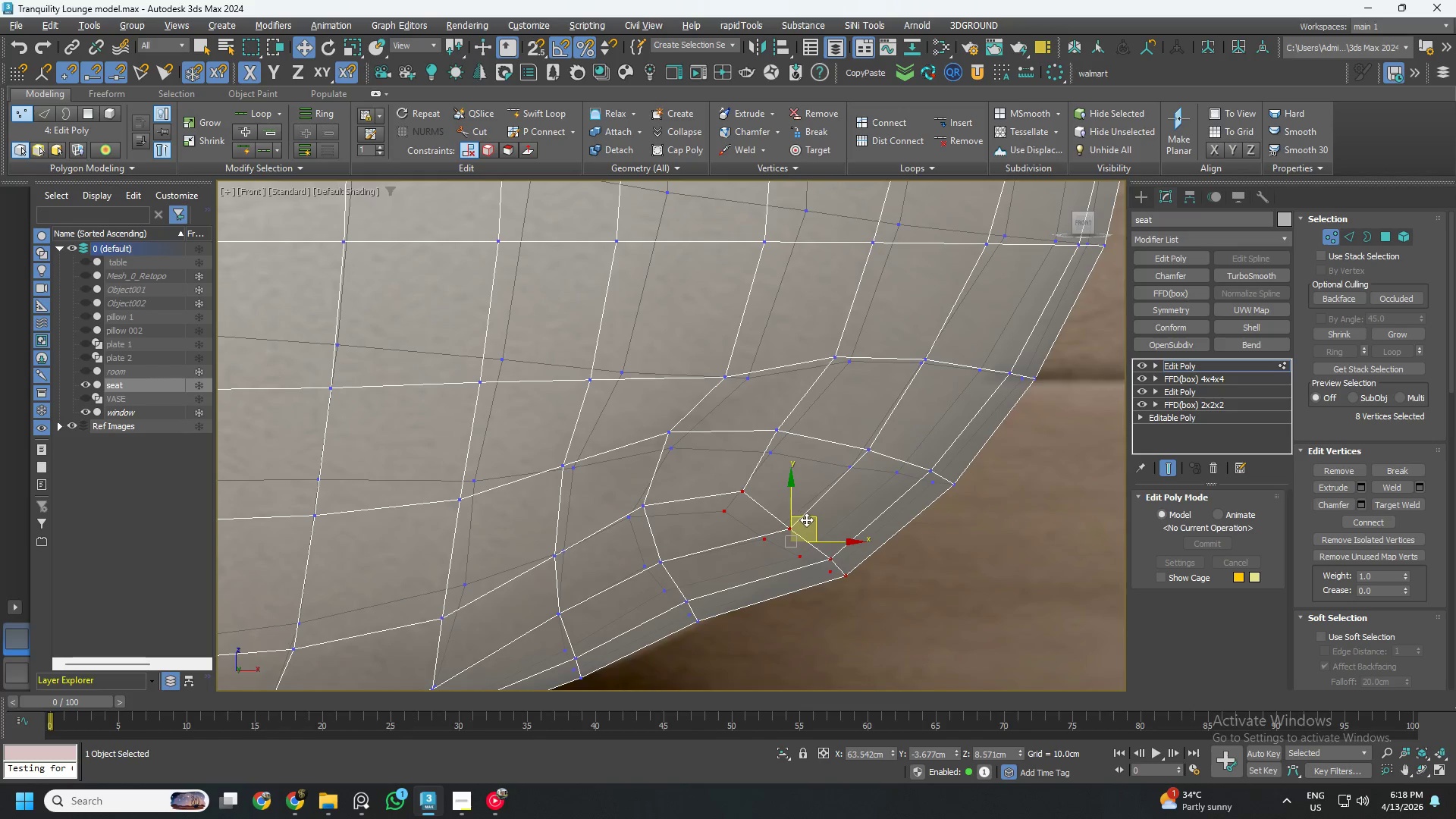 
left_click_drag(start_coordinate=[811, 518], to_coordinate=[795, 502])
 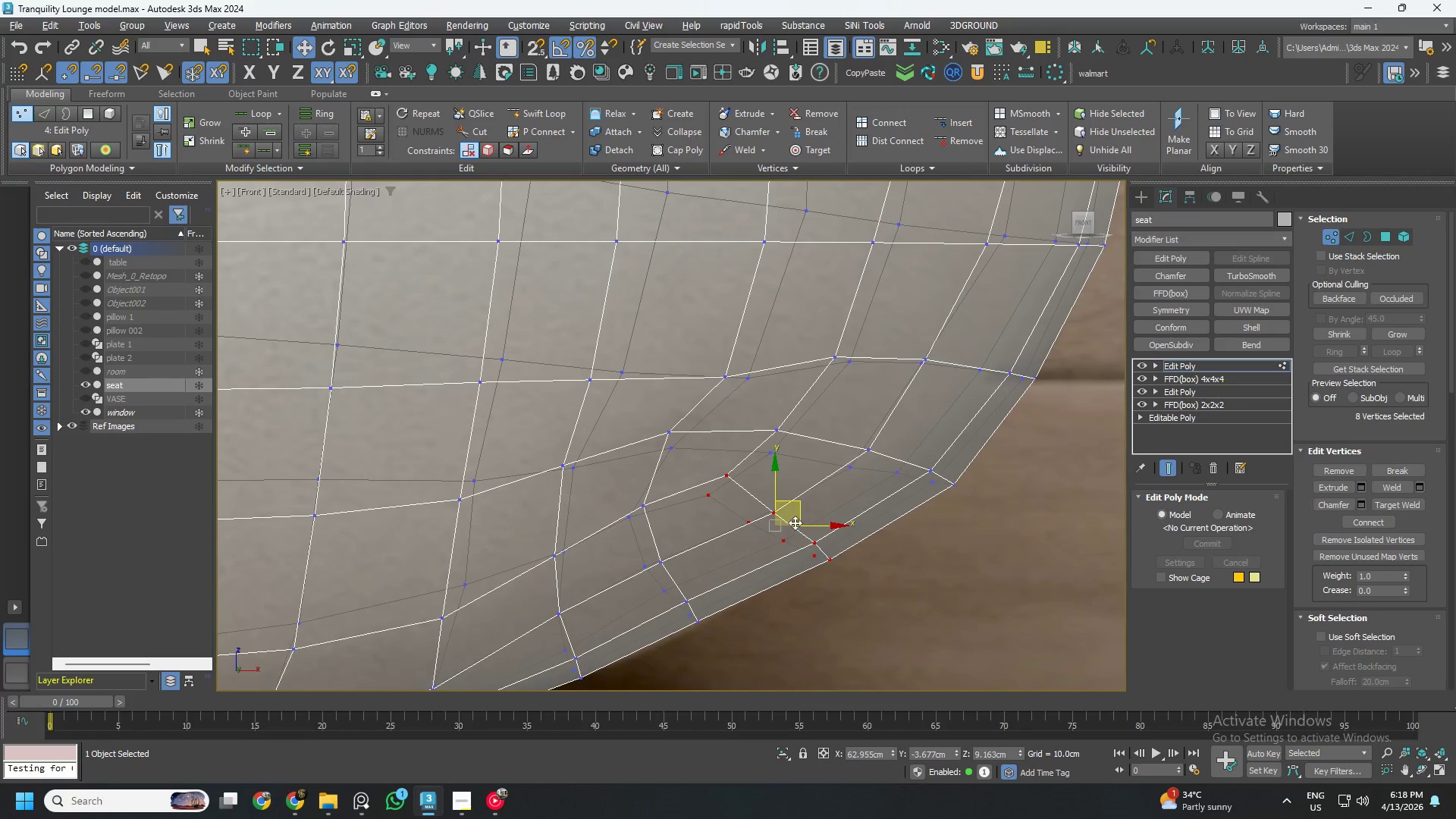 
scroll: coordinate [814, 541], scroll_direction: down, amount: 3.0
 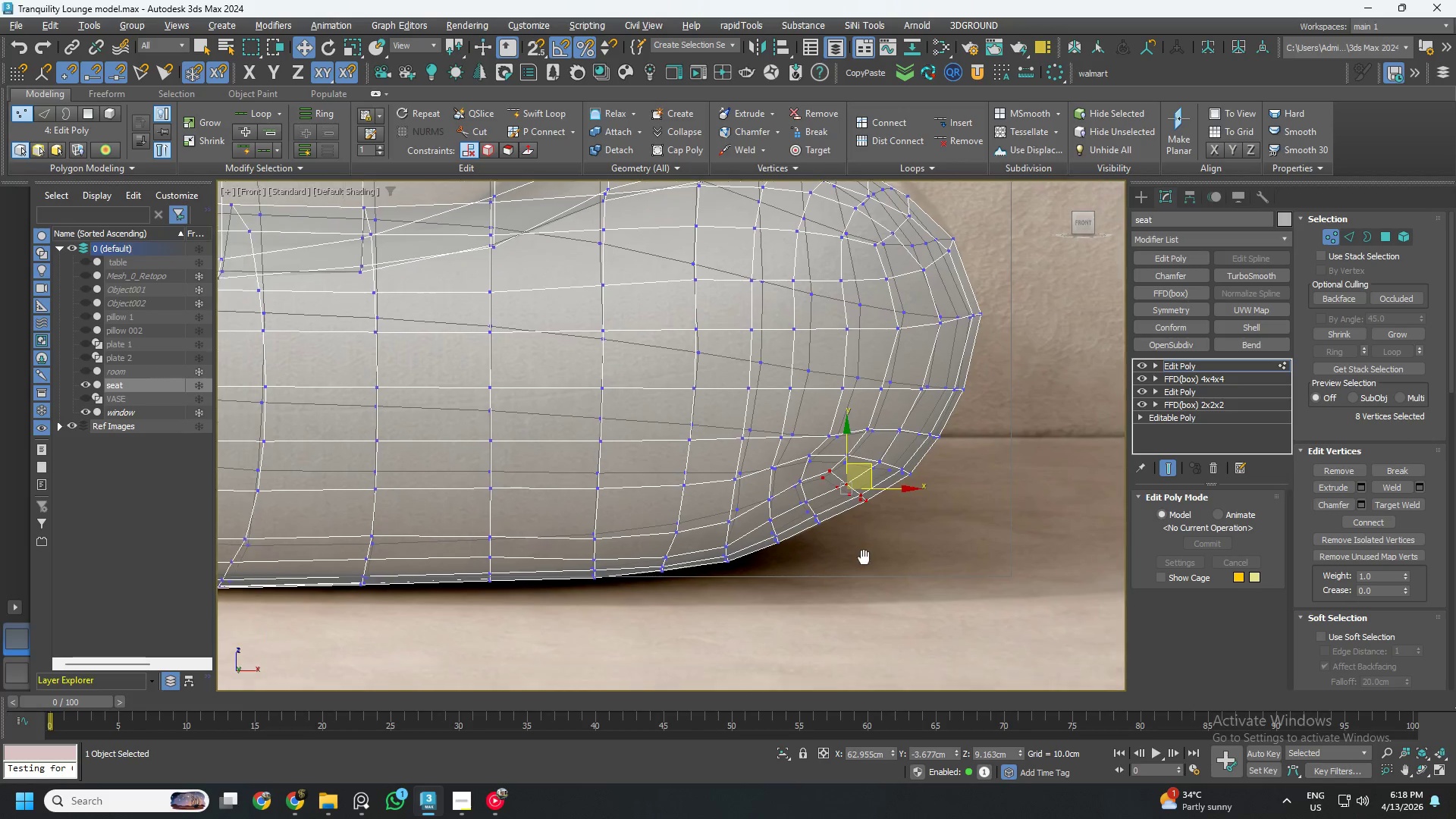 
left_click_drag(start_coordinate=[783, 599], to_coordinate=[736, 505])
 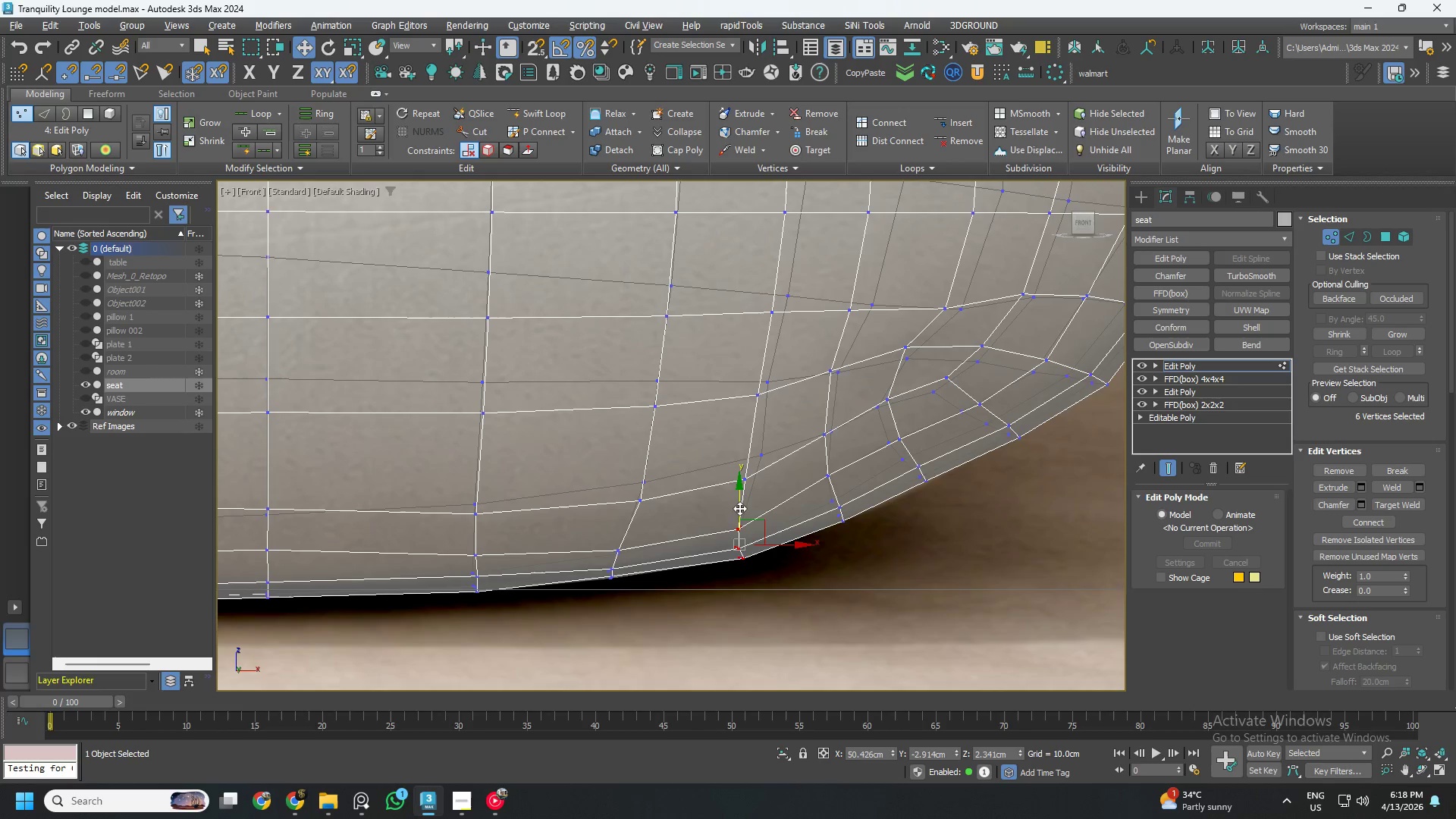 
scroll: coordinate [733, 556], scroll_direction: up, amount: 2.0
 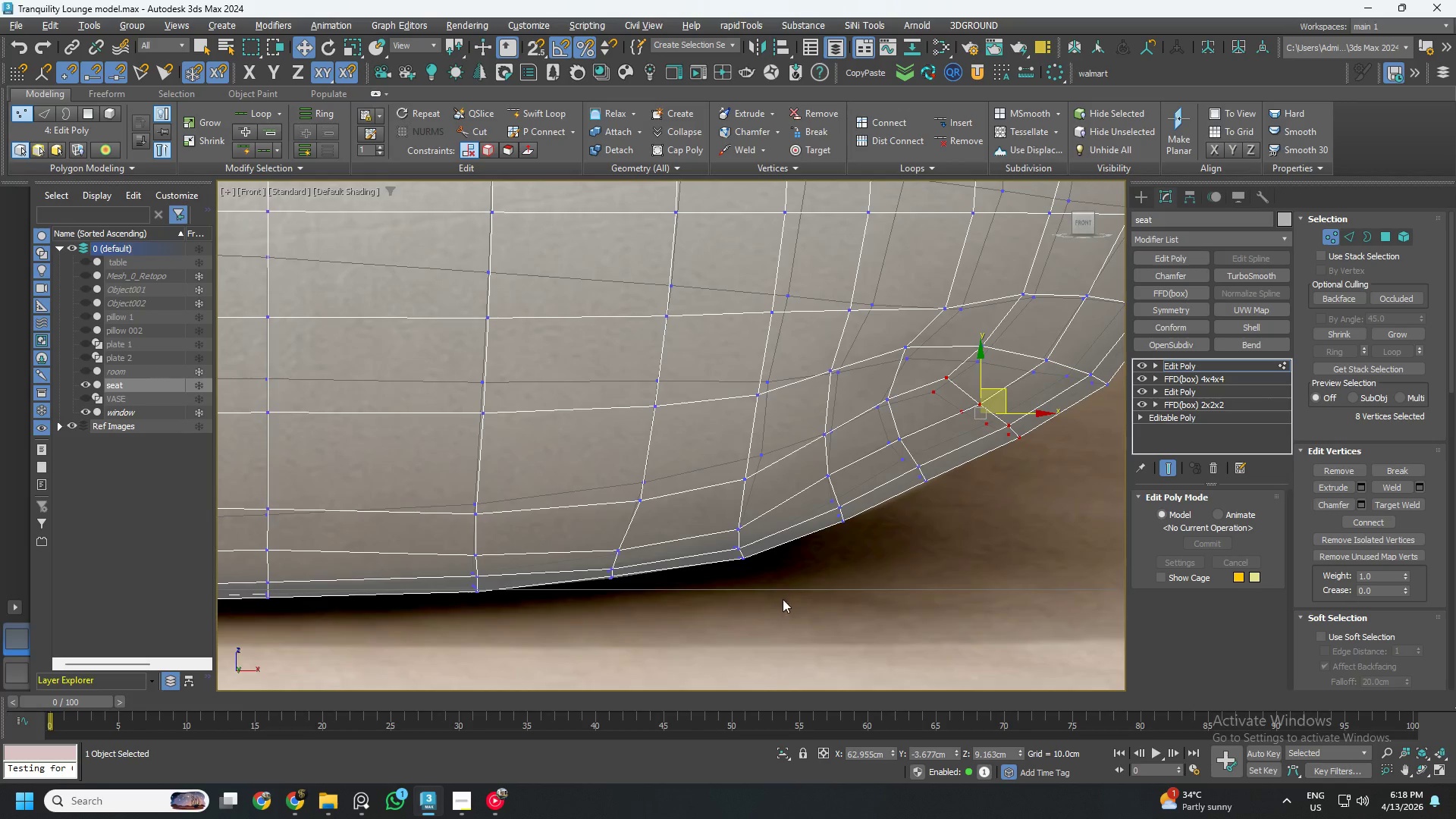 
left_click_drag(start_coordinate=[739, 508], to_coordinate=[737, 496])
 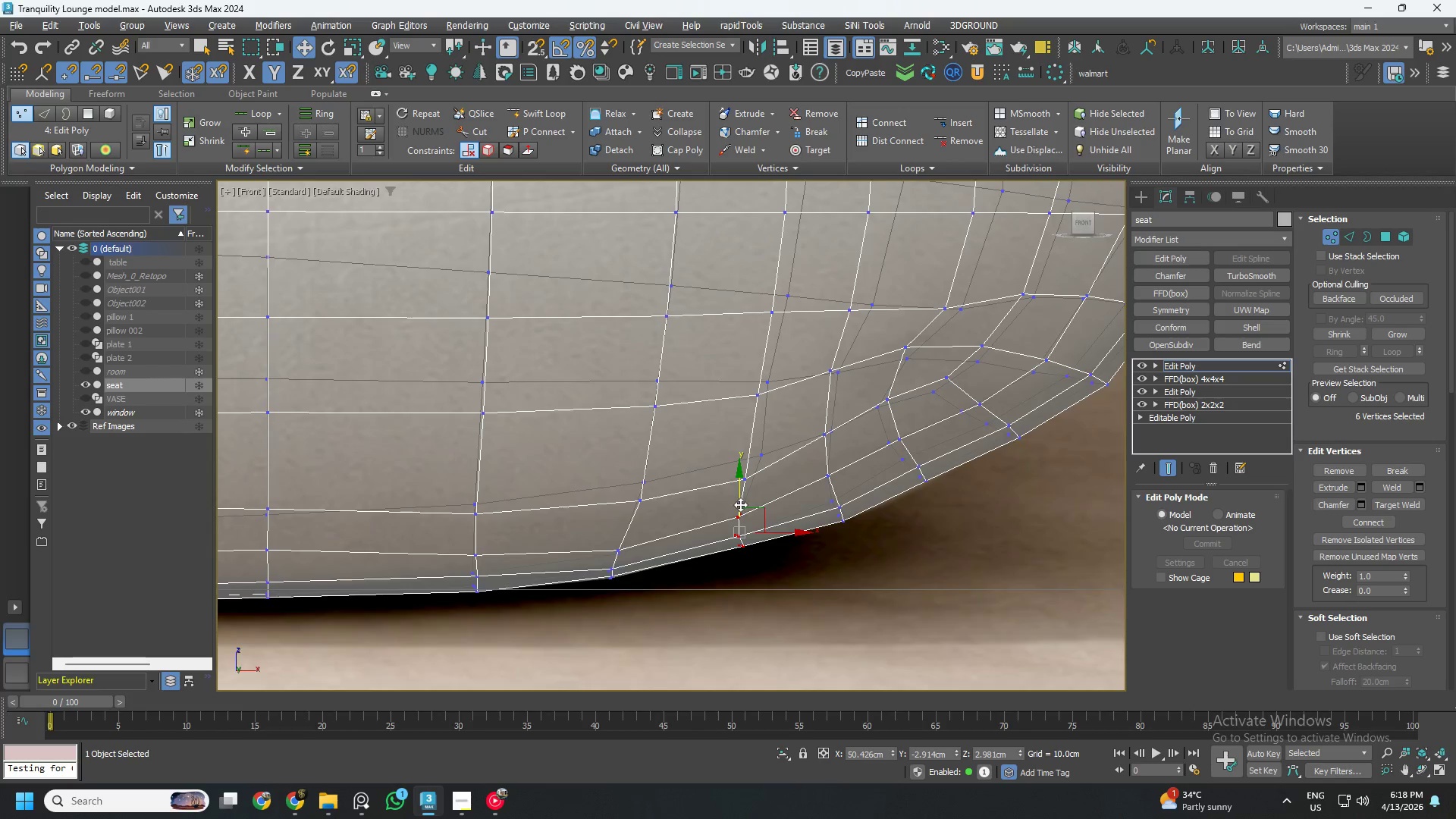 
scroll: coordinate [763, 521], scroll_direction: down, amount: 3.0
 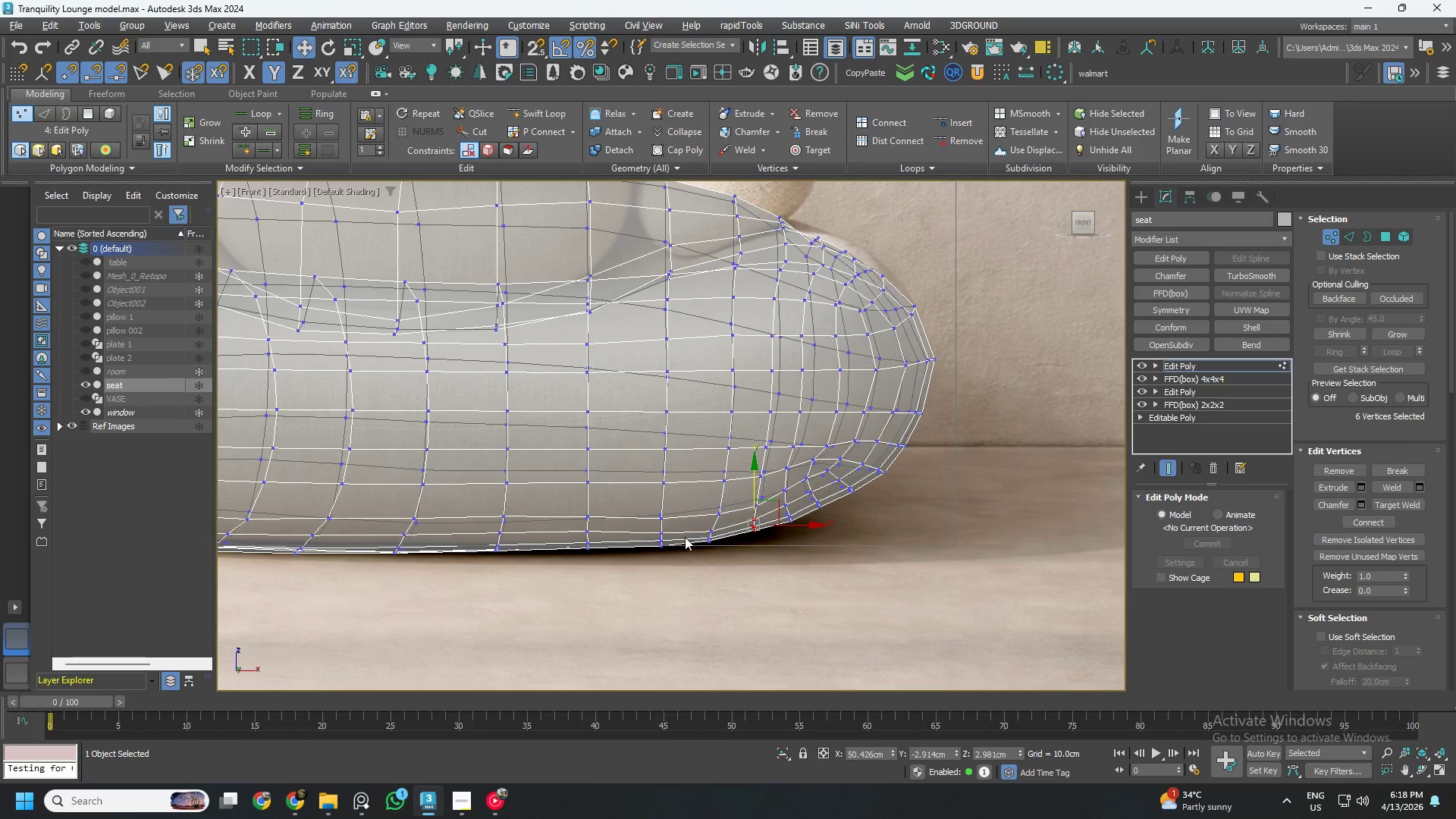 
scroll: coordinate [698, 534], scroll_direction: up, amount: 4.0
 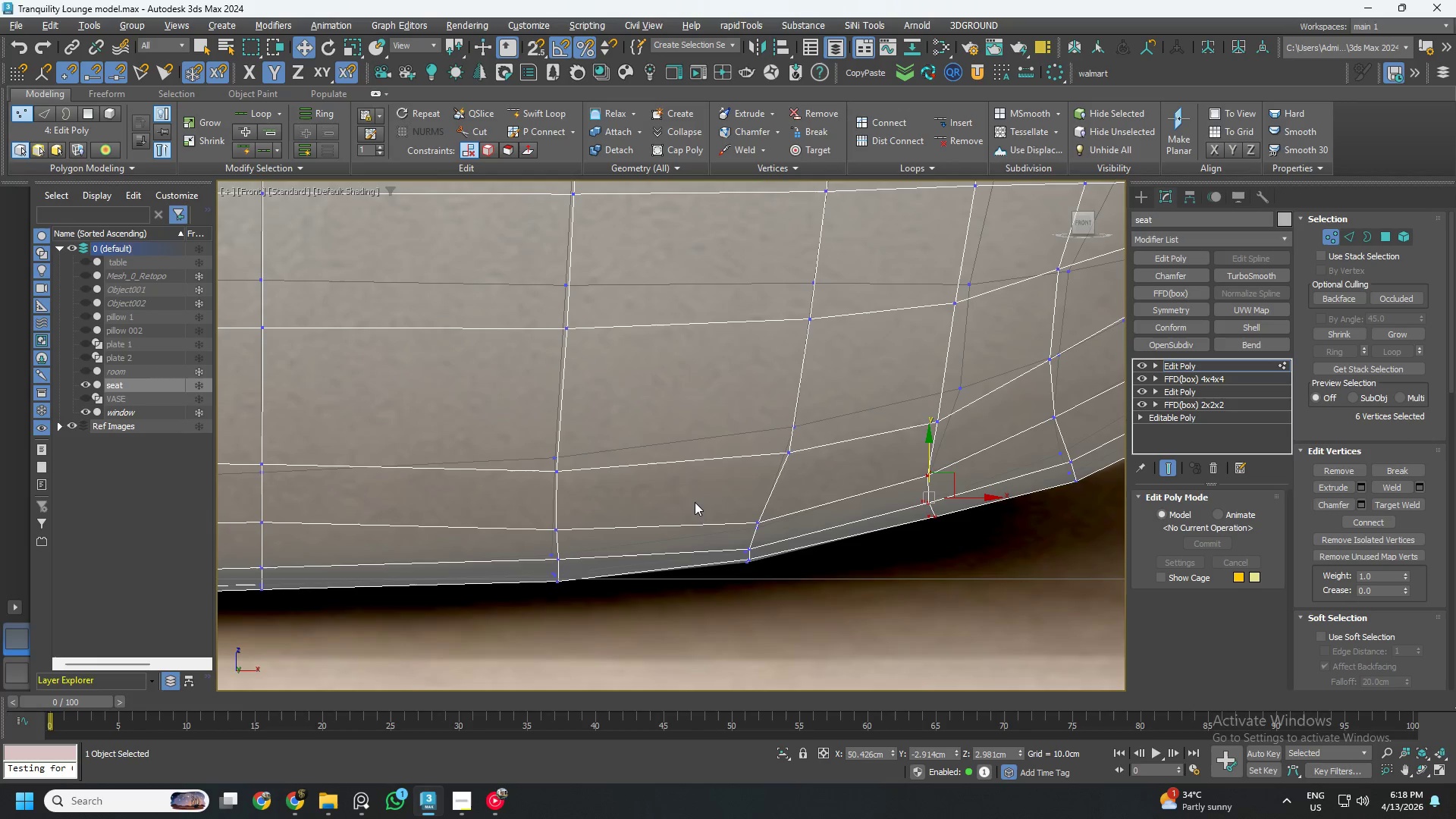 
scroll: coordinate [690, 502], scroll_direction: down, amount: 2.0
 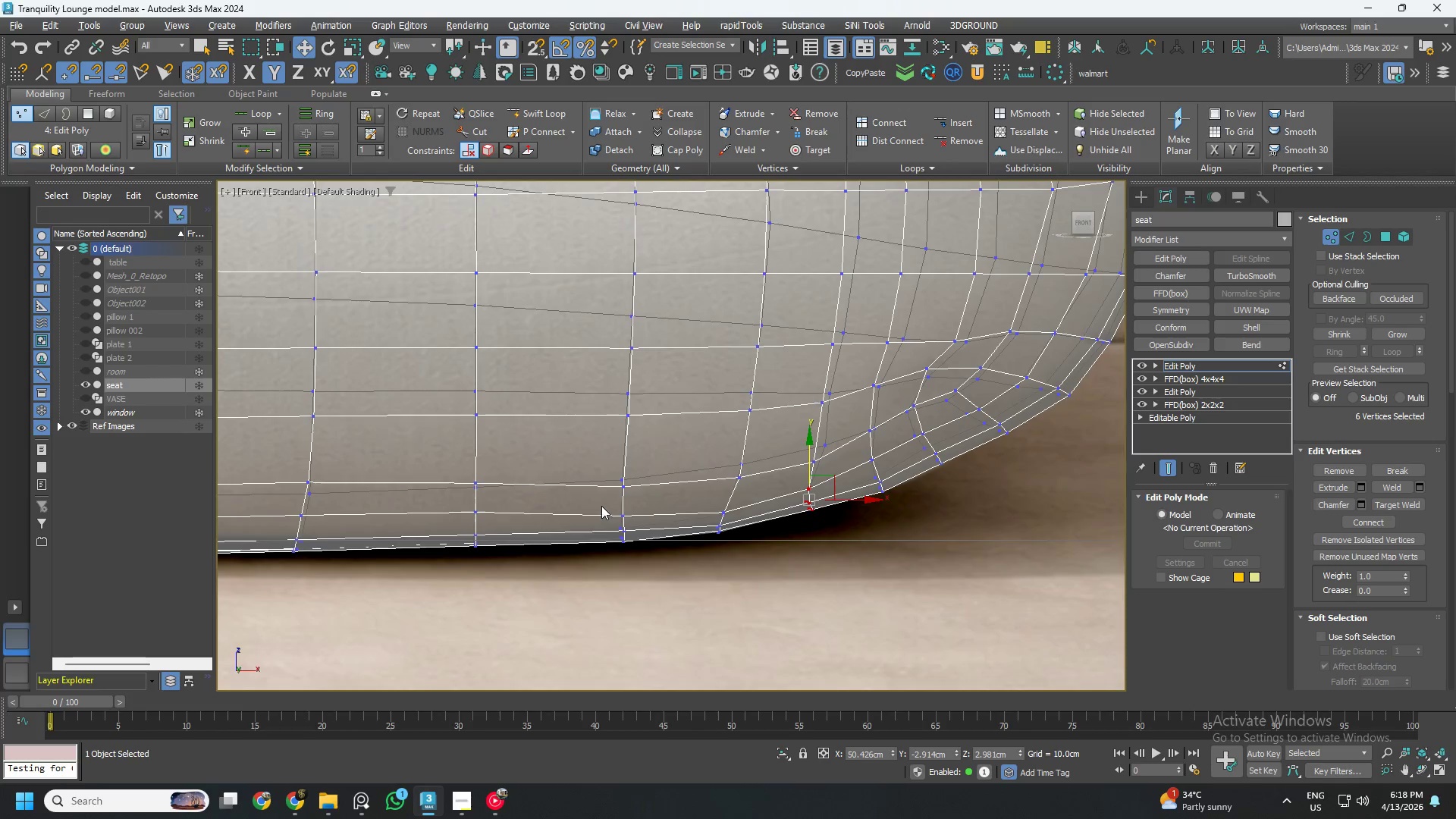 
left_click_drag(start_coordinate=[597, 504], to_coordinate=[677, 576])
 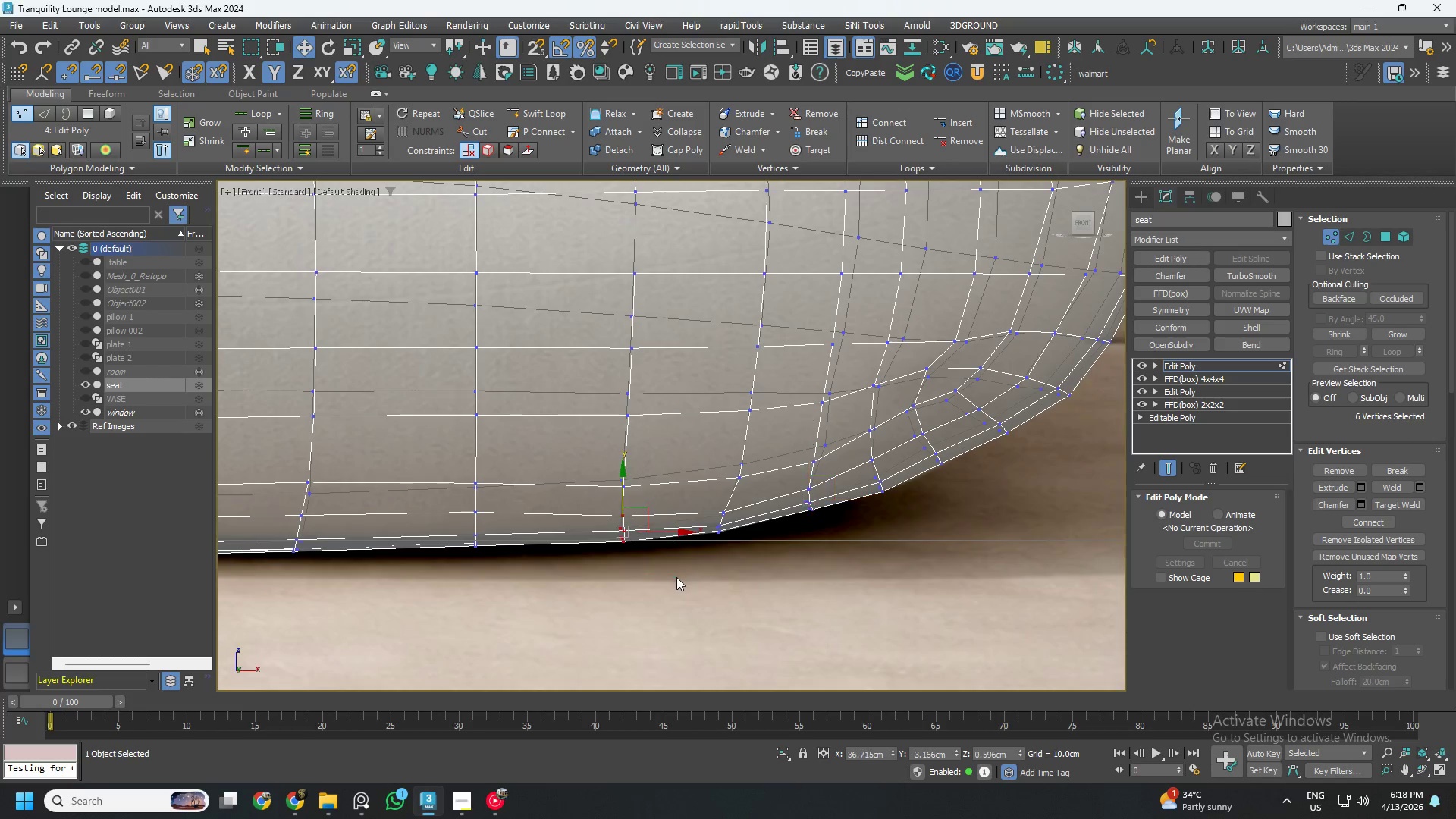 
key(Alt+AltLeft)
 